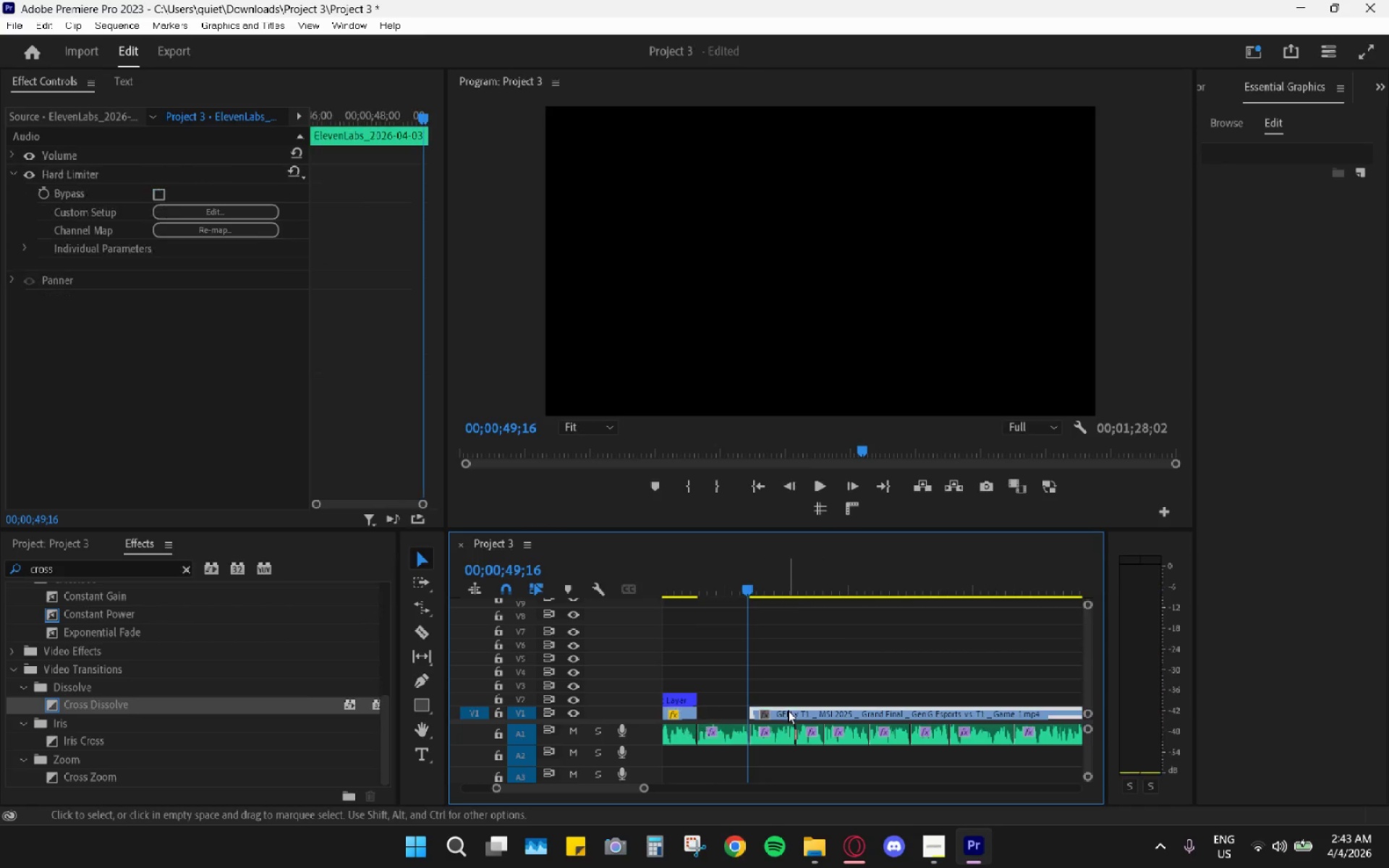 
left_click_drag(start_coordinate=[788, 710], to_coordinate=[817, 715])
 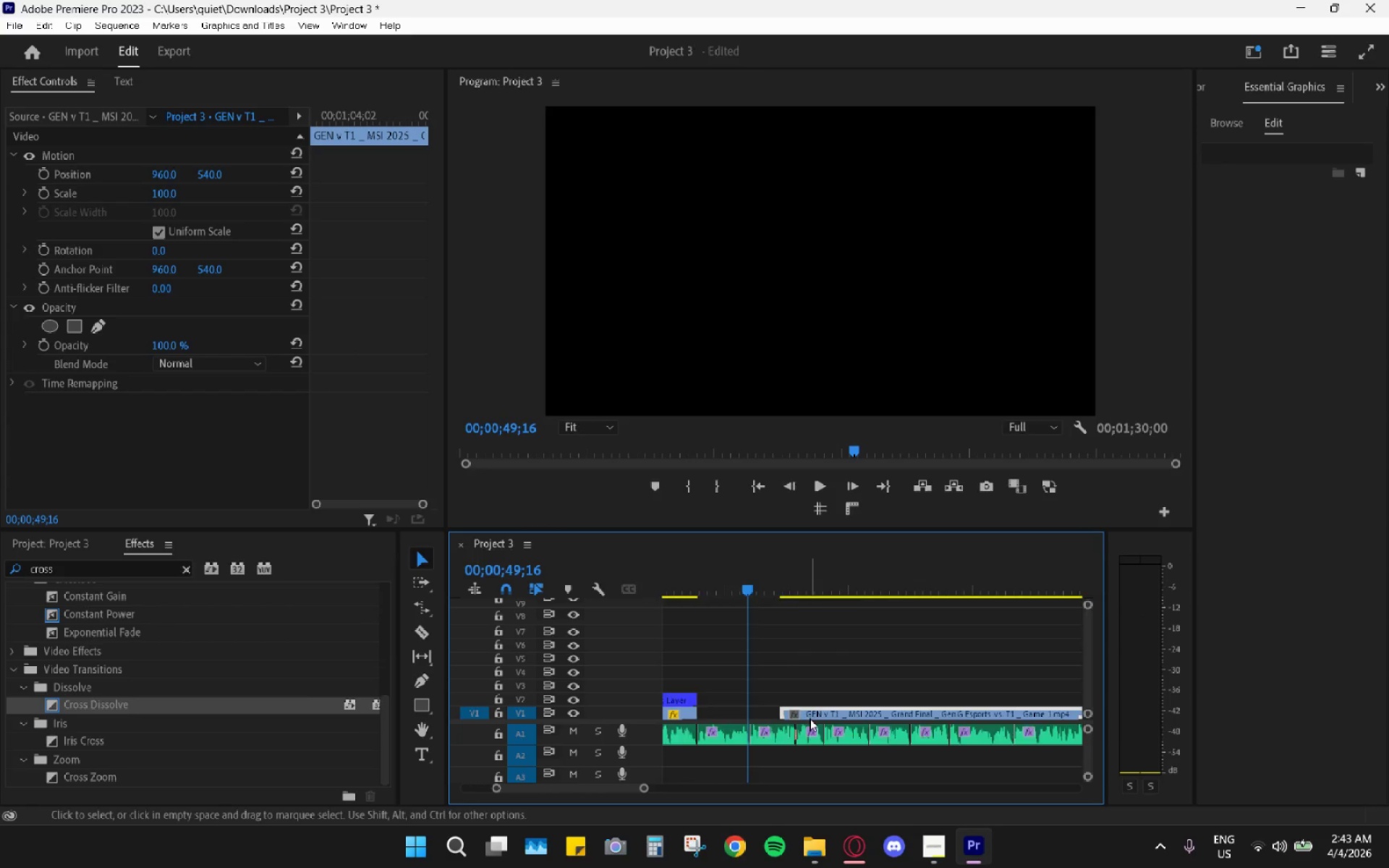 
scroll: coordinate [816, 712], scroll_direction: up, amount: 9.0
 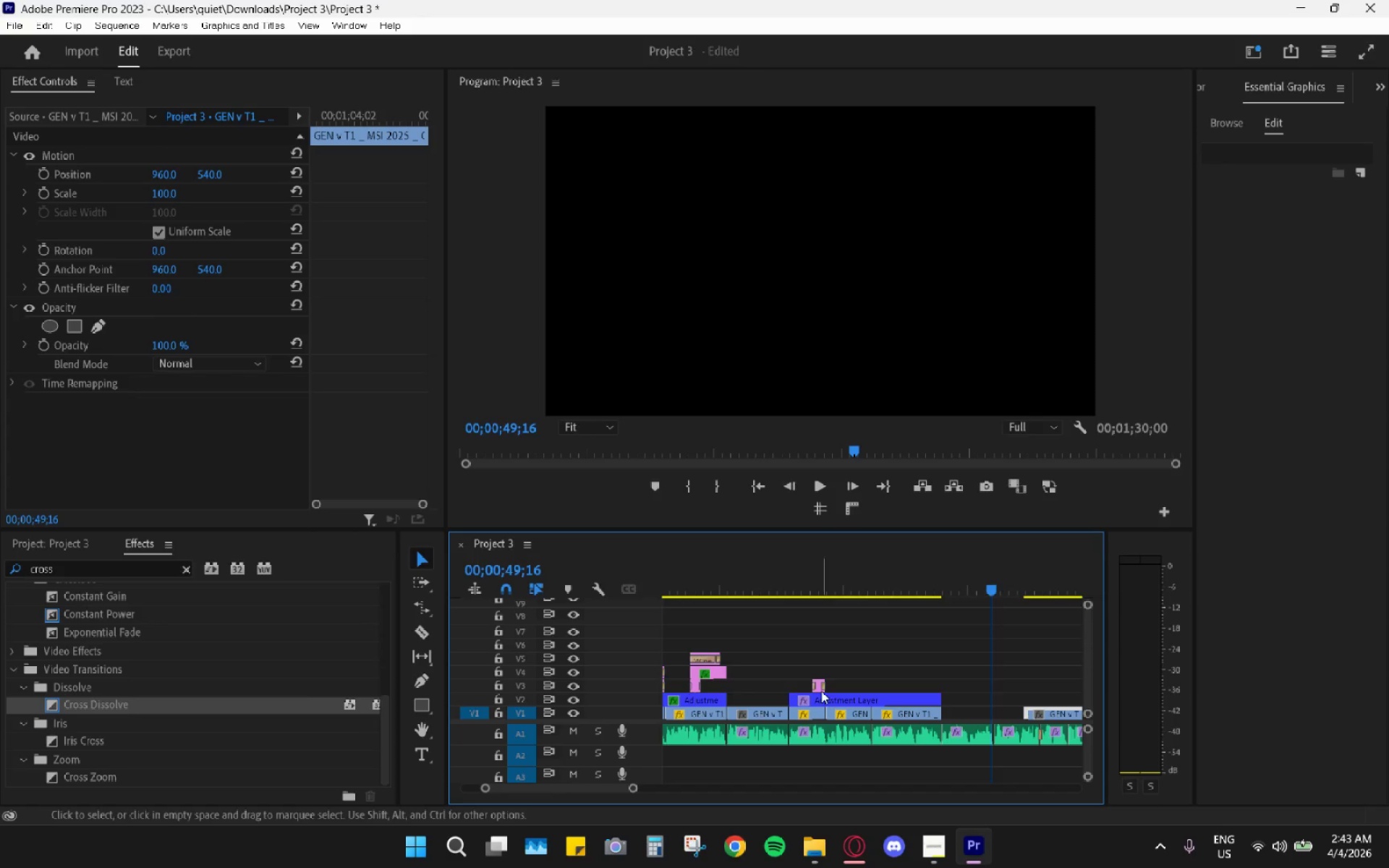 
left_click_drag(start_coordinate=[840, 582], to_coordinate=[833, 579])
 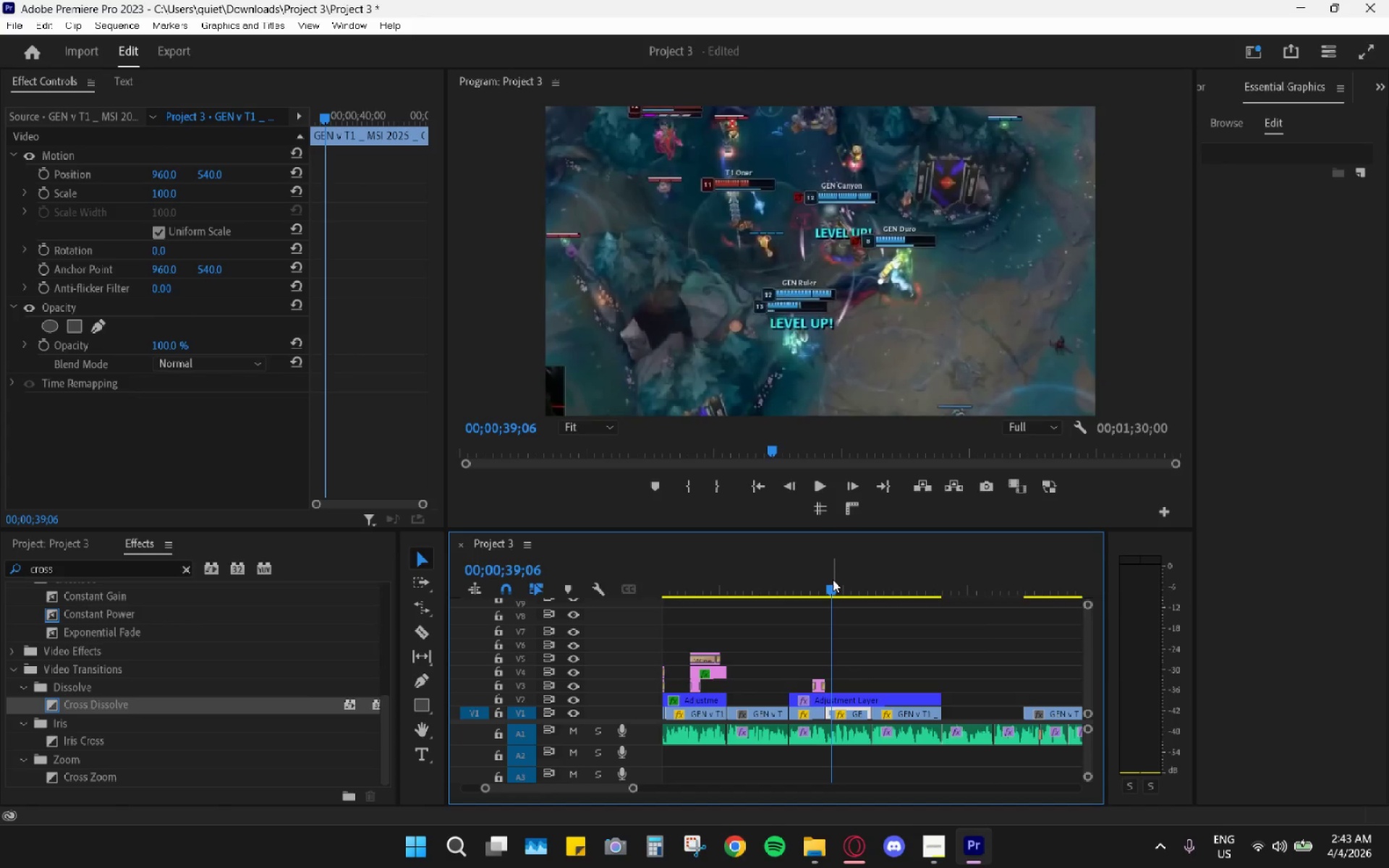 
key(Space)
 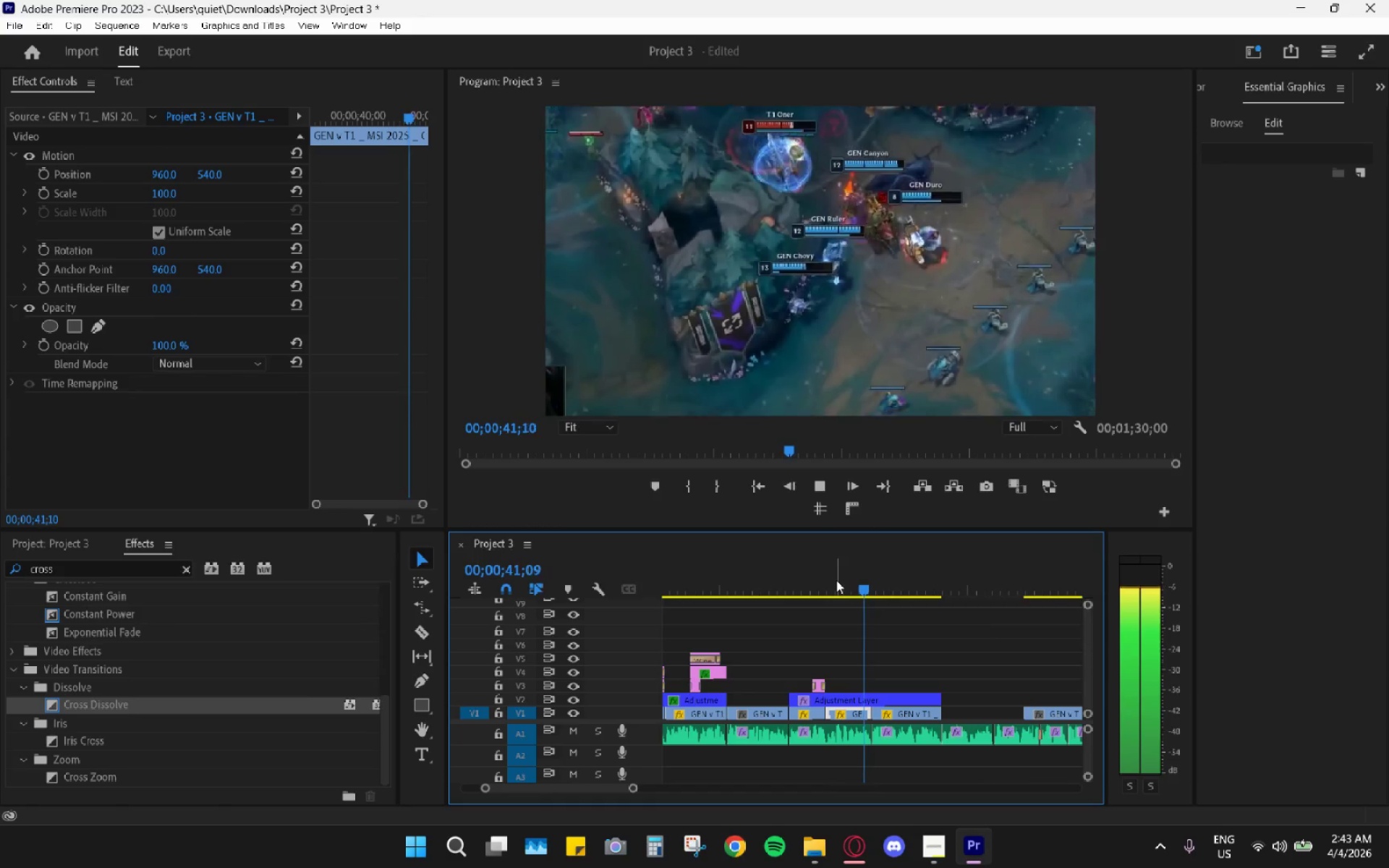 
key(Space)
 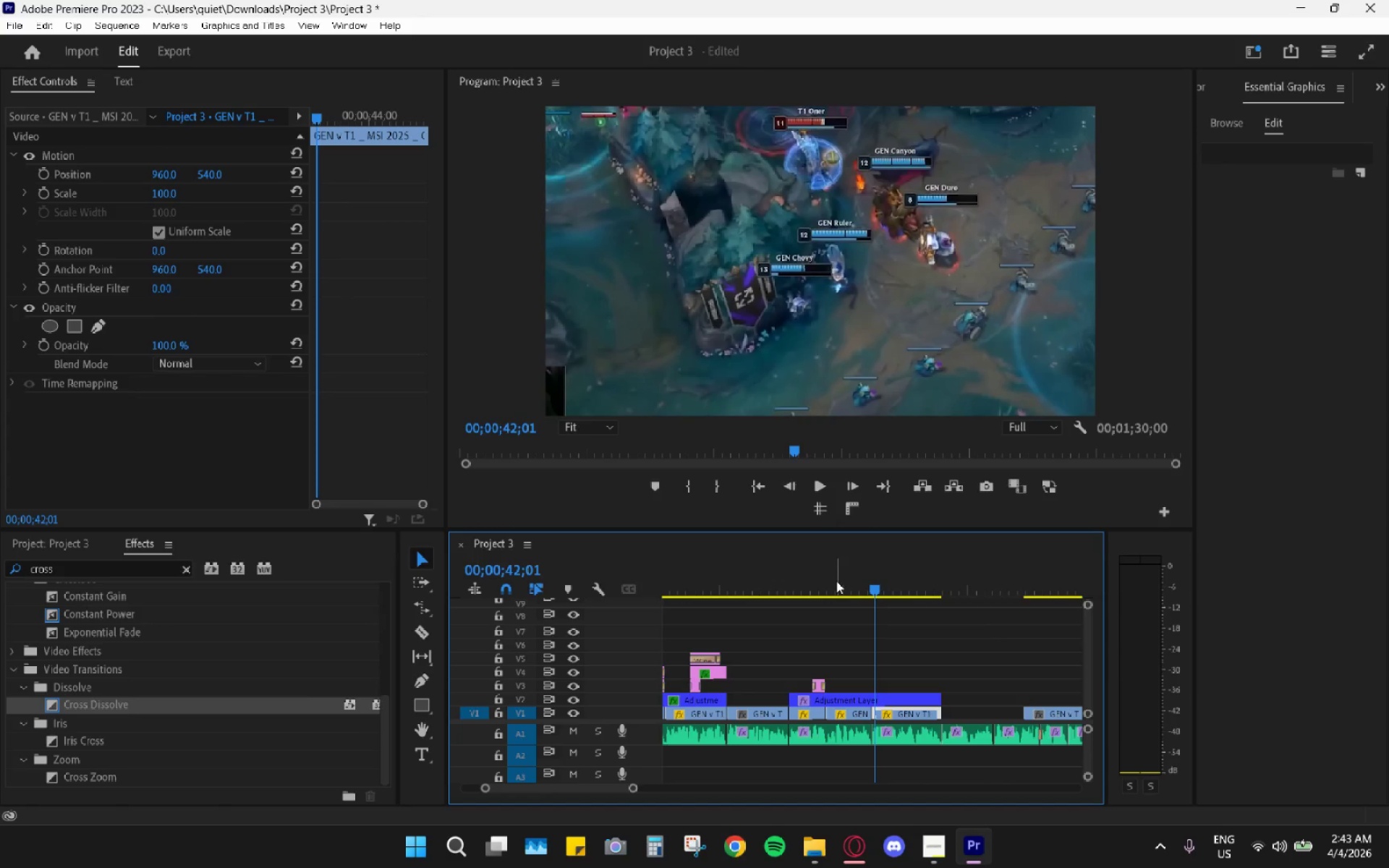 
key(Space)
 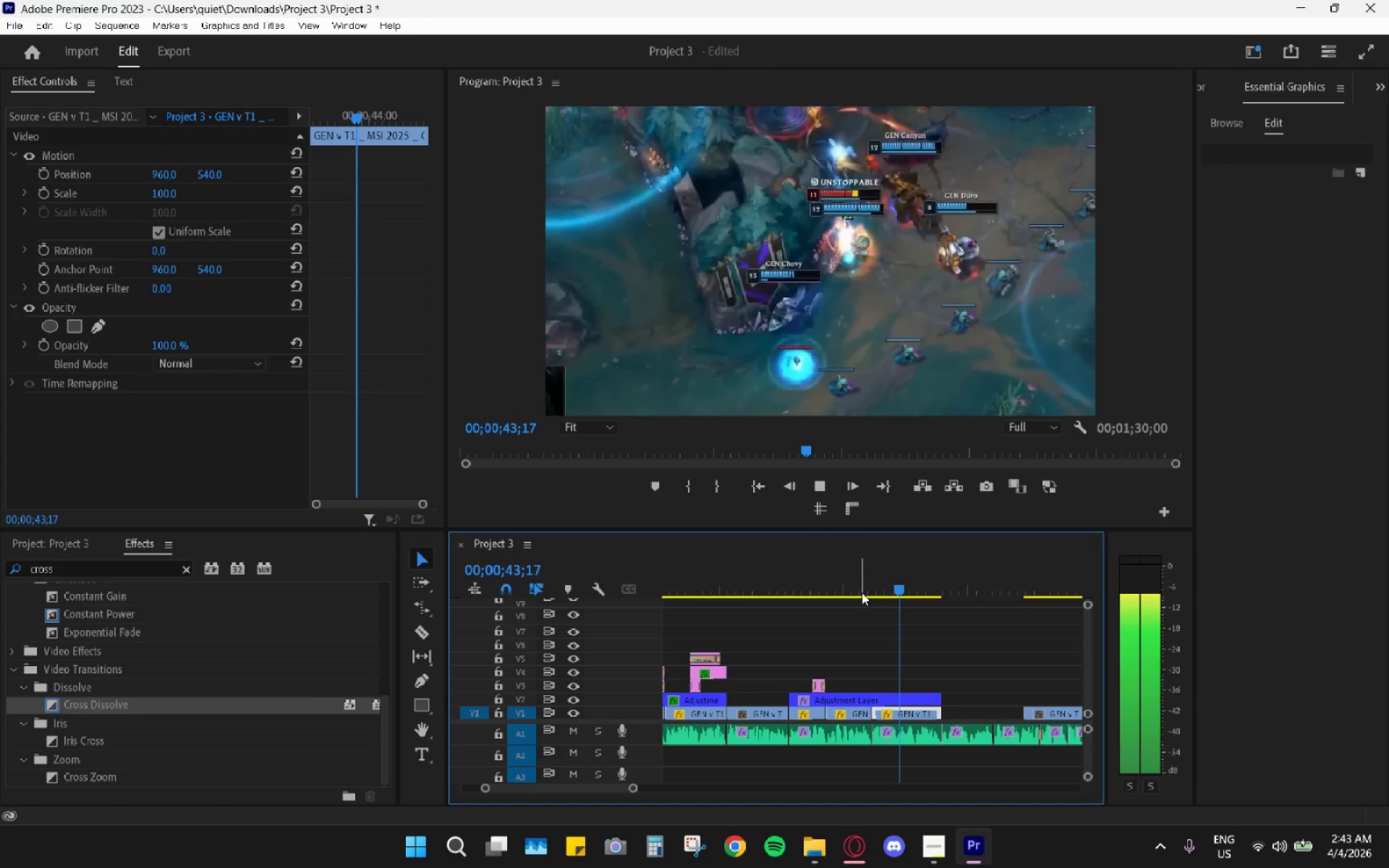 
key(Space)
 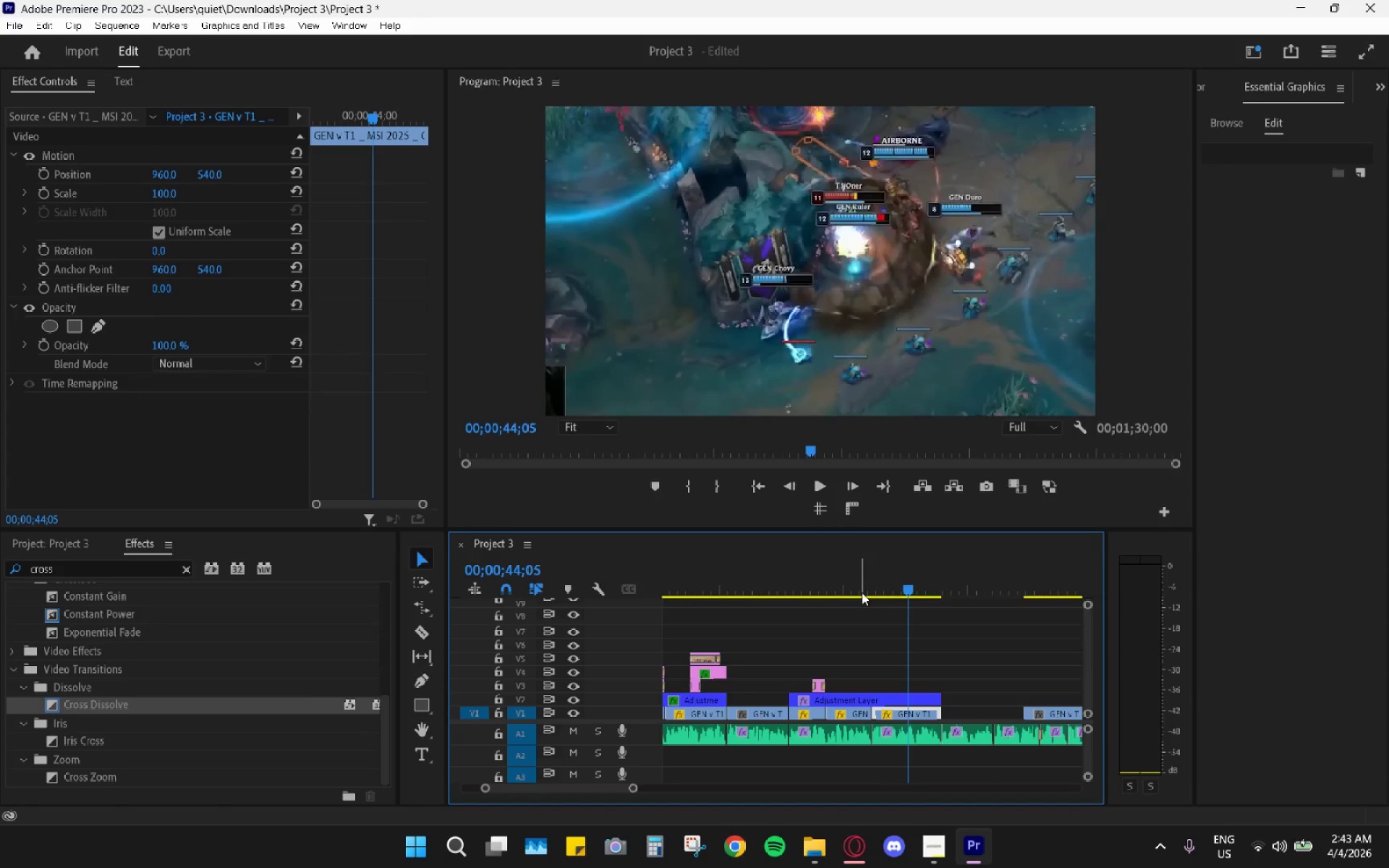 
key(Space)
 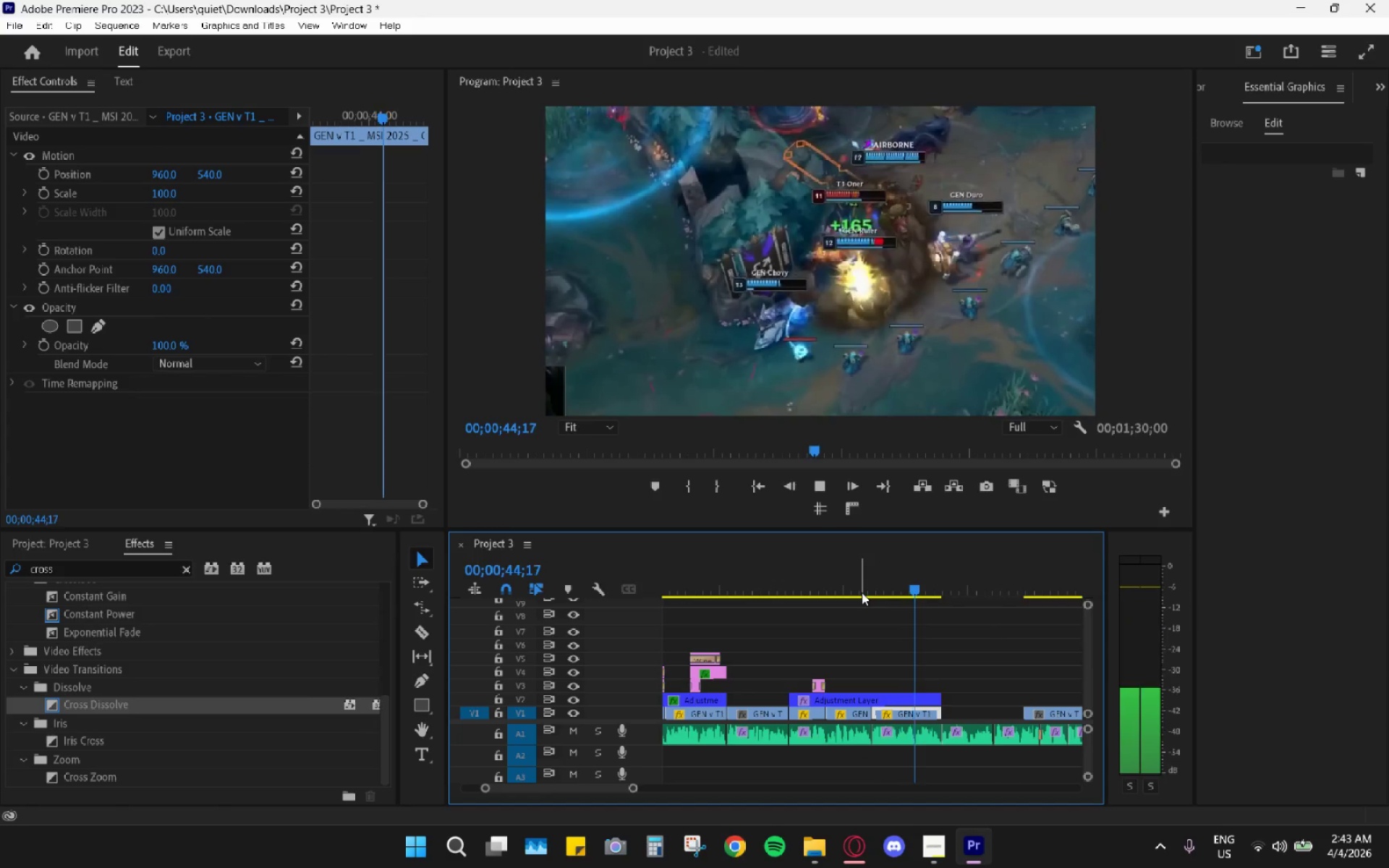 
key(Space)
 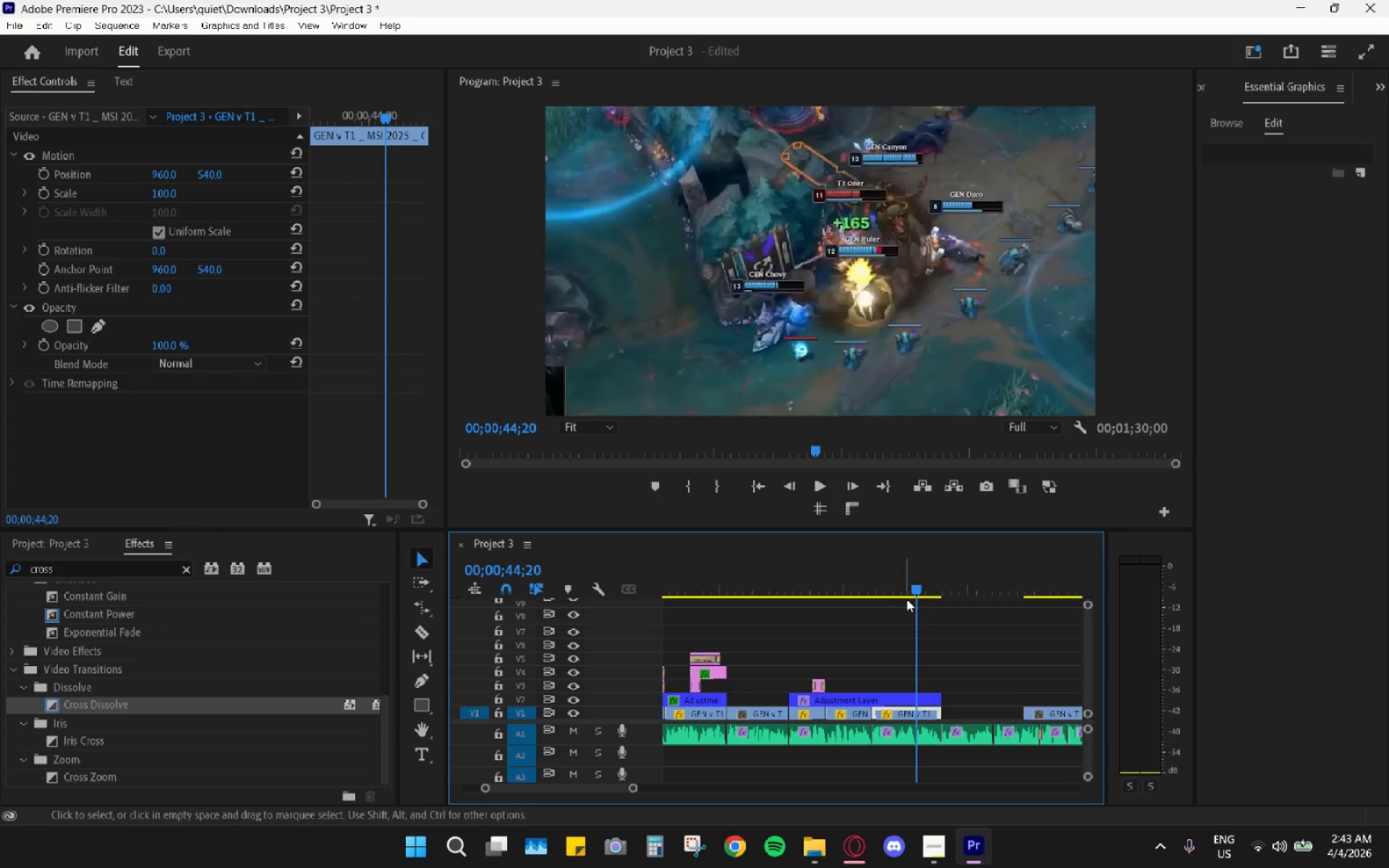 
scroll: coordinate [950, 627], scroll_direction: down, amount: 1.0
 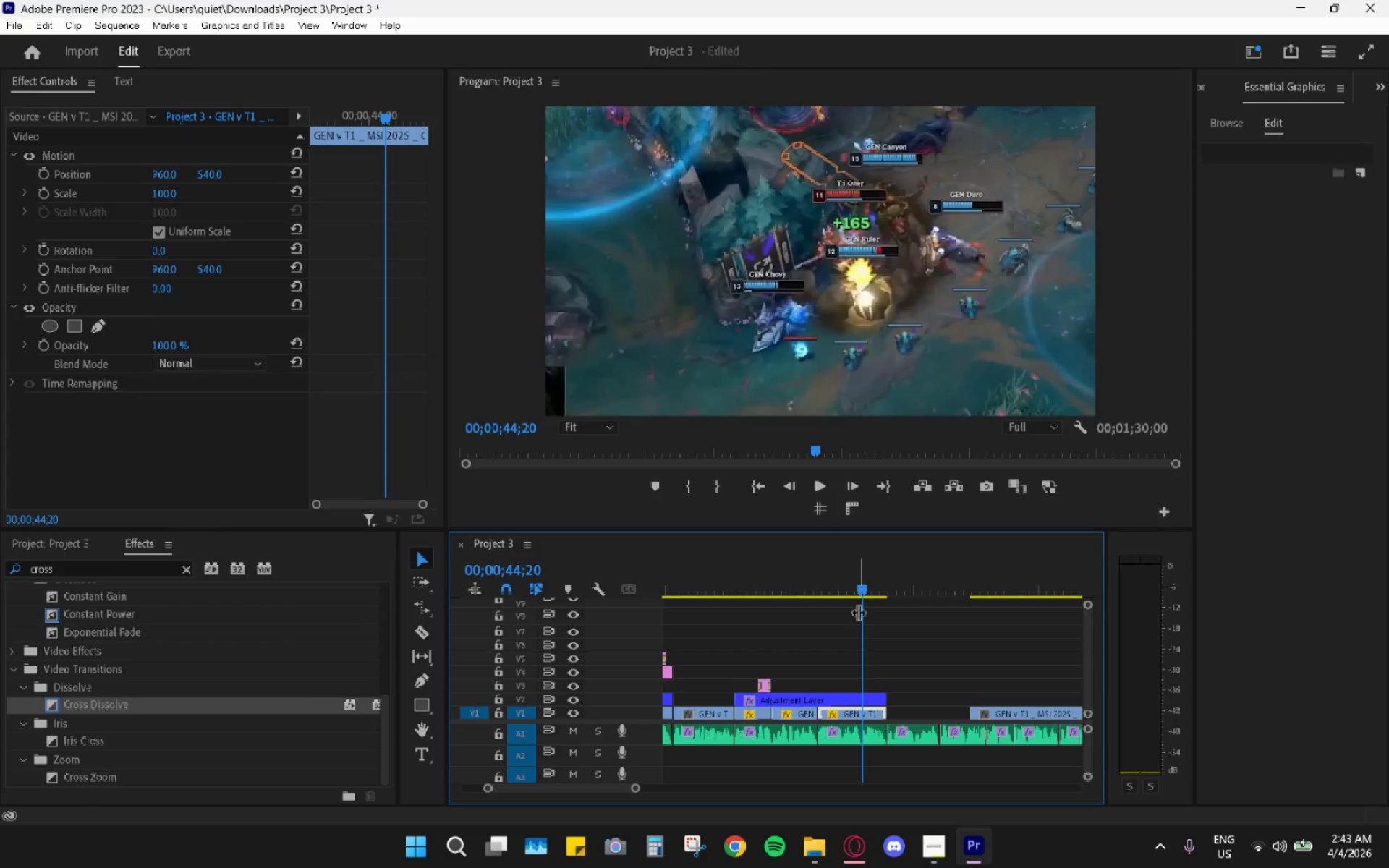 
type(cv)
 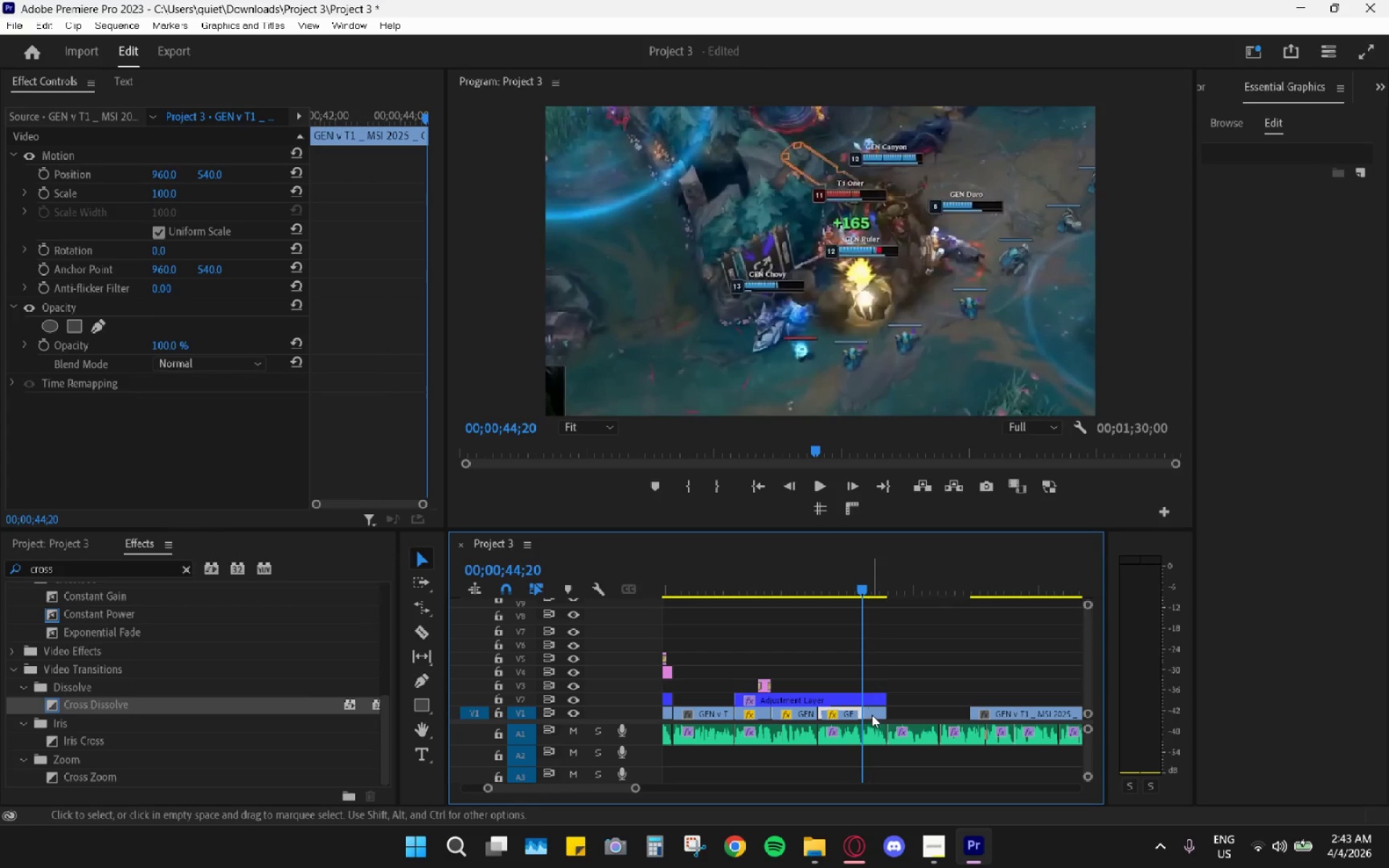 
left_click_drag(start_coordinate=[872, 714], to_coordinate=[923, 712])
 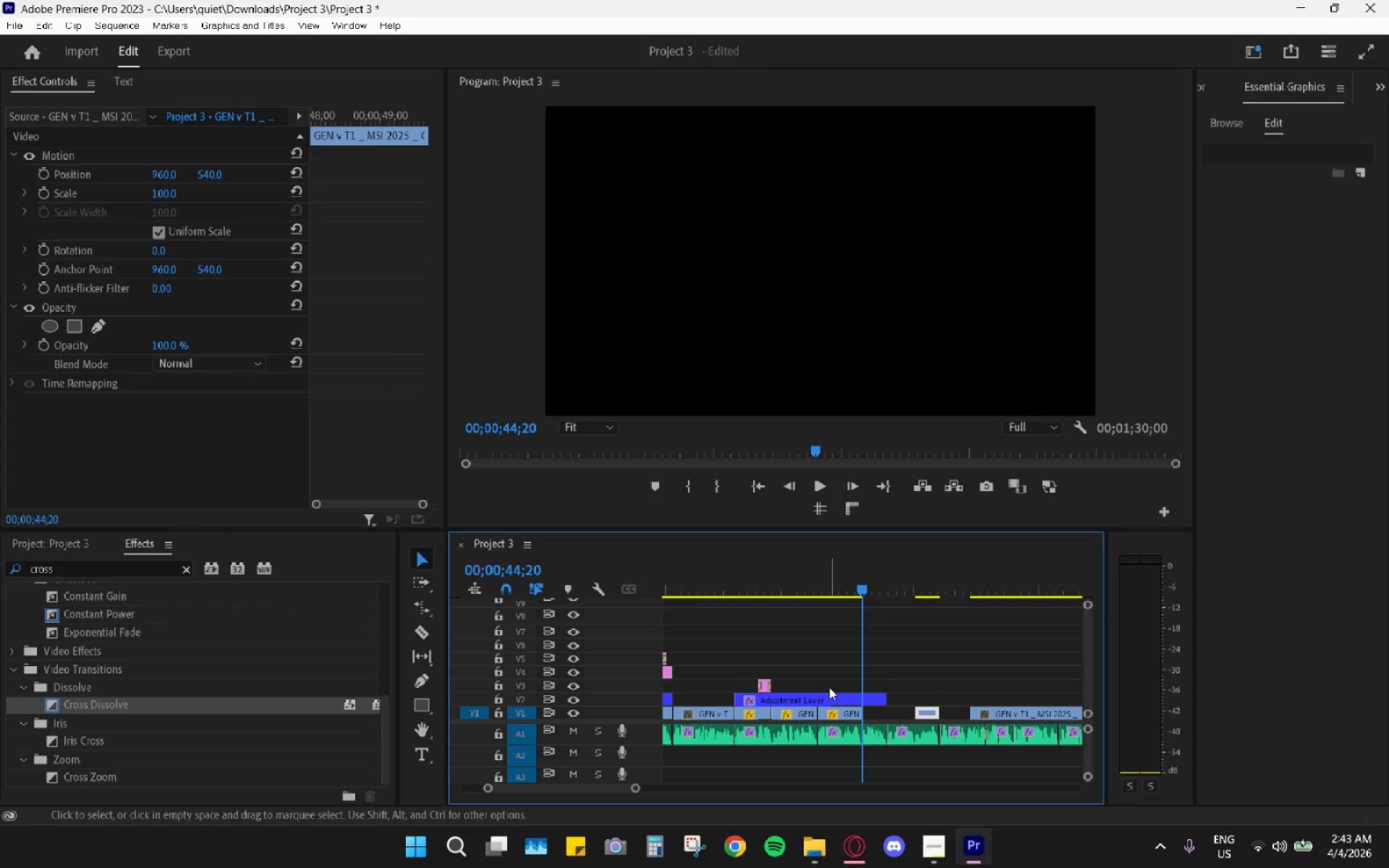 
key(ArrowLeft)
 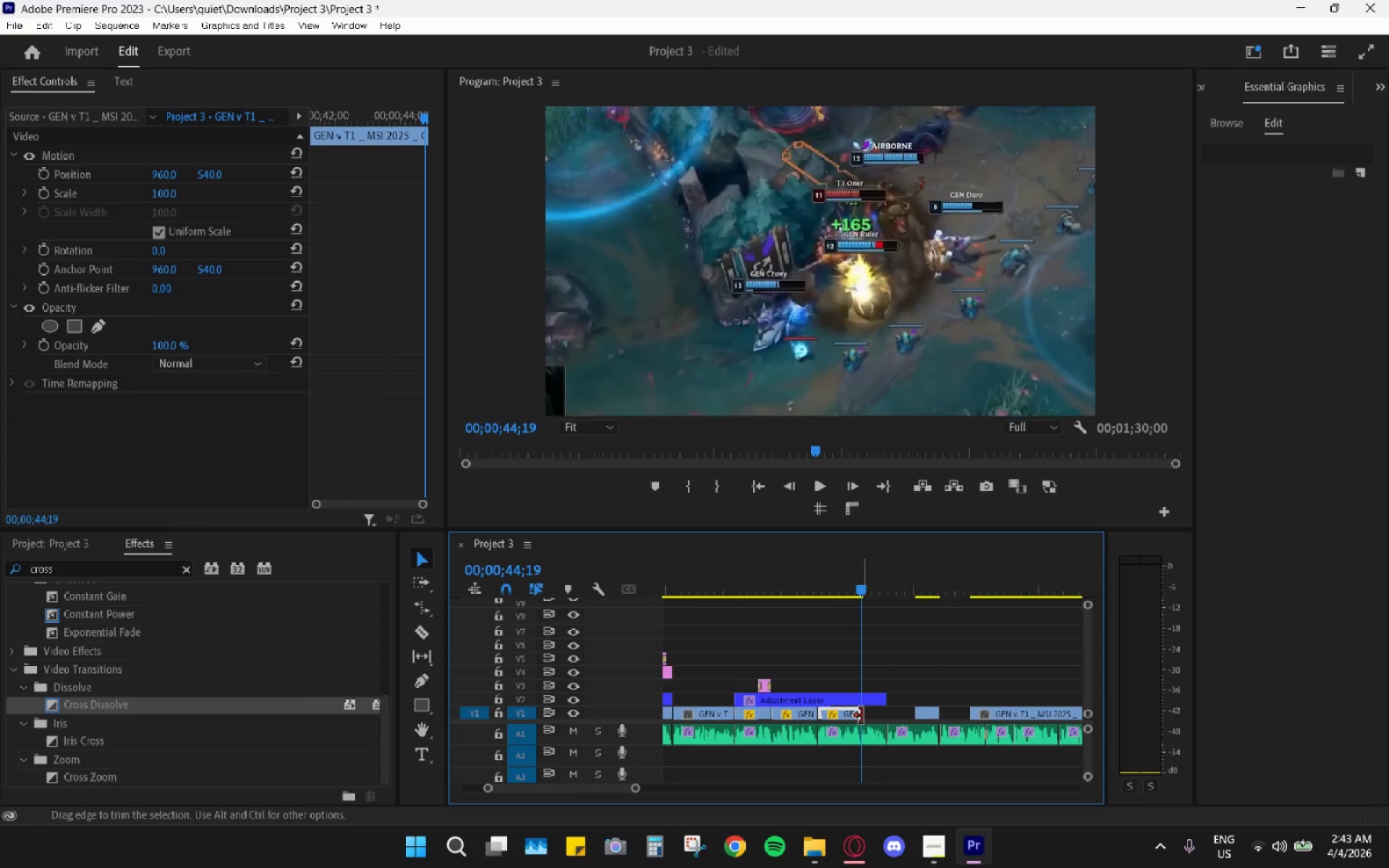 
hold_key(key=AltLeft, duration=1.45)
 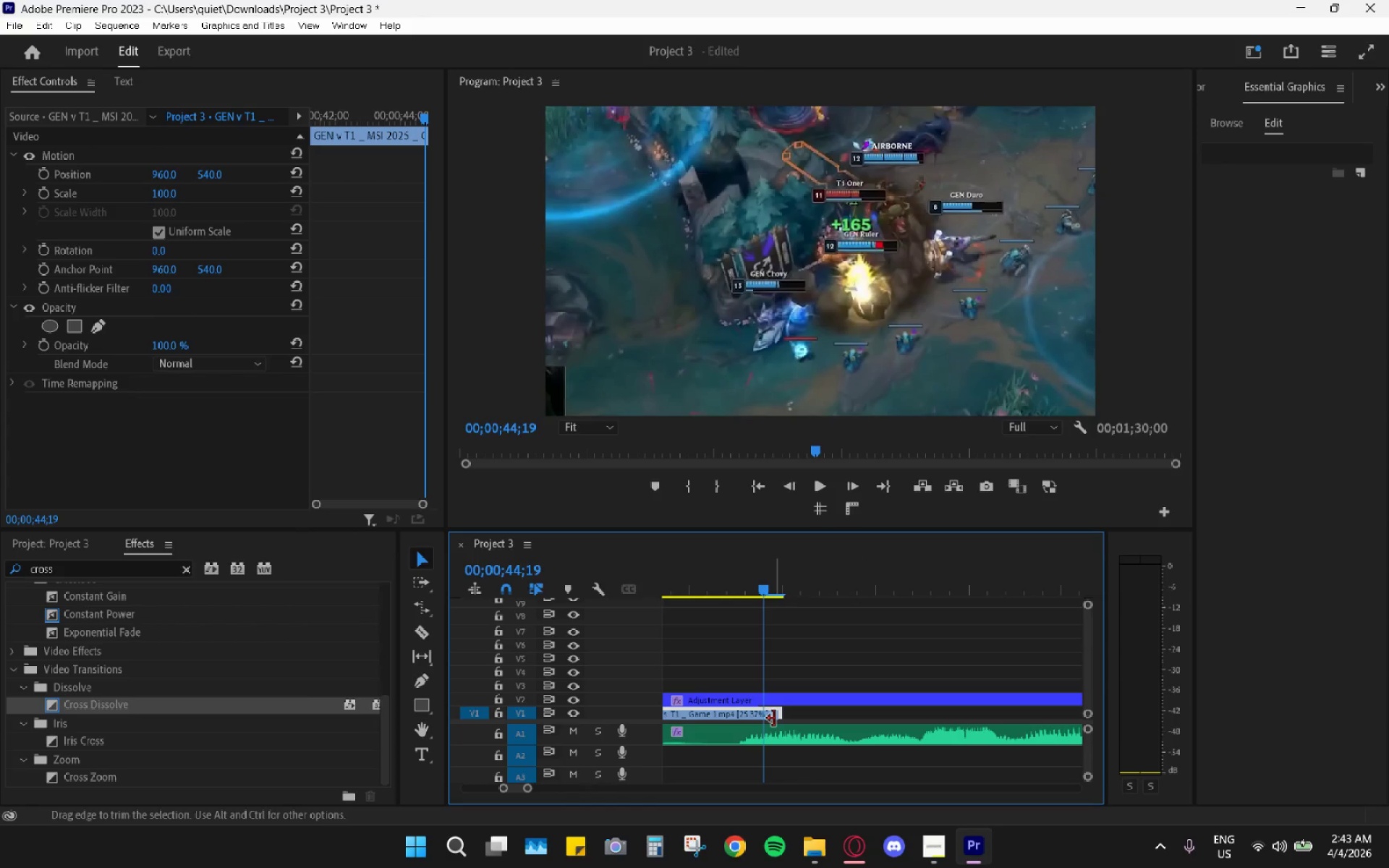 
hold_key(key=AltLeft, duration=3.42)
 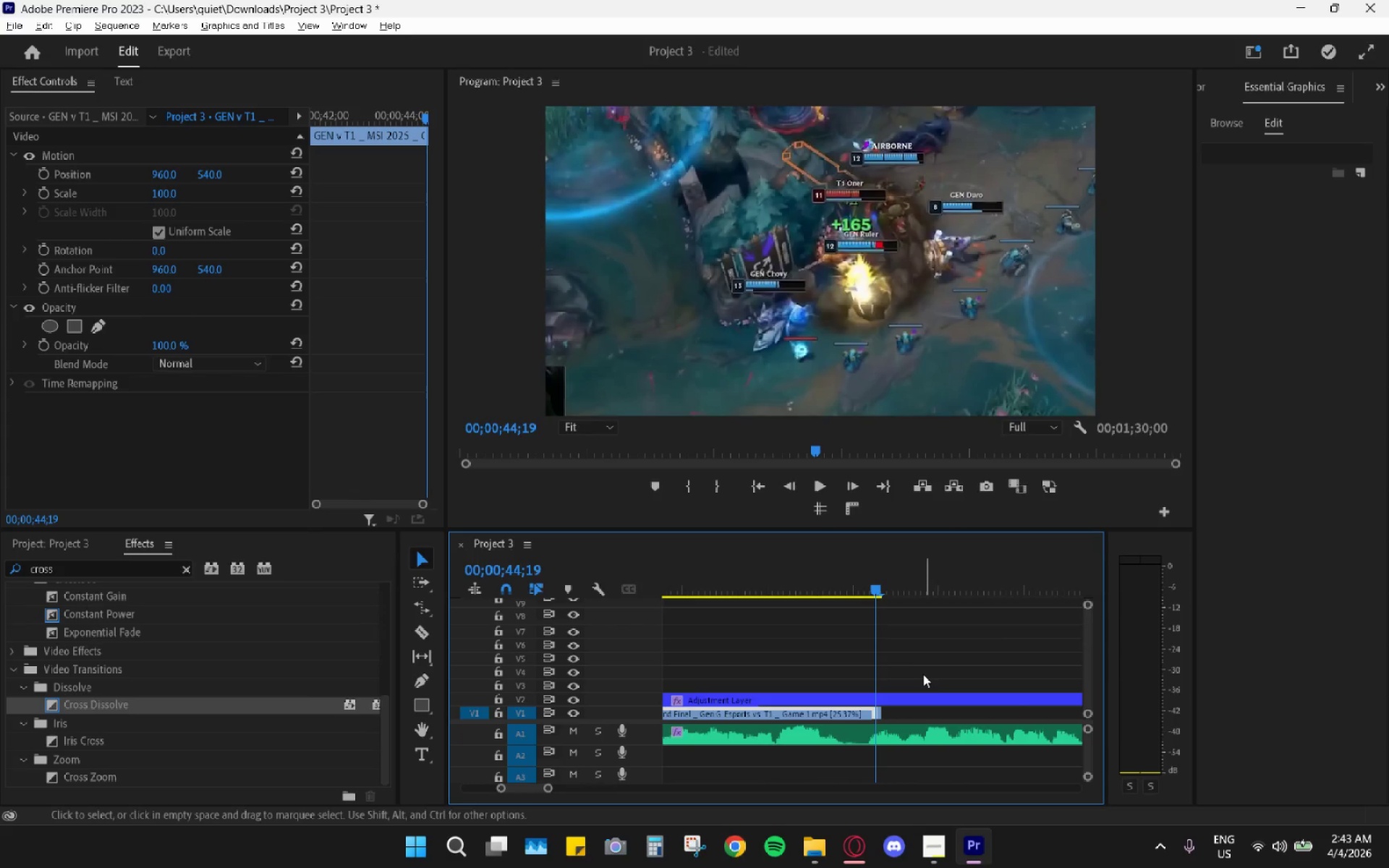 
scroll: coordinate [838, 711], scroll_direction: up, amount: 32.0
 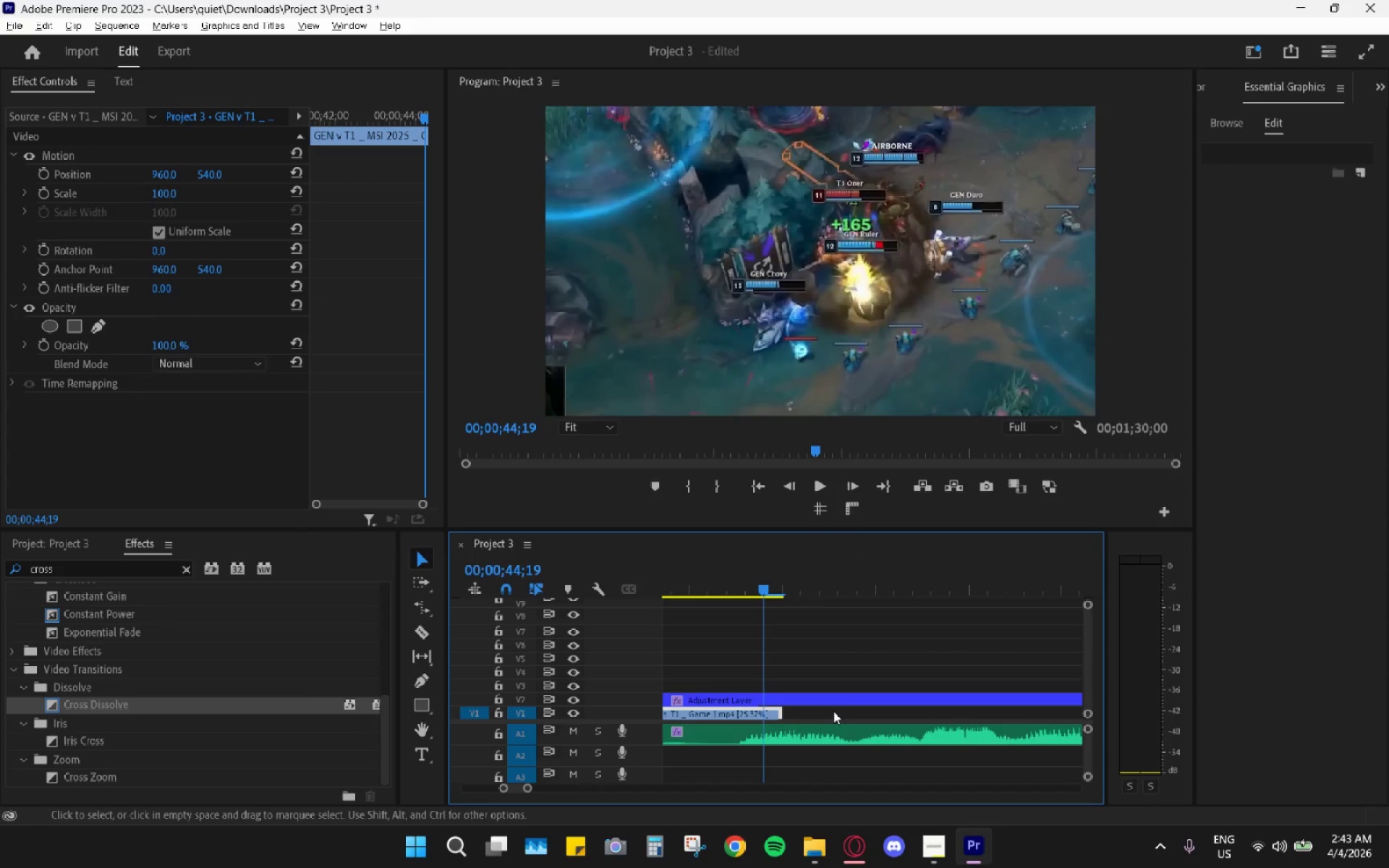 
left_click([838, 580])
 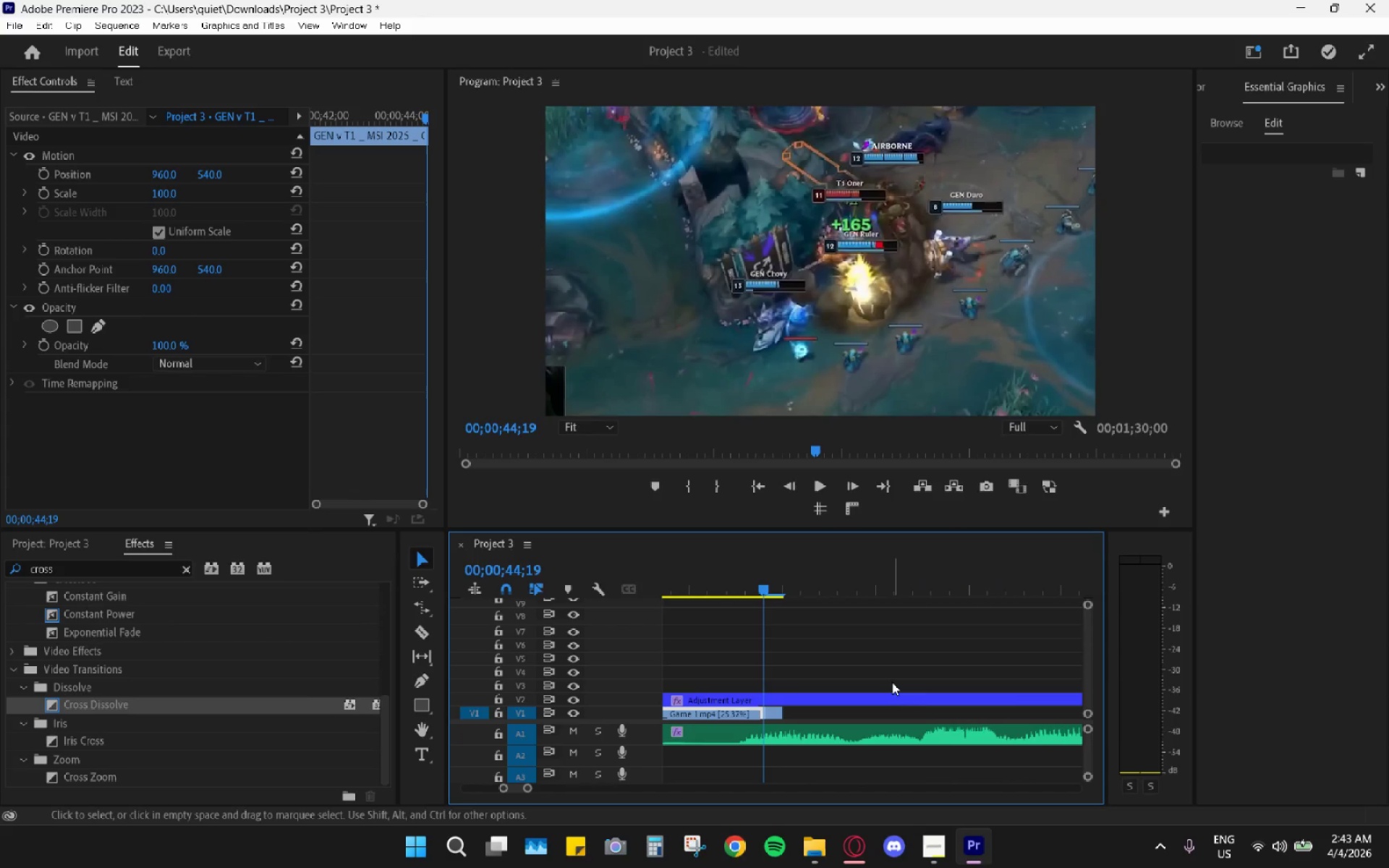 
hold_key(key=AltLeft, duration=0.64)
scroll: coordinate [922, 676], scroll_direction: down, amount: 15.0
 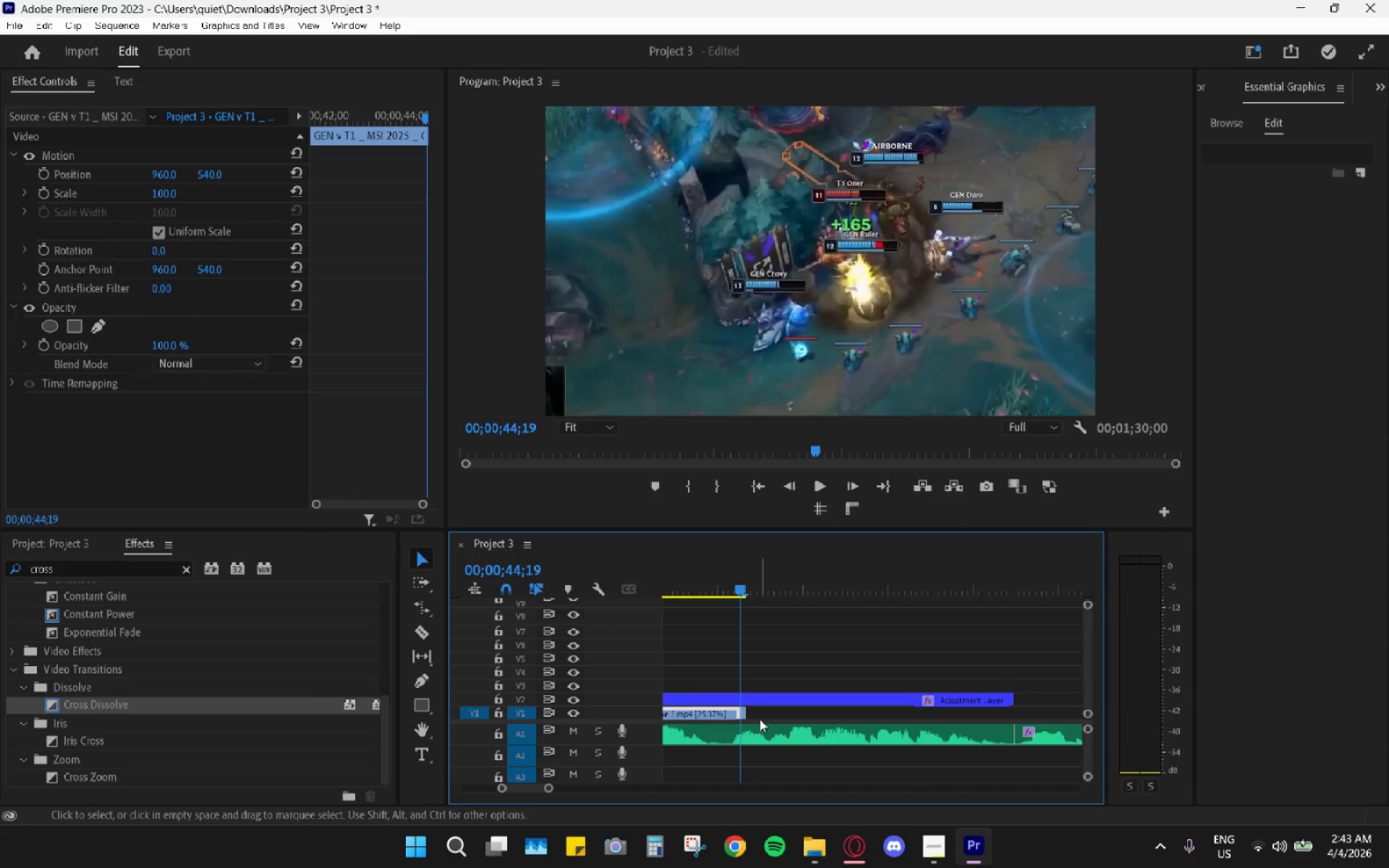 
key(R)
 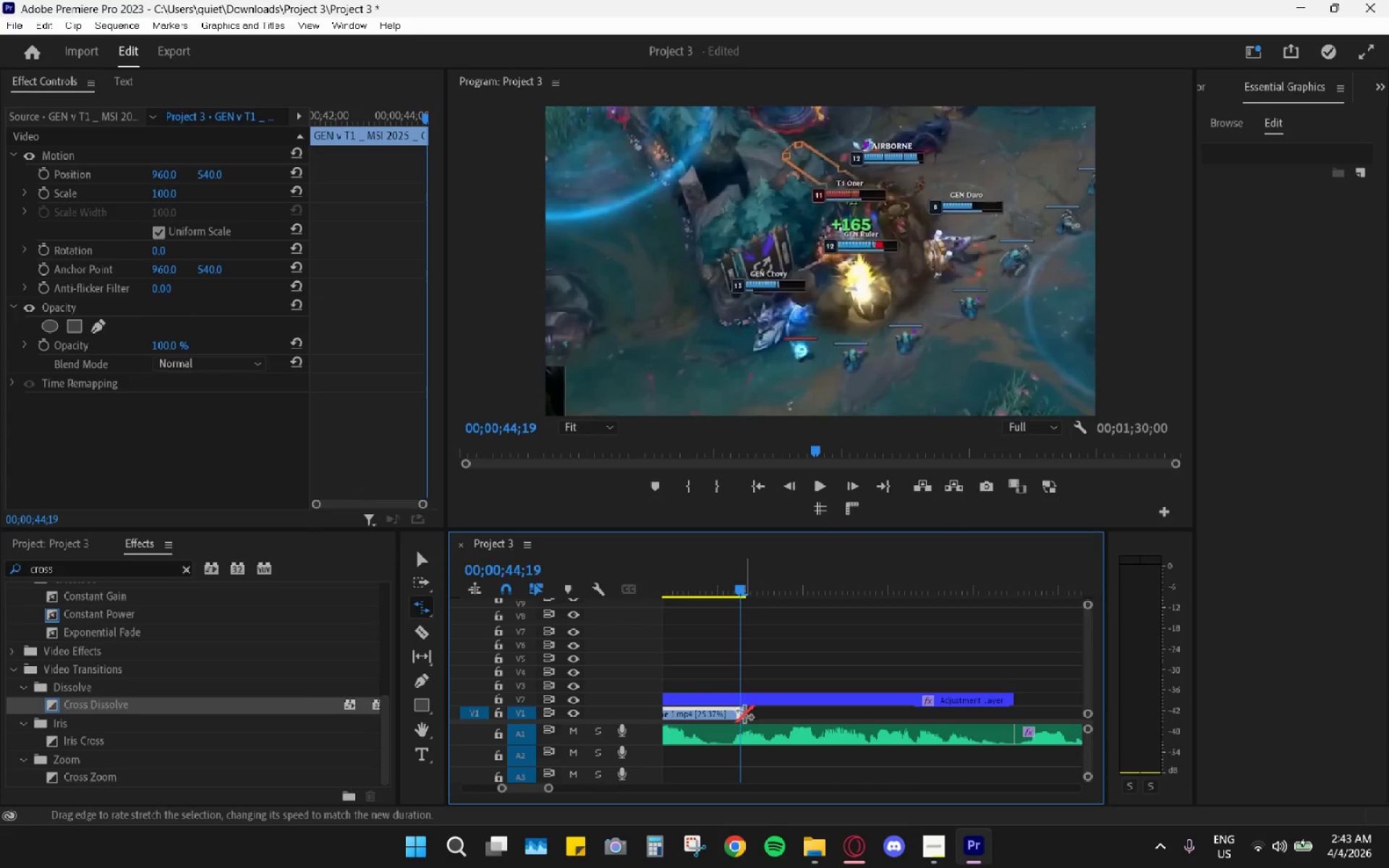 
left_click_drag(start_coordinate=[746, 714], to_coordinate=[941, 731])
 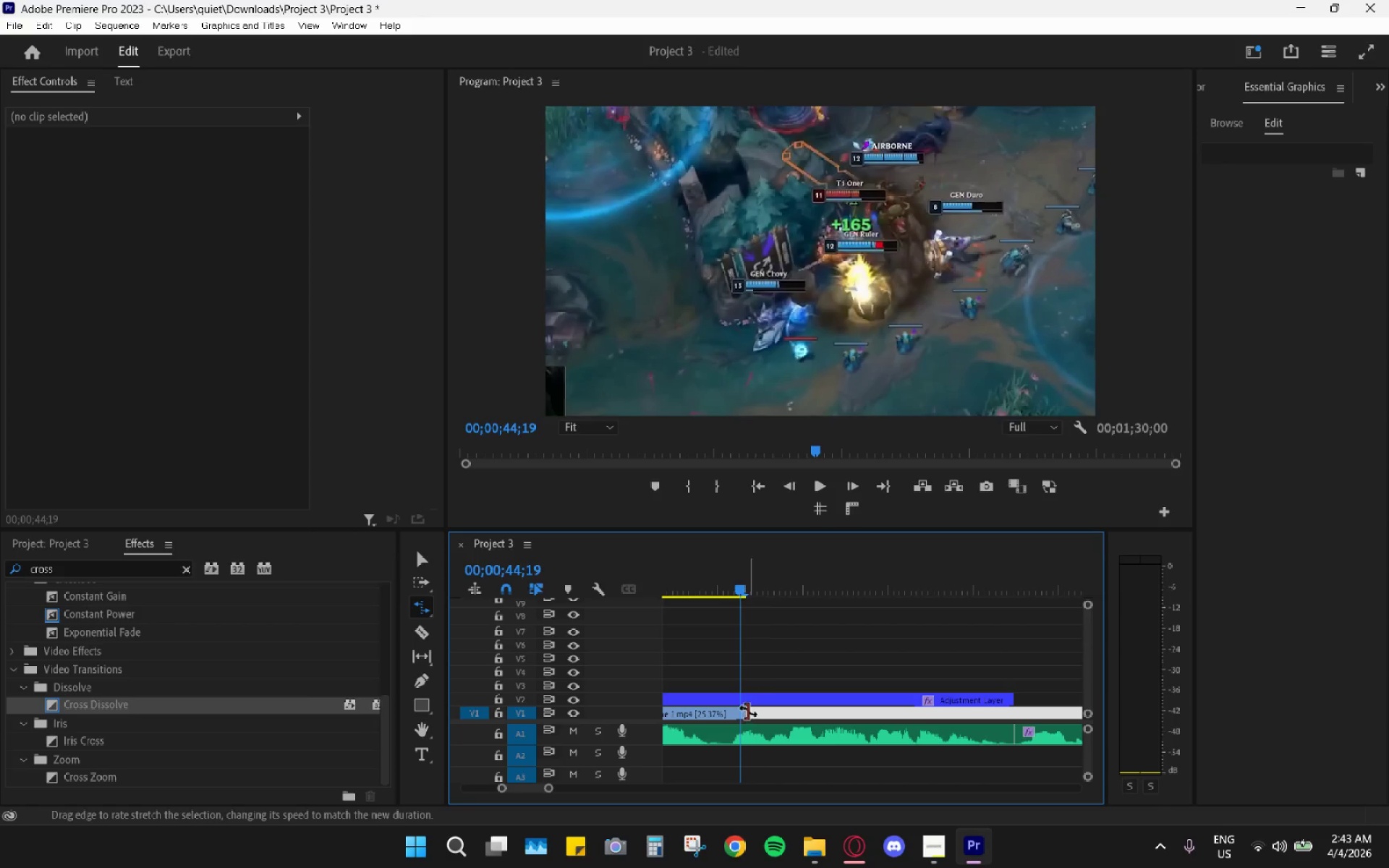 
left_click_drag(start_coordinate=[747, 711], to_coordinate=[807, 712])
 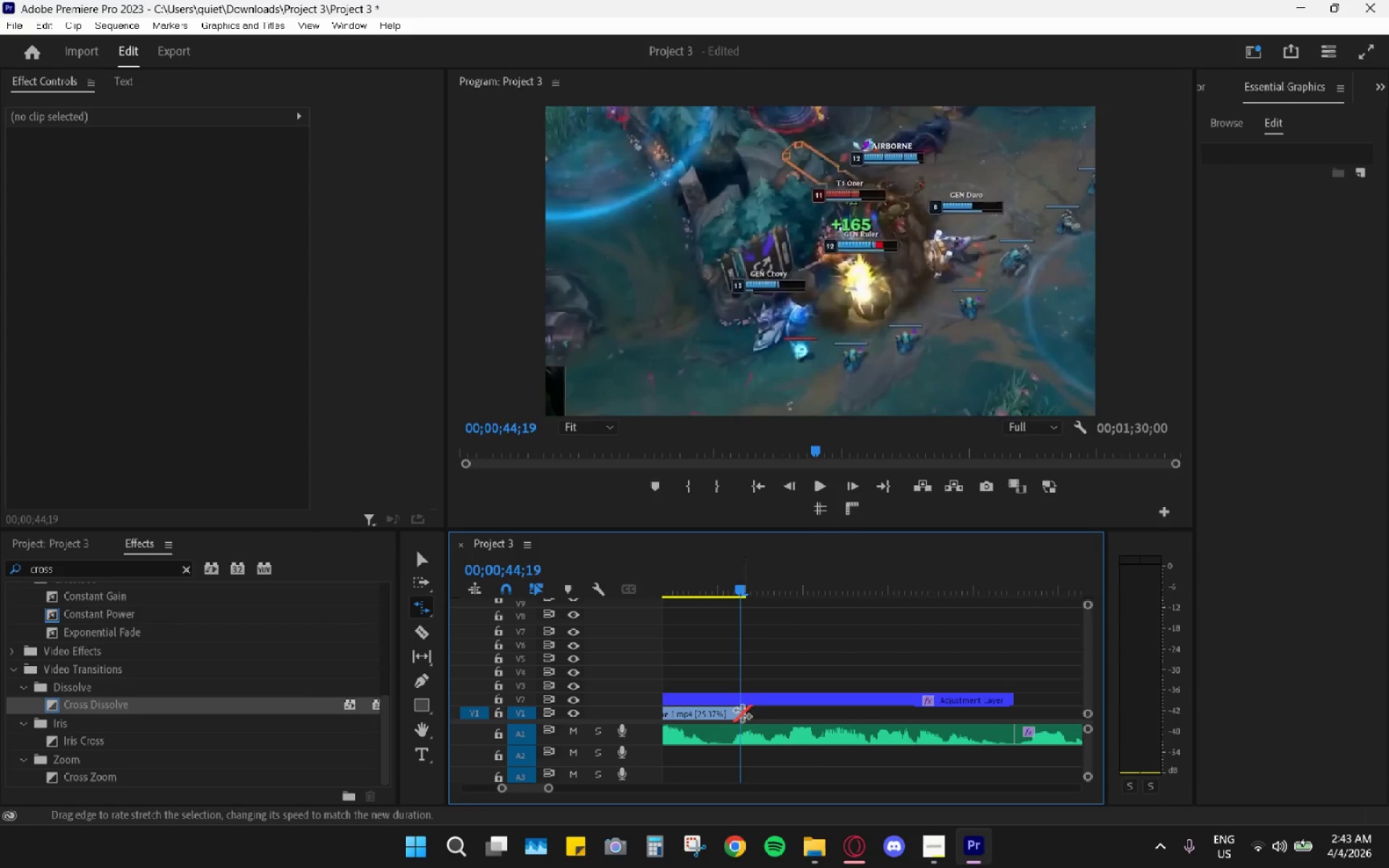 
left_click_drag(start_coordinate=[746, 715], to_coordinate=[810, 715])
 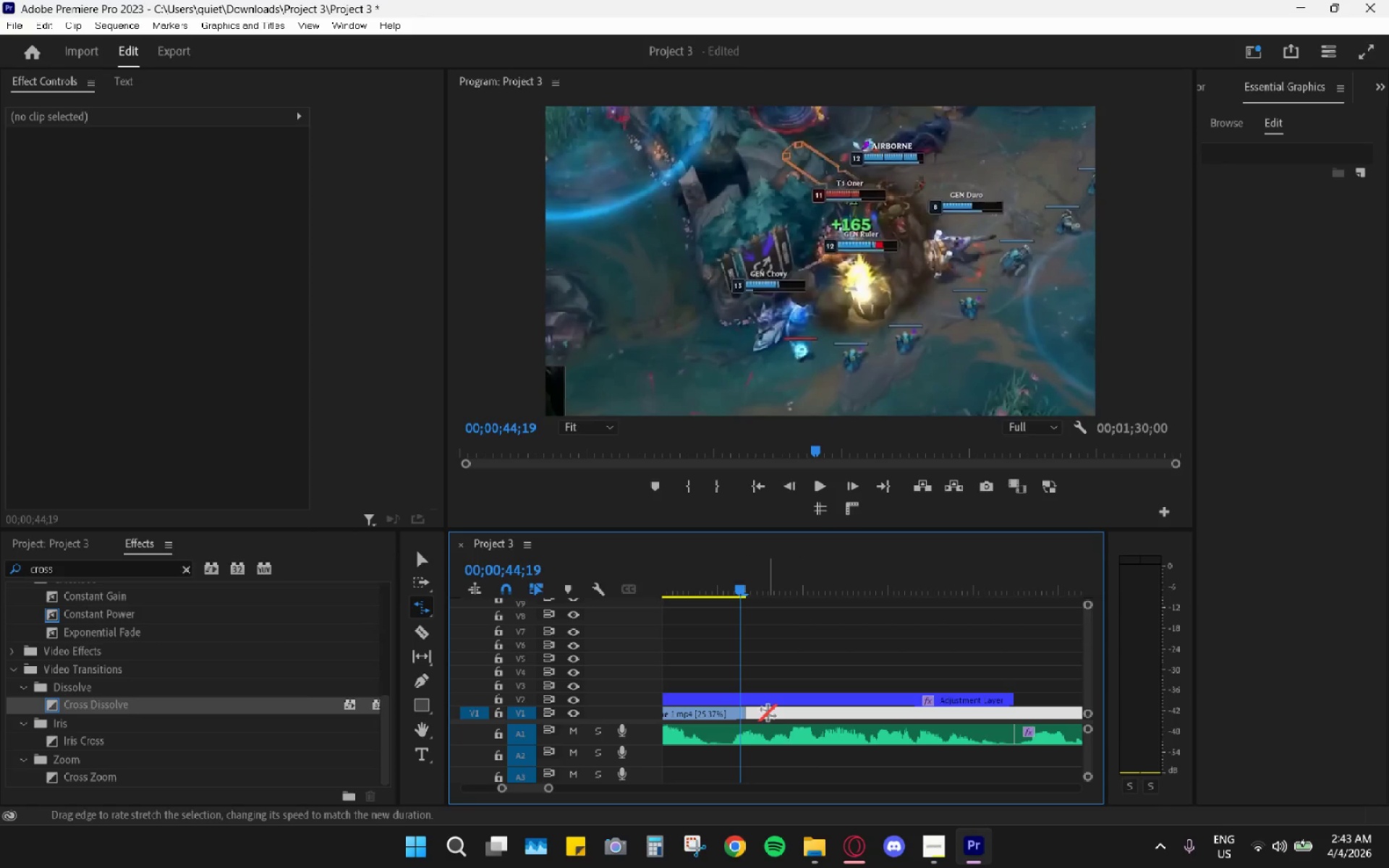 
key(V)
 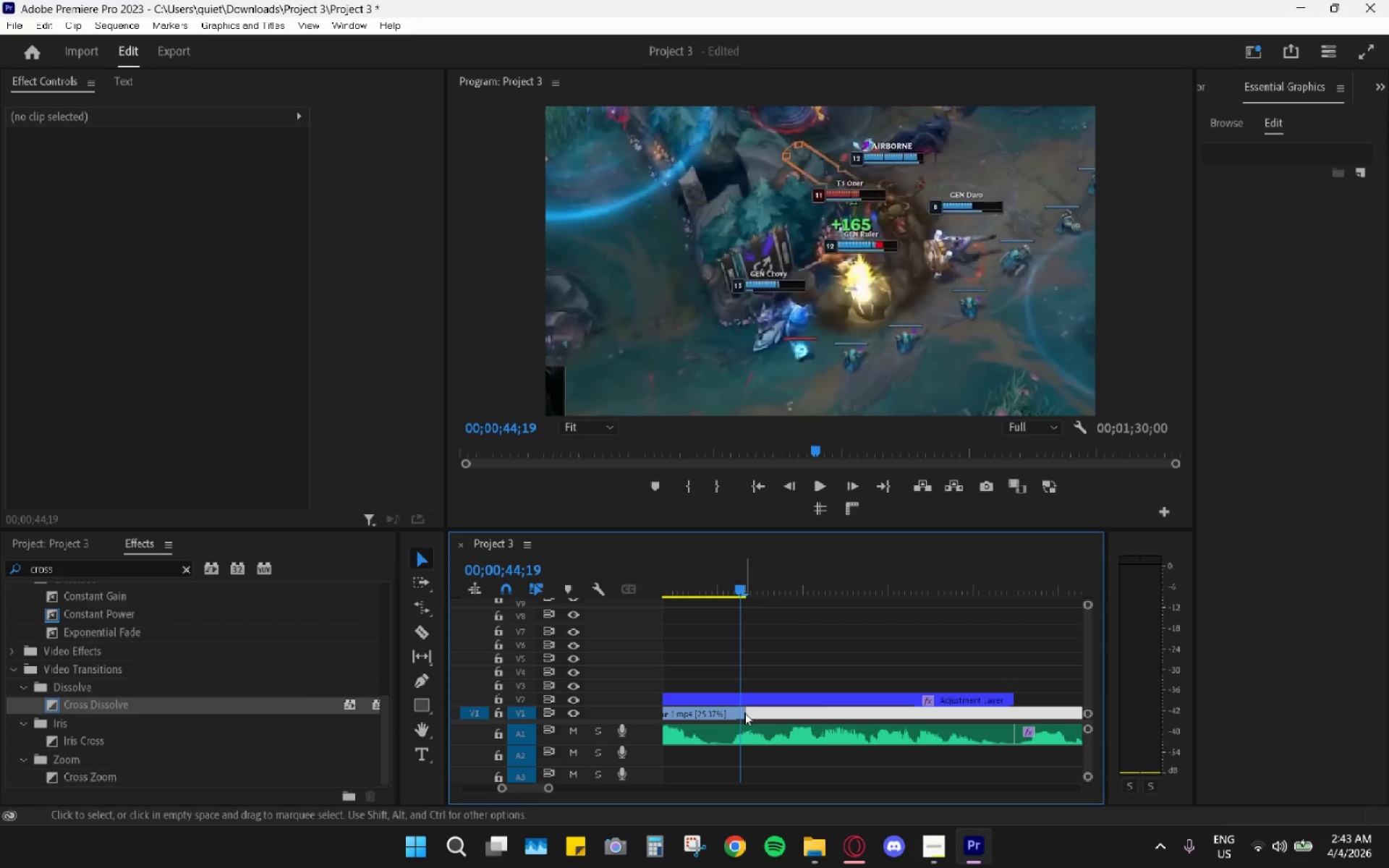 
left_click_drag(start_coordinate=[747, 712], to_coordinate=[1013, 729])
 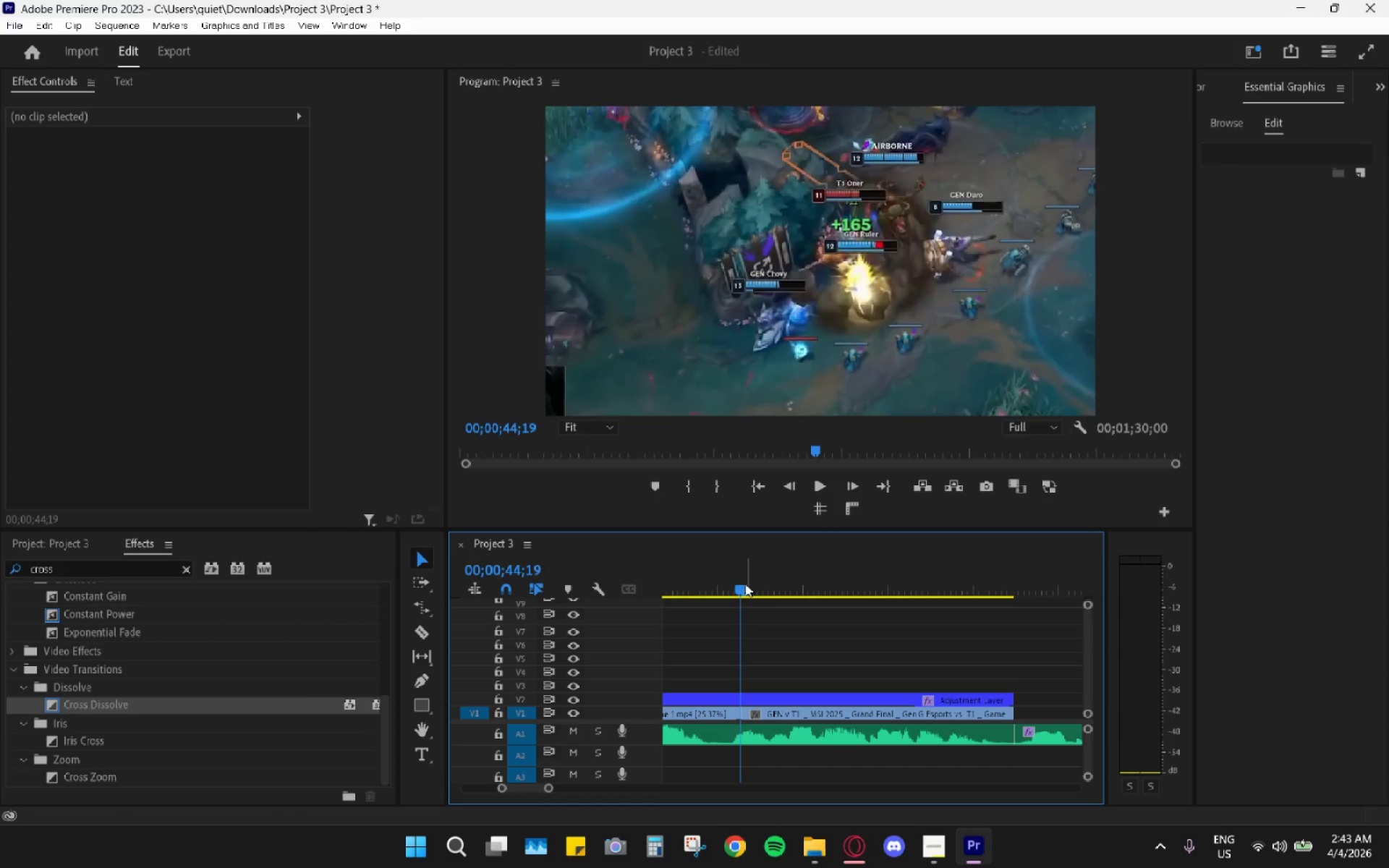 
left_click_drag(start_coordinate=[730, 579], to_coordinate=[776, 589])
 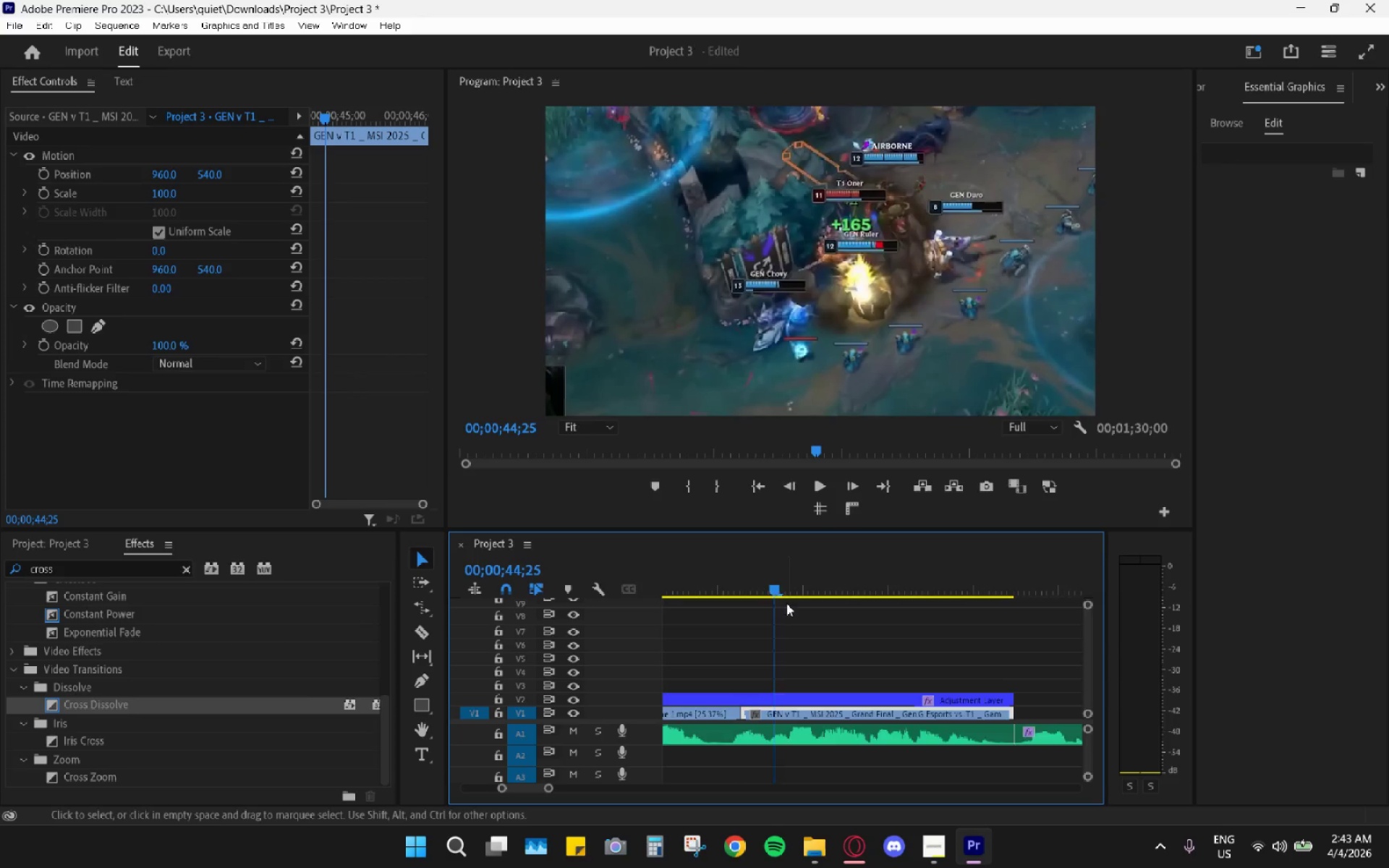 
hold_key(key=AltLeft, duration=0.8)
 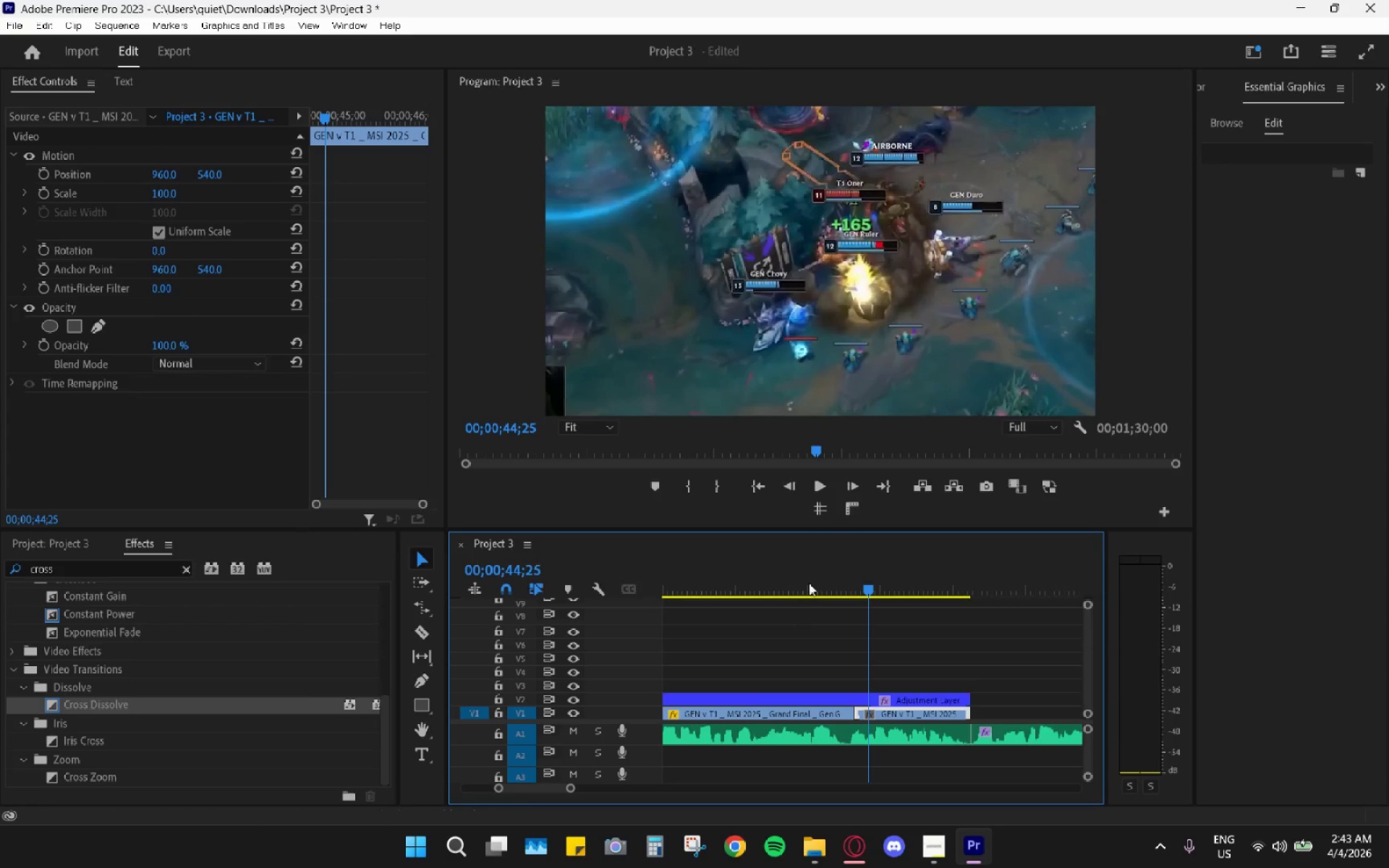 
hold_key(key=AltLeft, duration=7.06)
left_click_drag(start_coordinate=[809, 582], to_coordinate=[752, 588])
 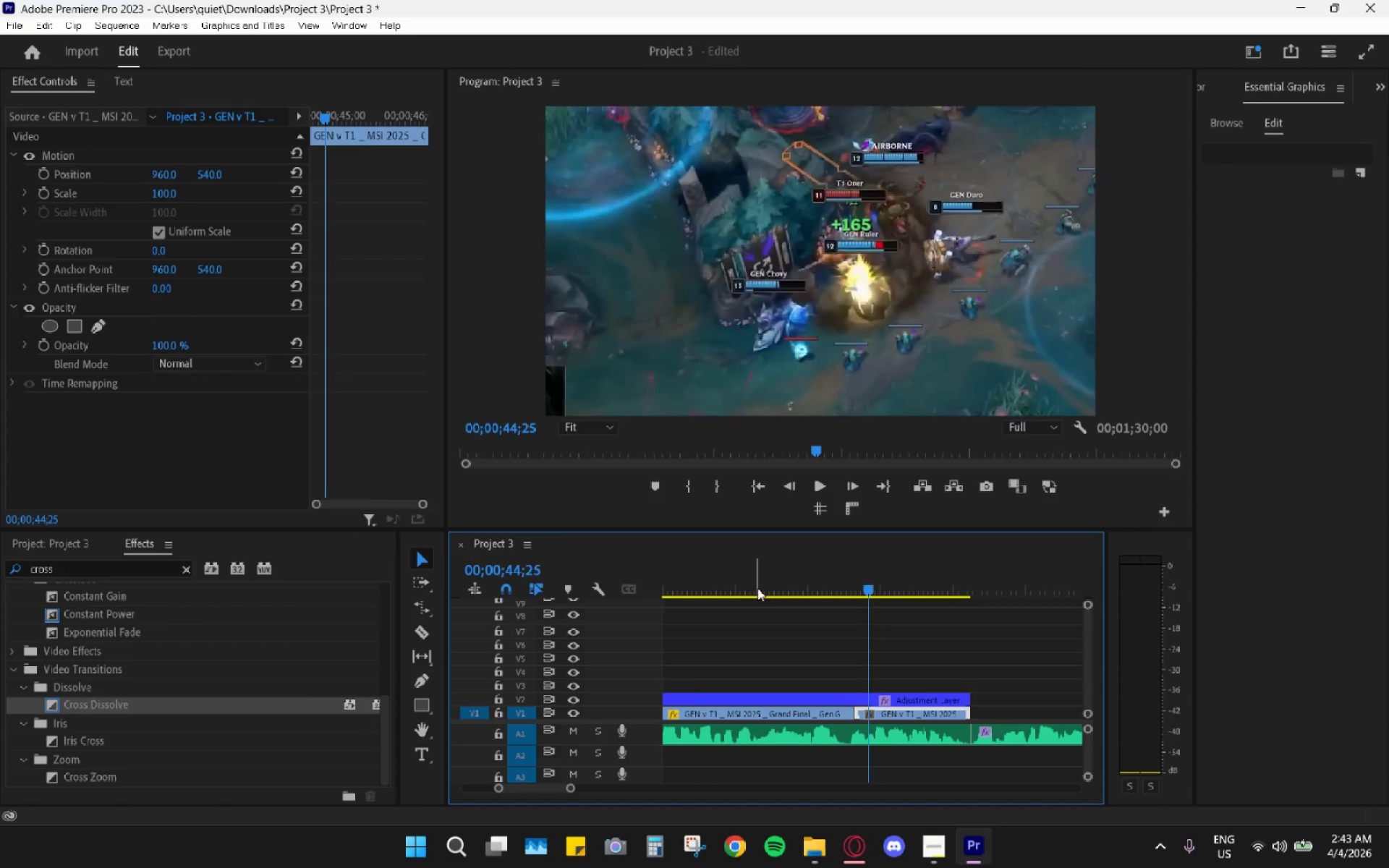 
scroll: coordinate [785, 641], scroll_direction: down, amount: 6.0
 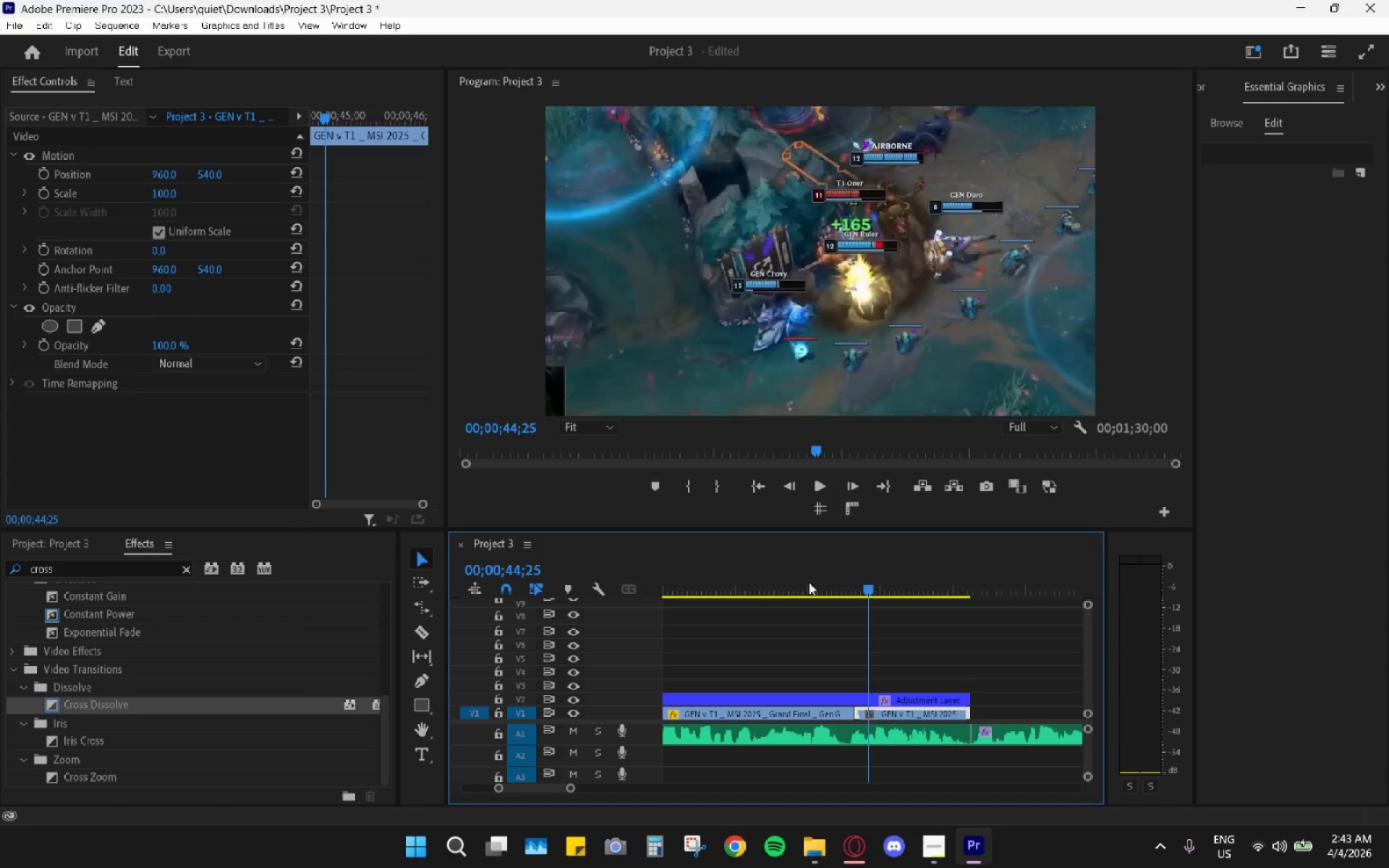 
left_click_drag(start_coordinate=[756, 587], to_coordinate=[697, 585])
 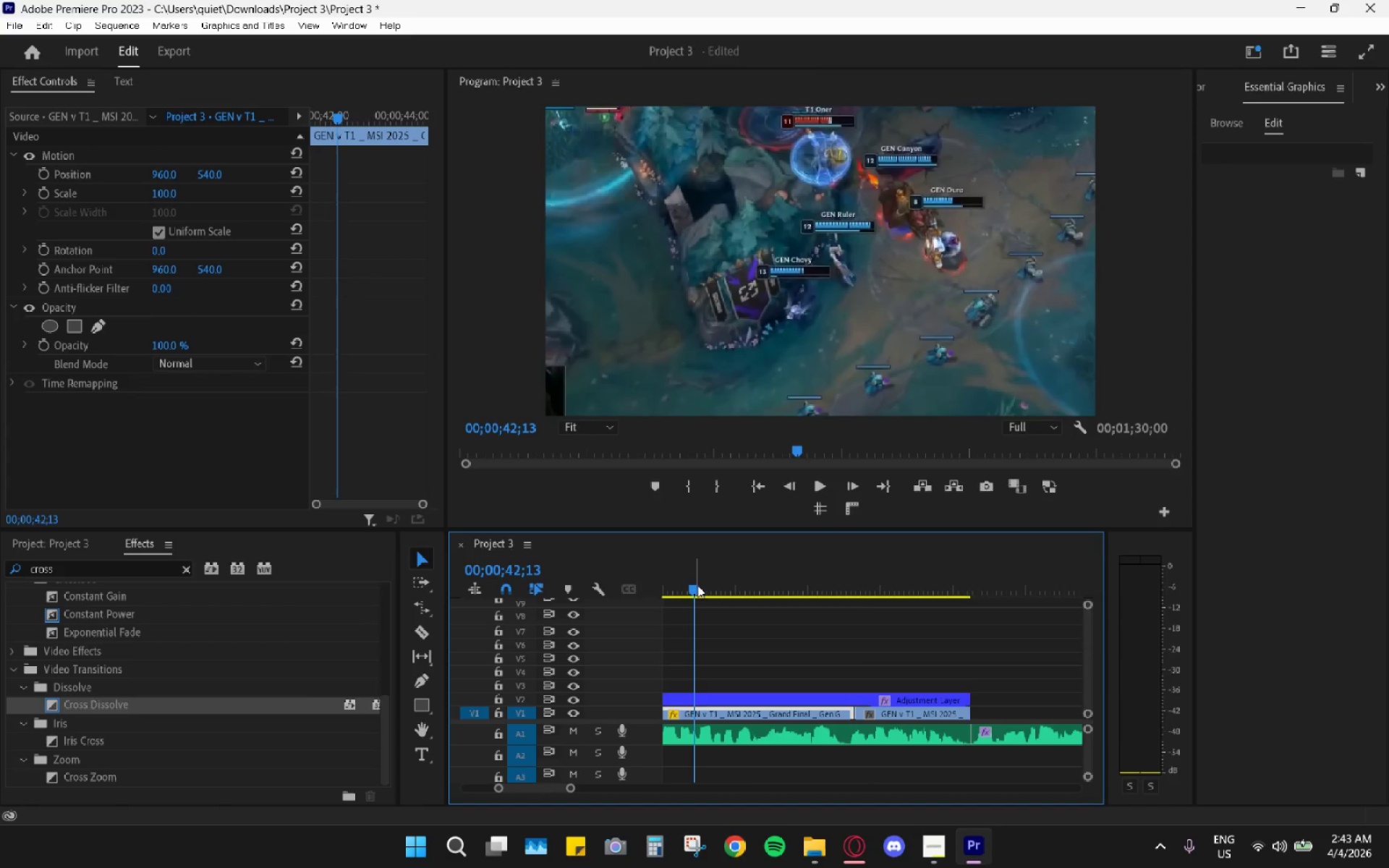 
key(Space)
 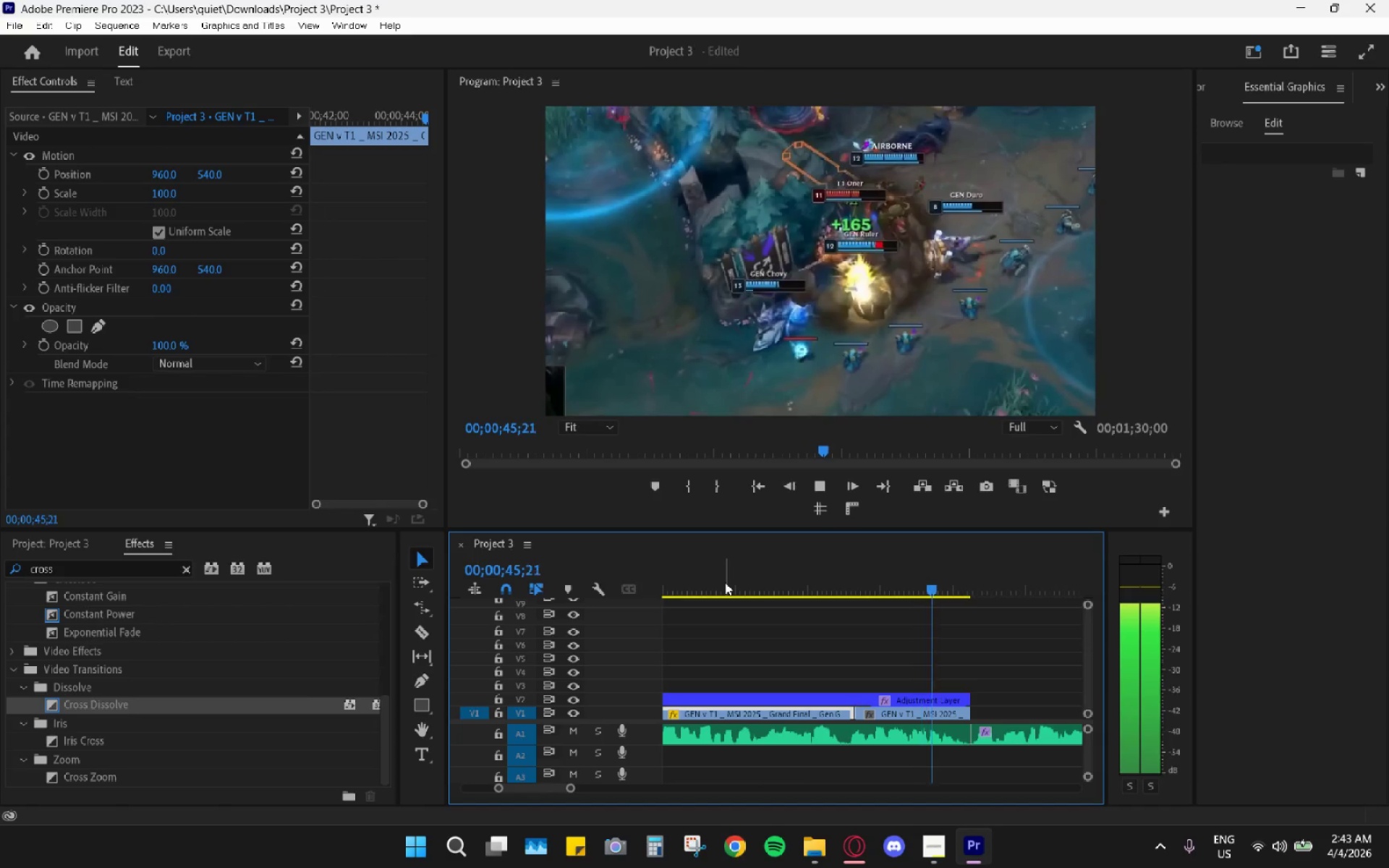 
key(Space)
 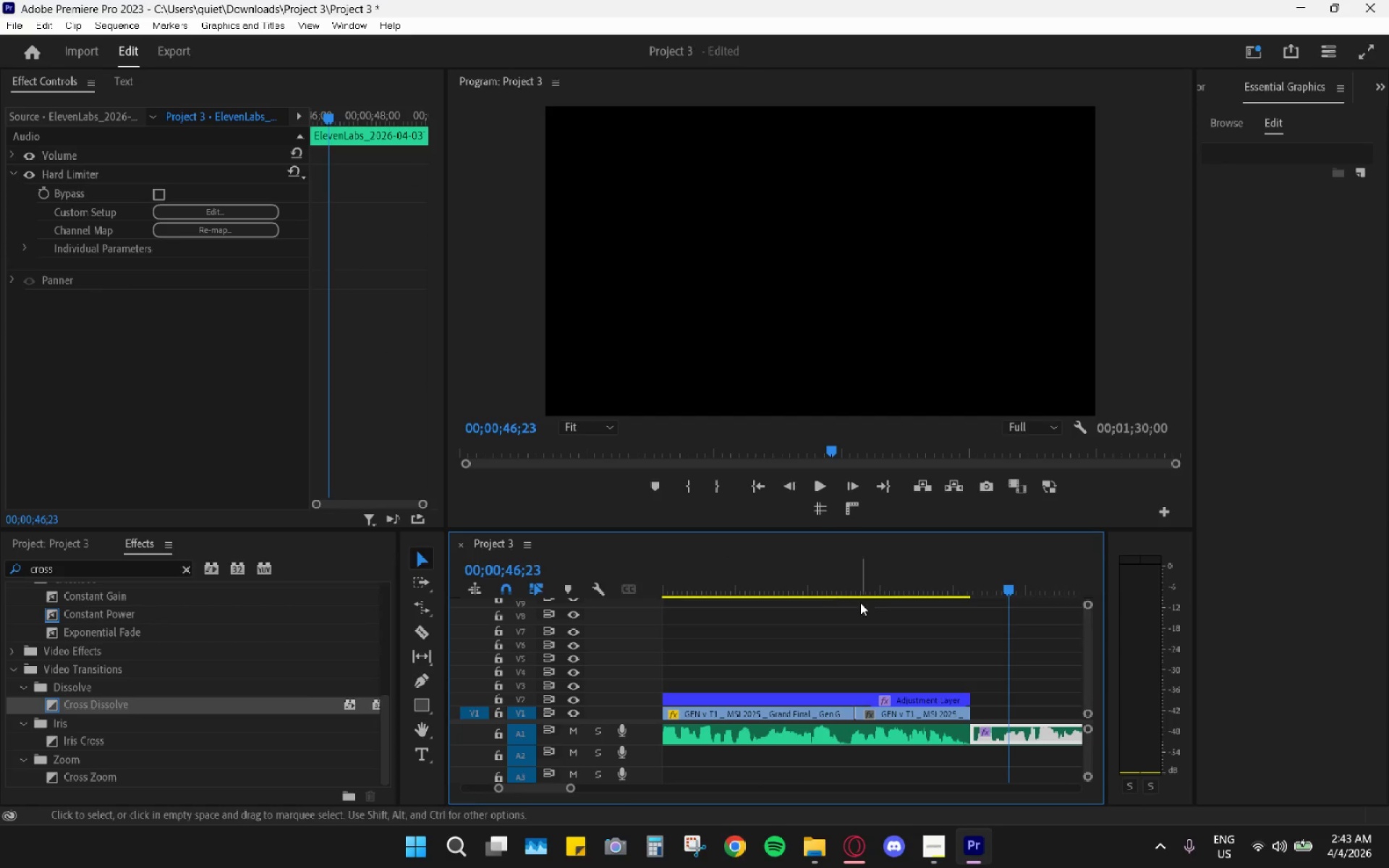 
hold_key(key=AltLeft, duration=0.64)
scroll: coordinate [986, 692], scroll_direction: down, amount: 12.0
 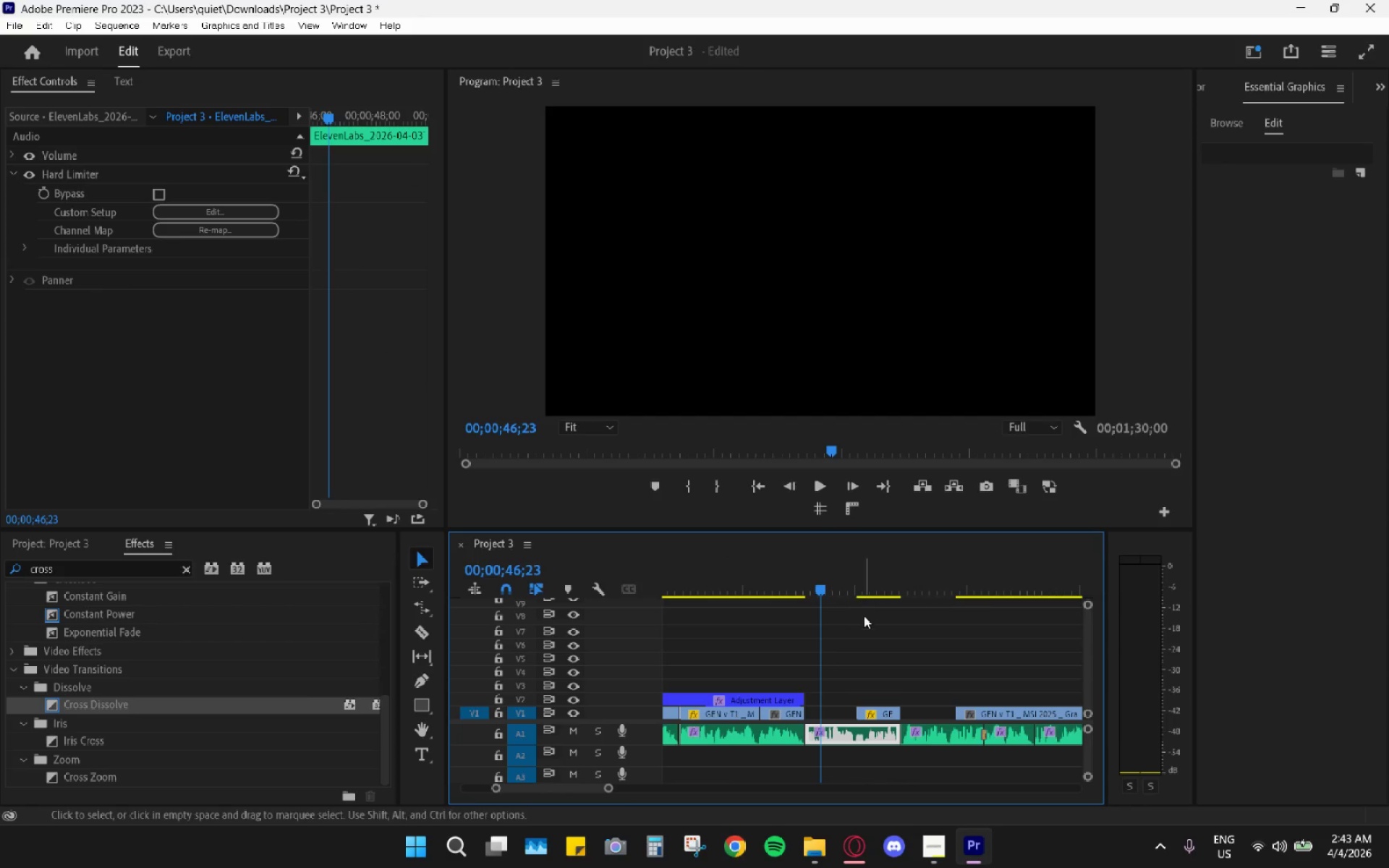 
left_click_drag(start_coordinate=[821, 577], to_coordinate=[896, 597])
 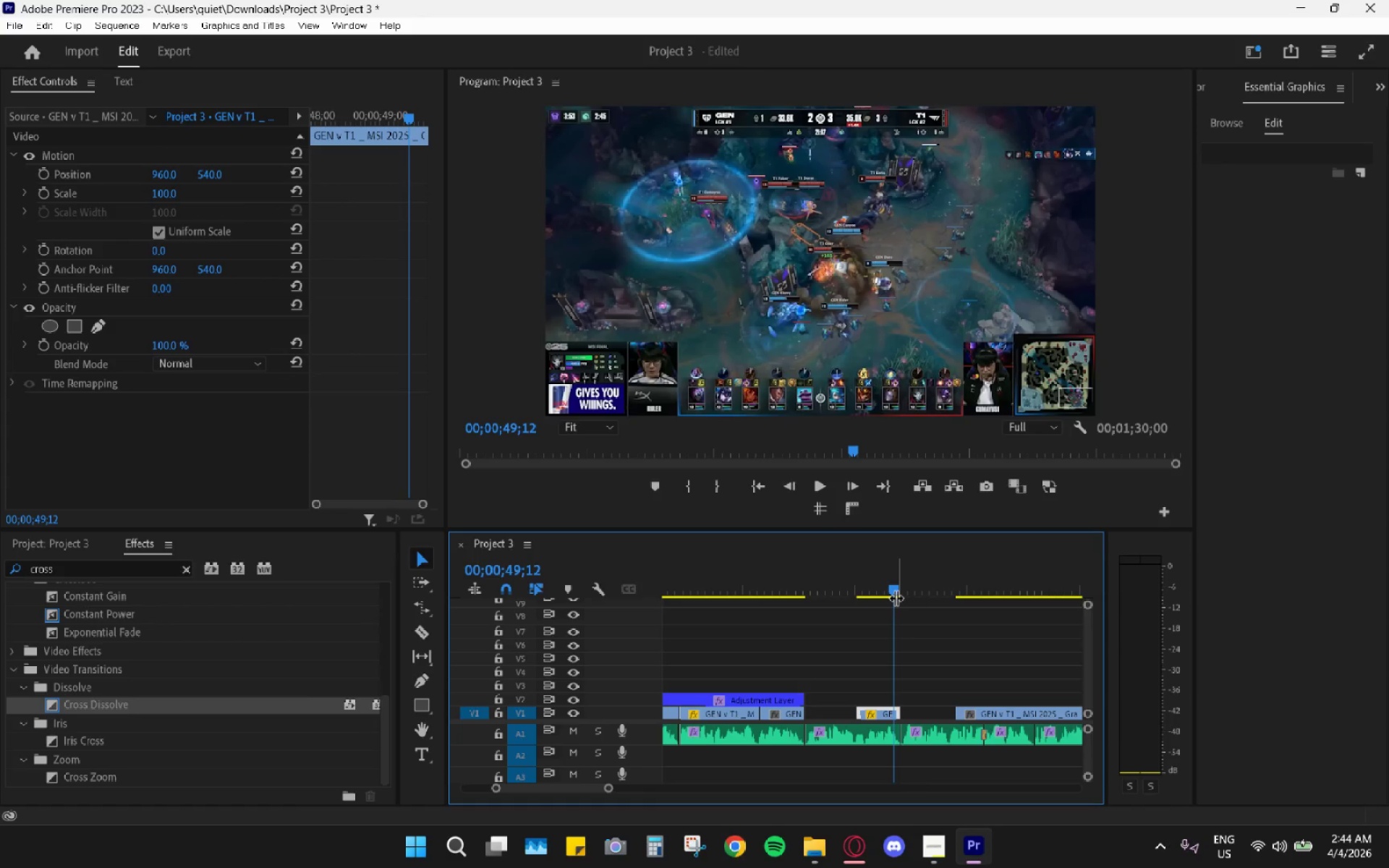 
key(V)
 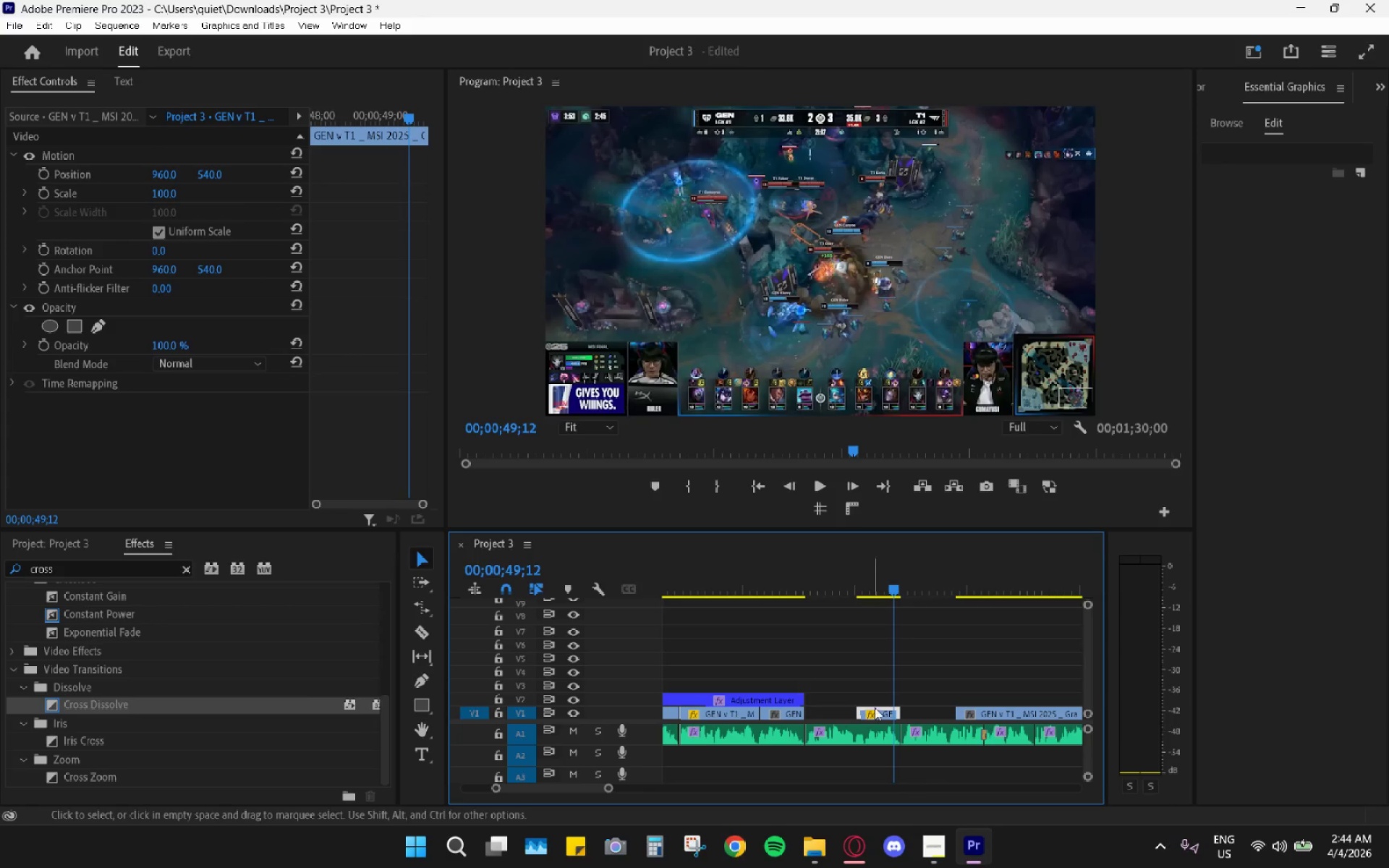 
left_click_drag(start_coordinate=[881, 710], to_coordinate=[830, 714])
 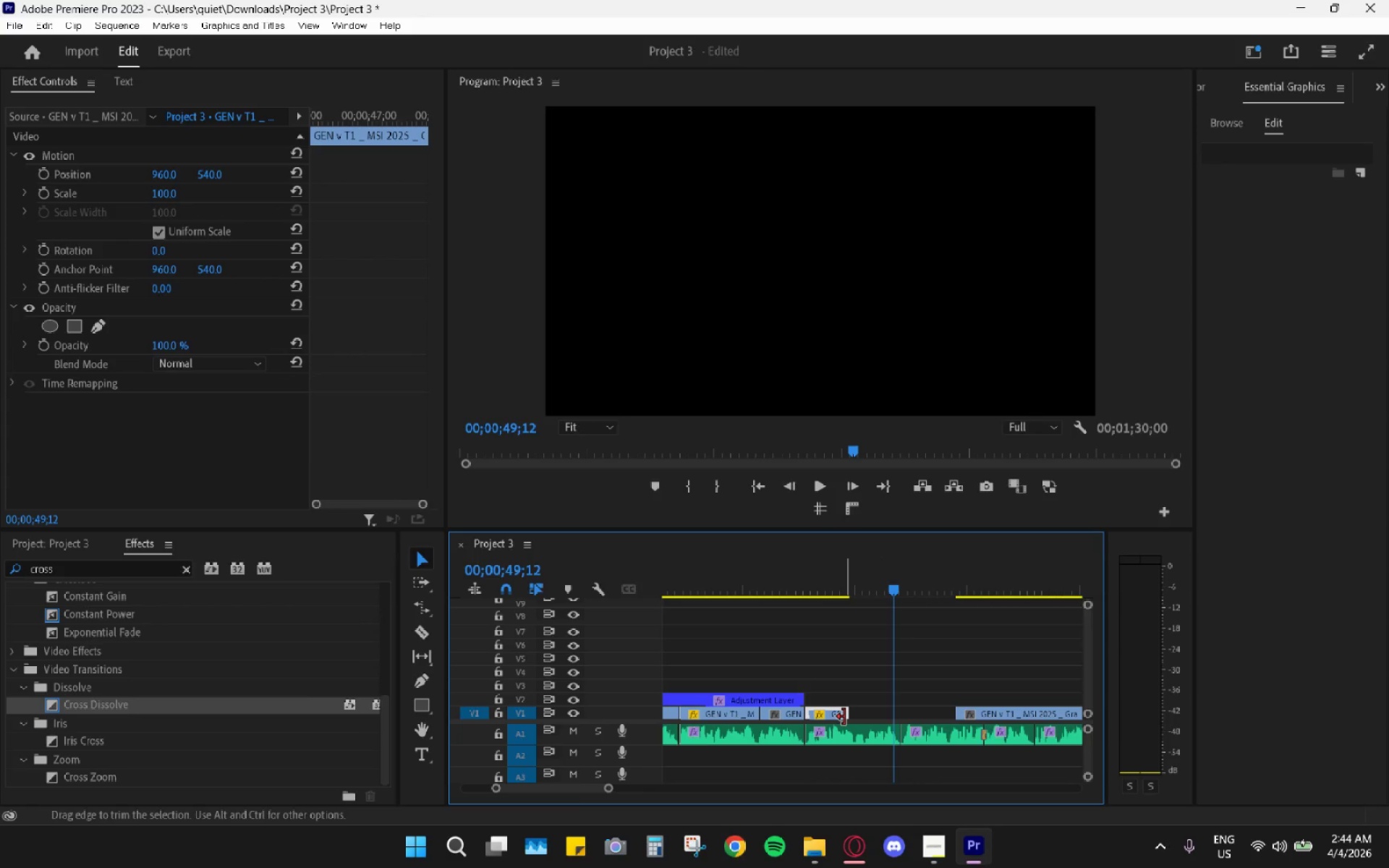 
left_click_drag(start_coordinate=[844, 717], to_coordinate=[844, 708])
 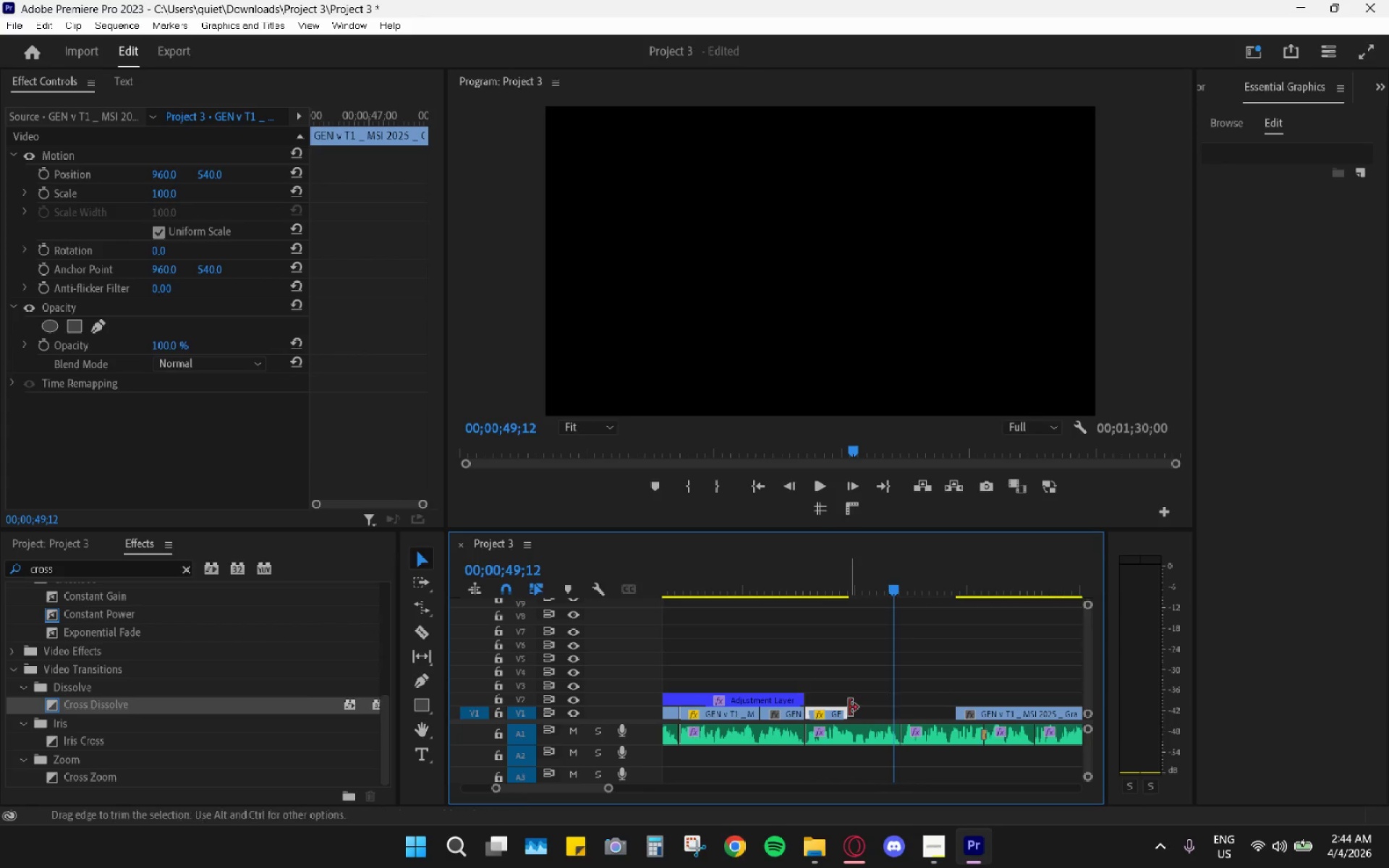 
key(R)
 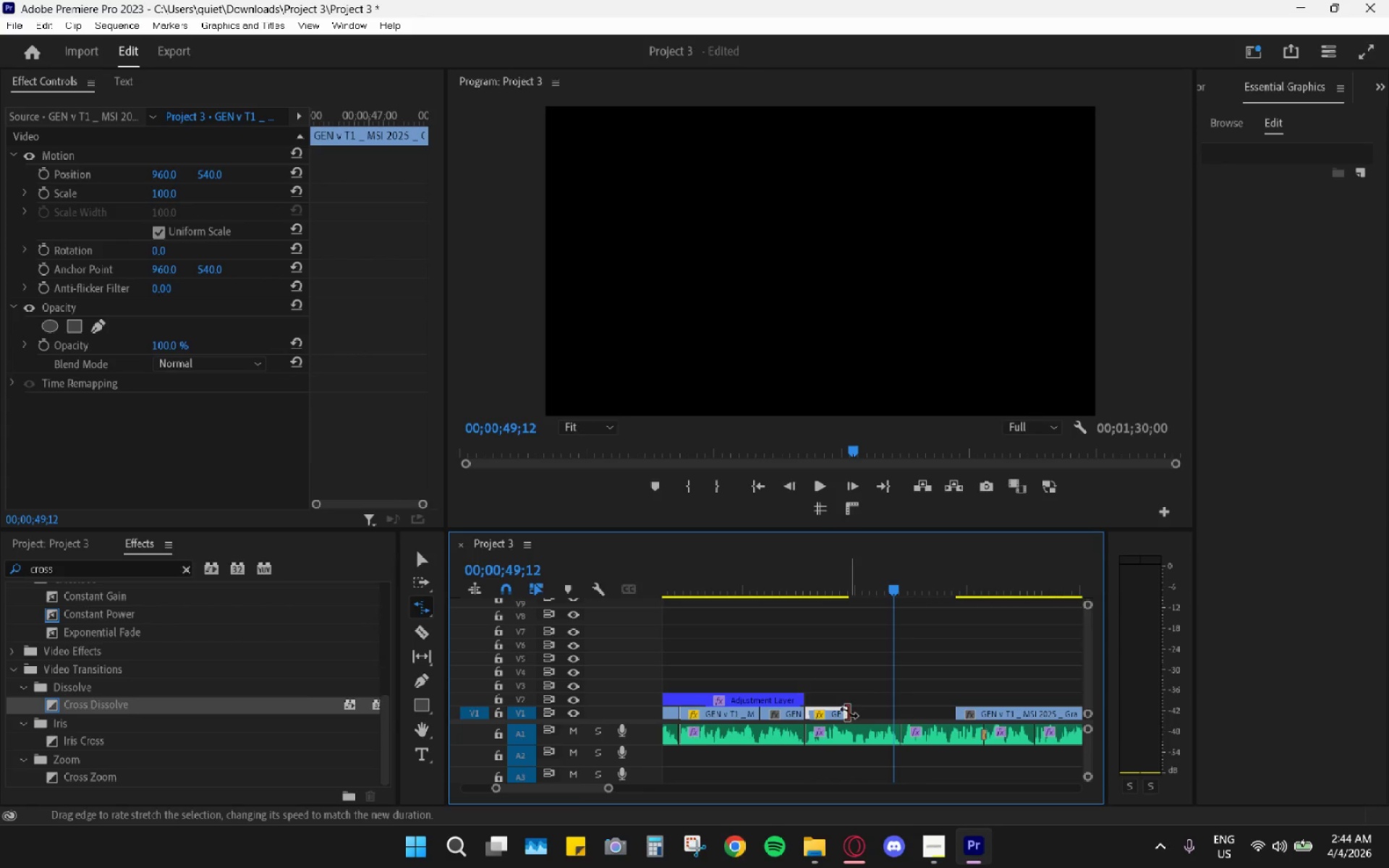 
left_click_drag(start_coordinate=[849, 712], to_coordinate=[874, 707])
 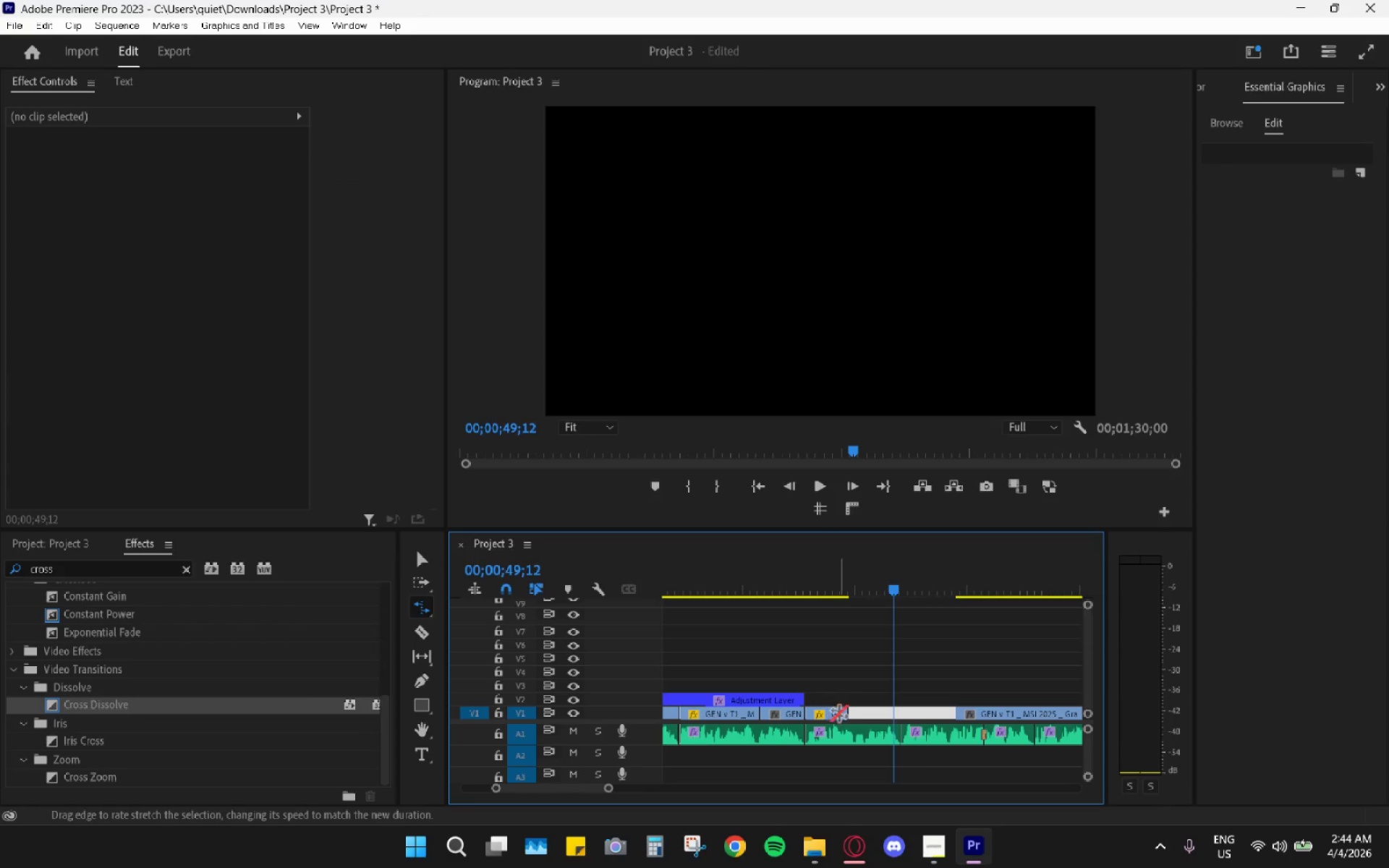 
left_click_drag(start_coordinate=[842, 715], to_coordinate=[891, 712])
 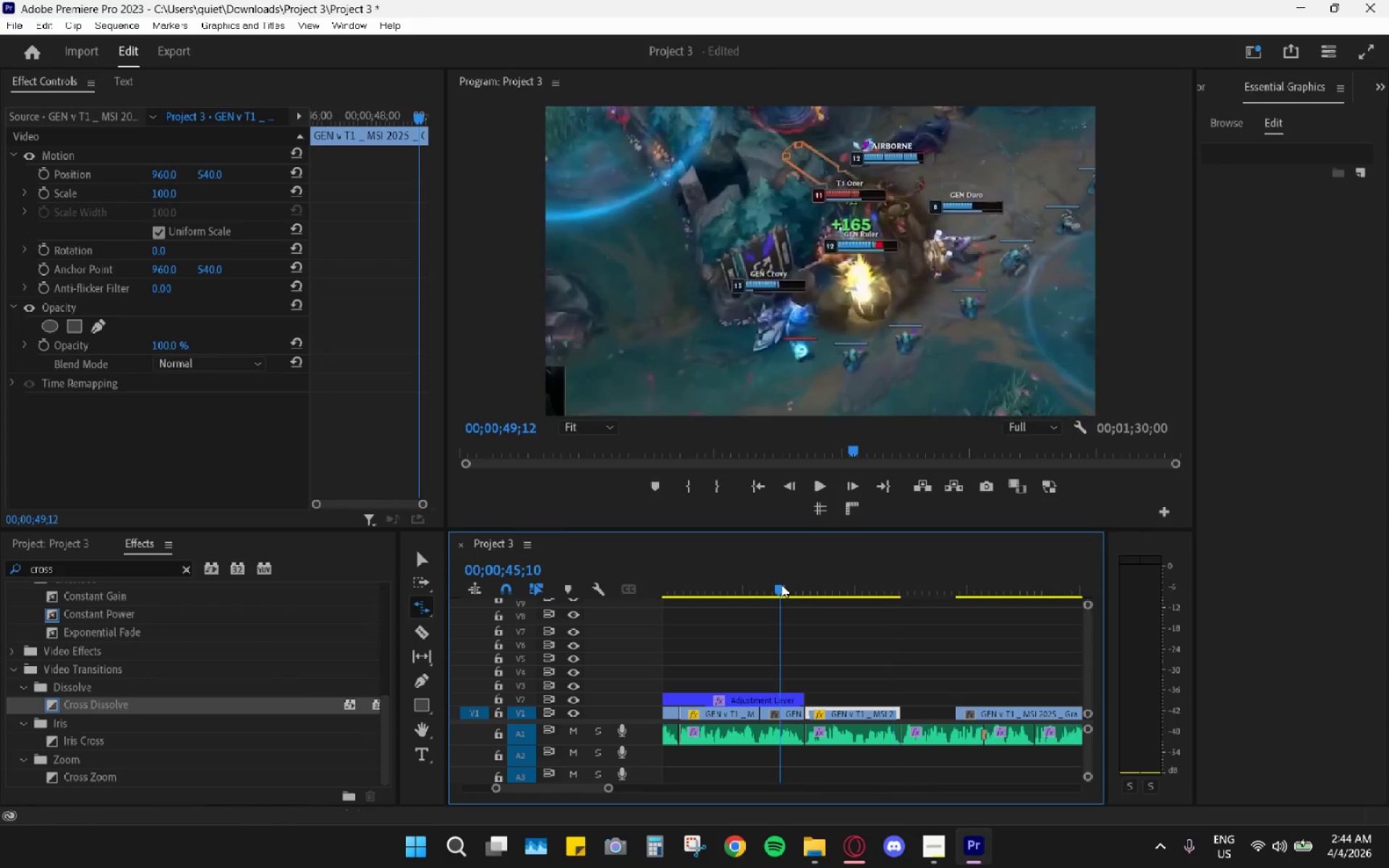 
left_click_drag(start_coordinate=[782, 584], to_coordinate=[715, 583])
 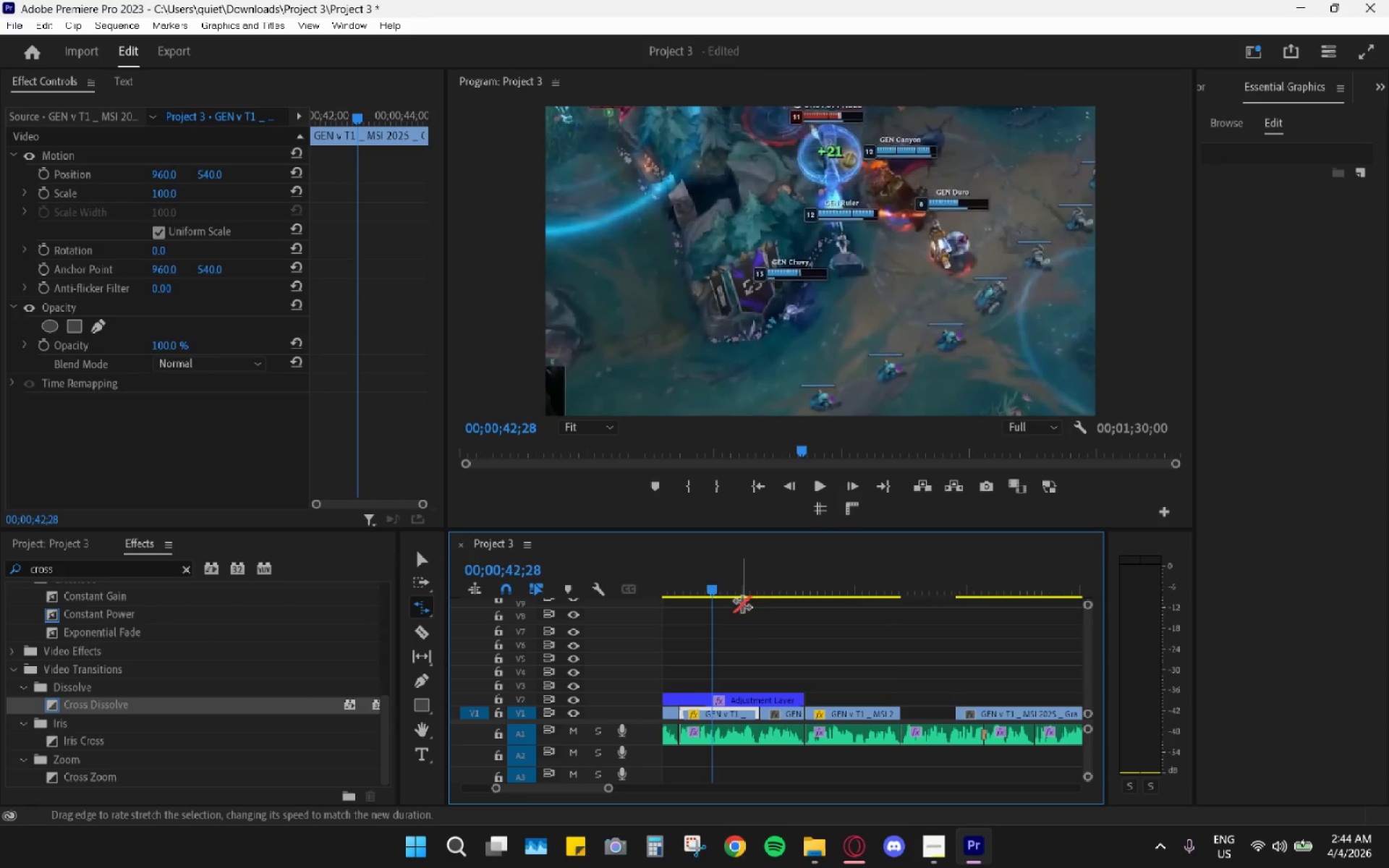 
scroll: coordinate [757, 622], scroll_direction: up, amount: 4.0
 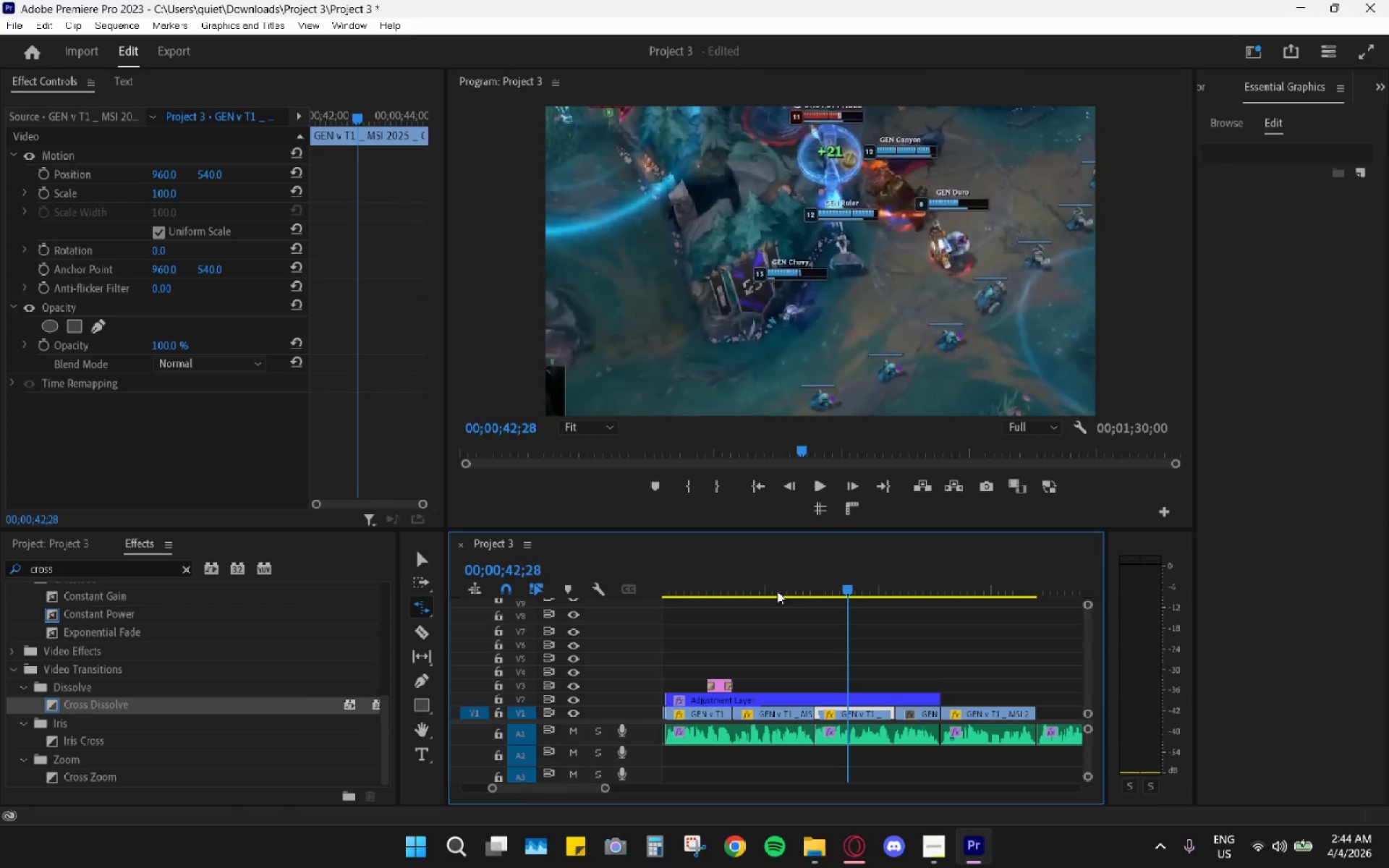 
left_click_drag(start_coordinate=[762, 583], to_coordinate=[751, 582])
 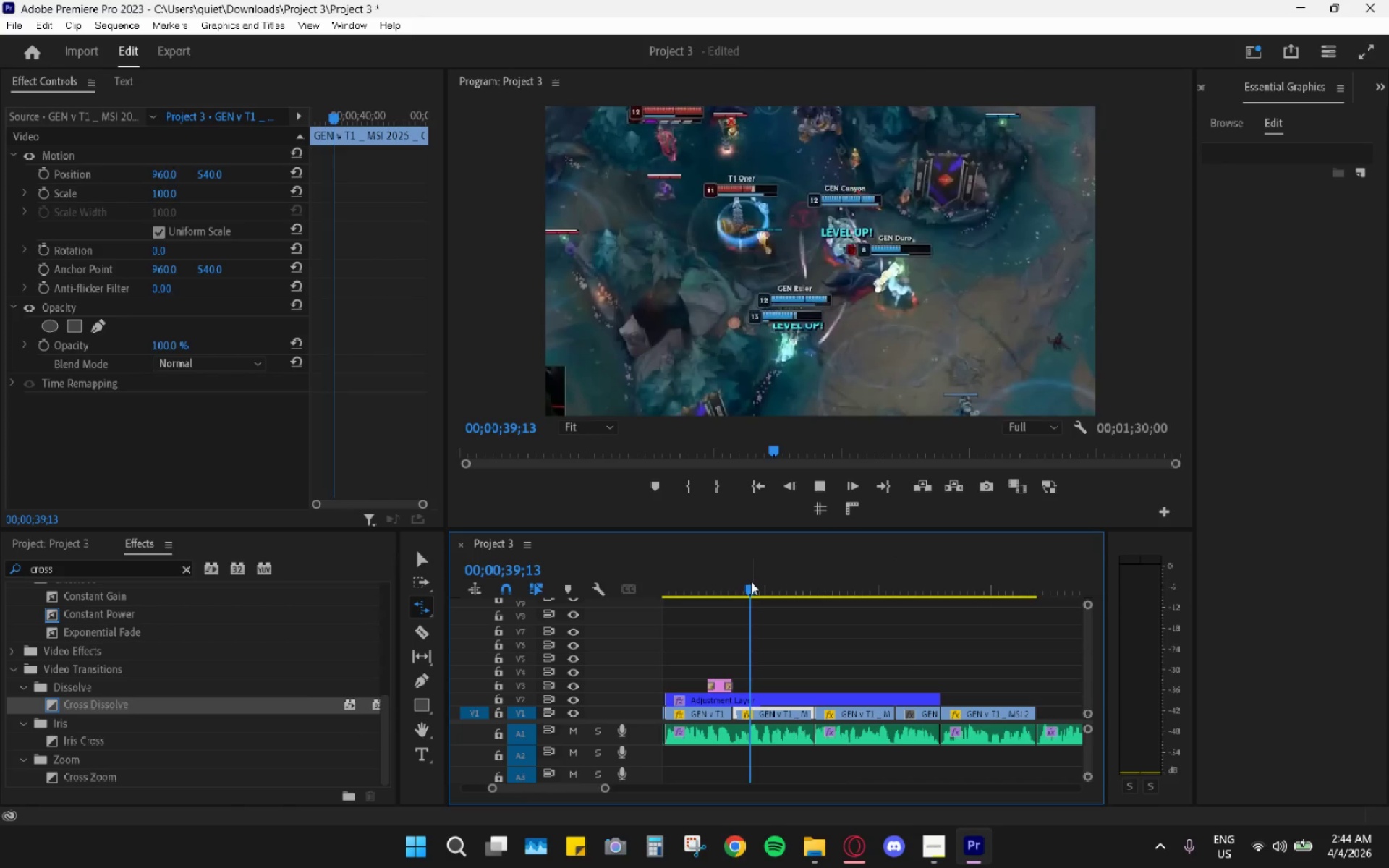 
key(Space)
 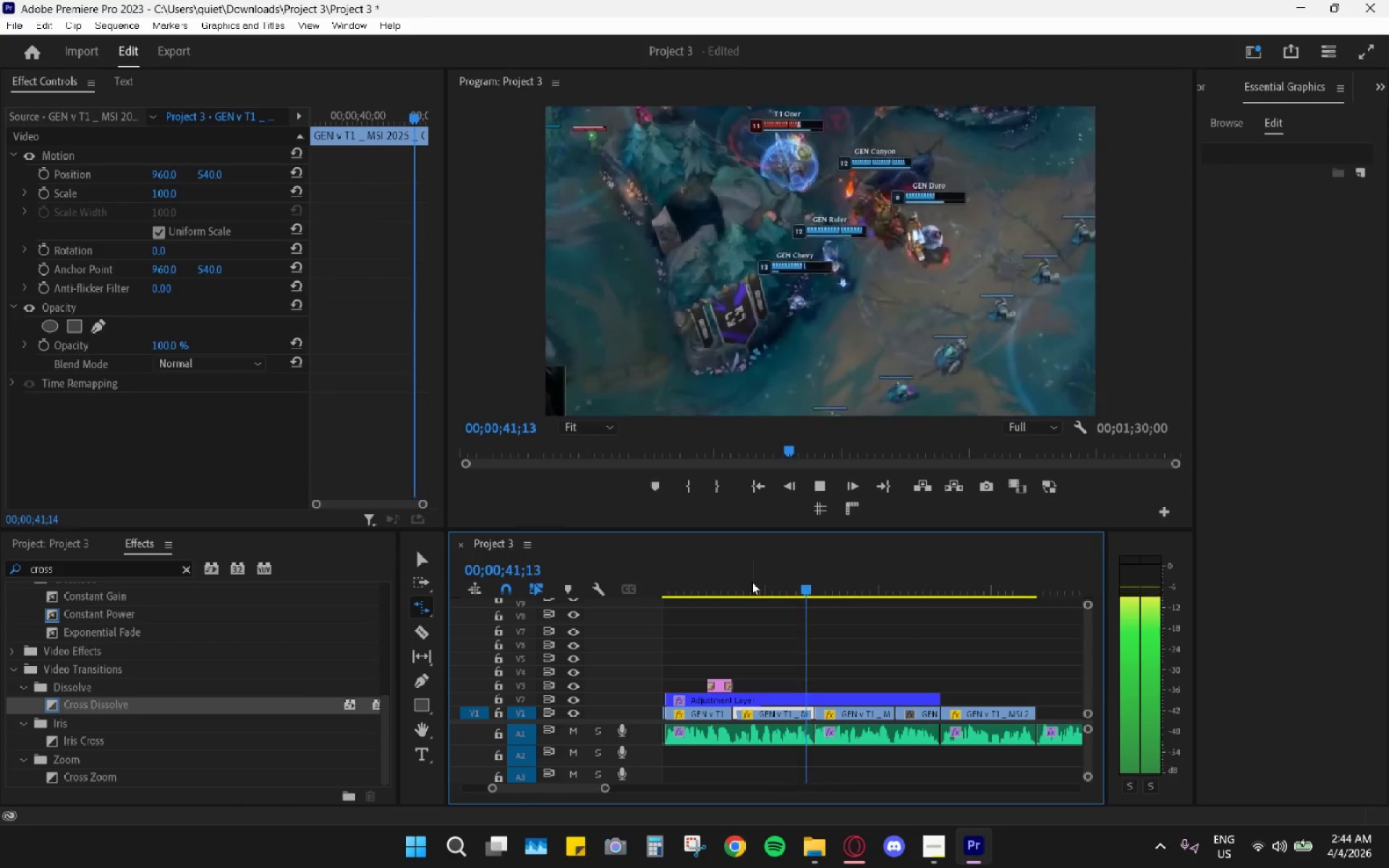 
key(Space)
 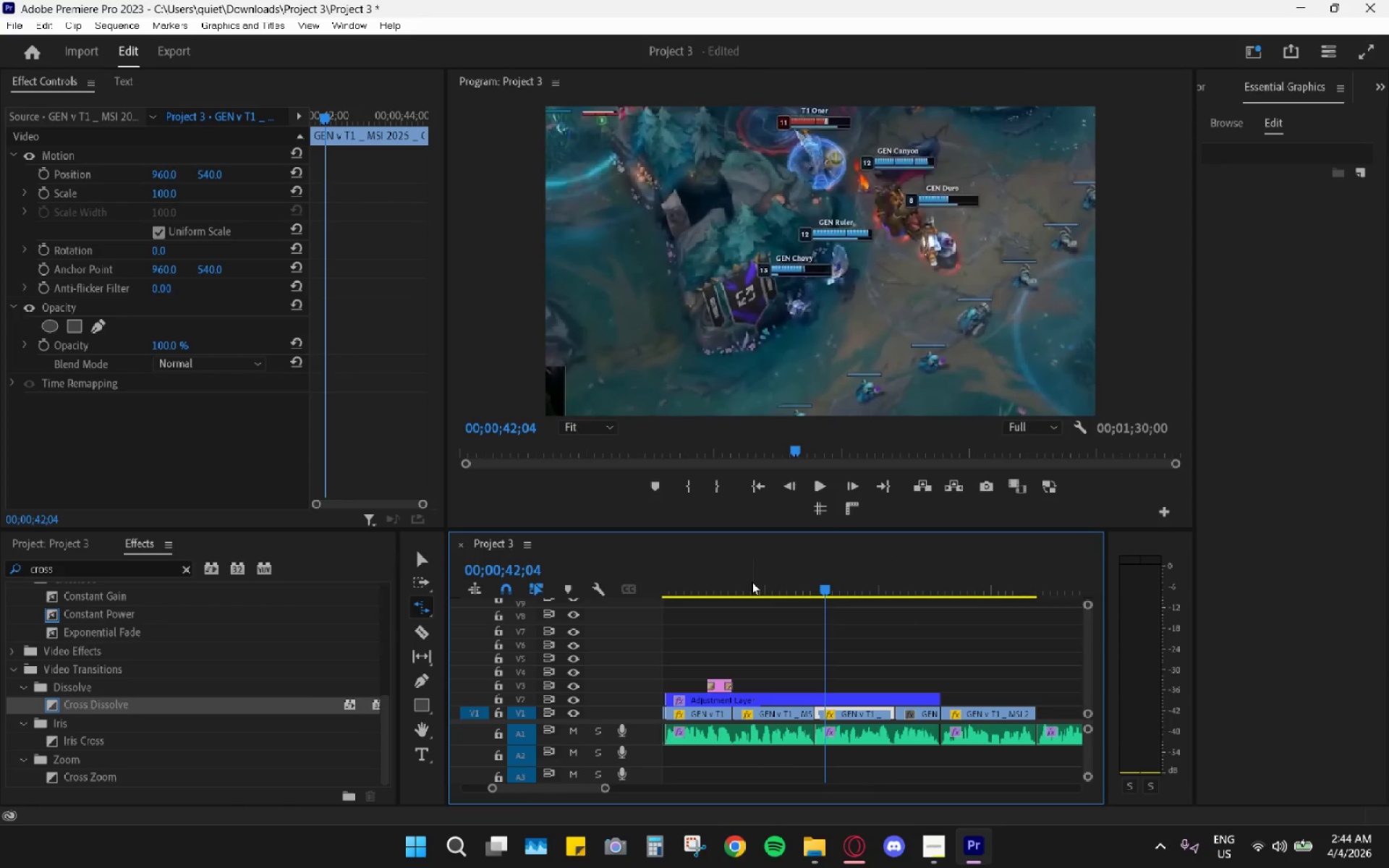 
key(Space)
 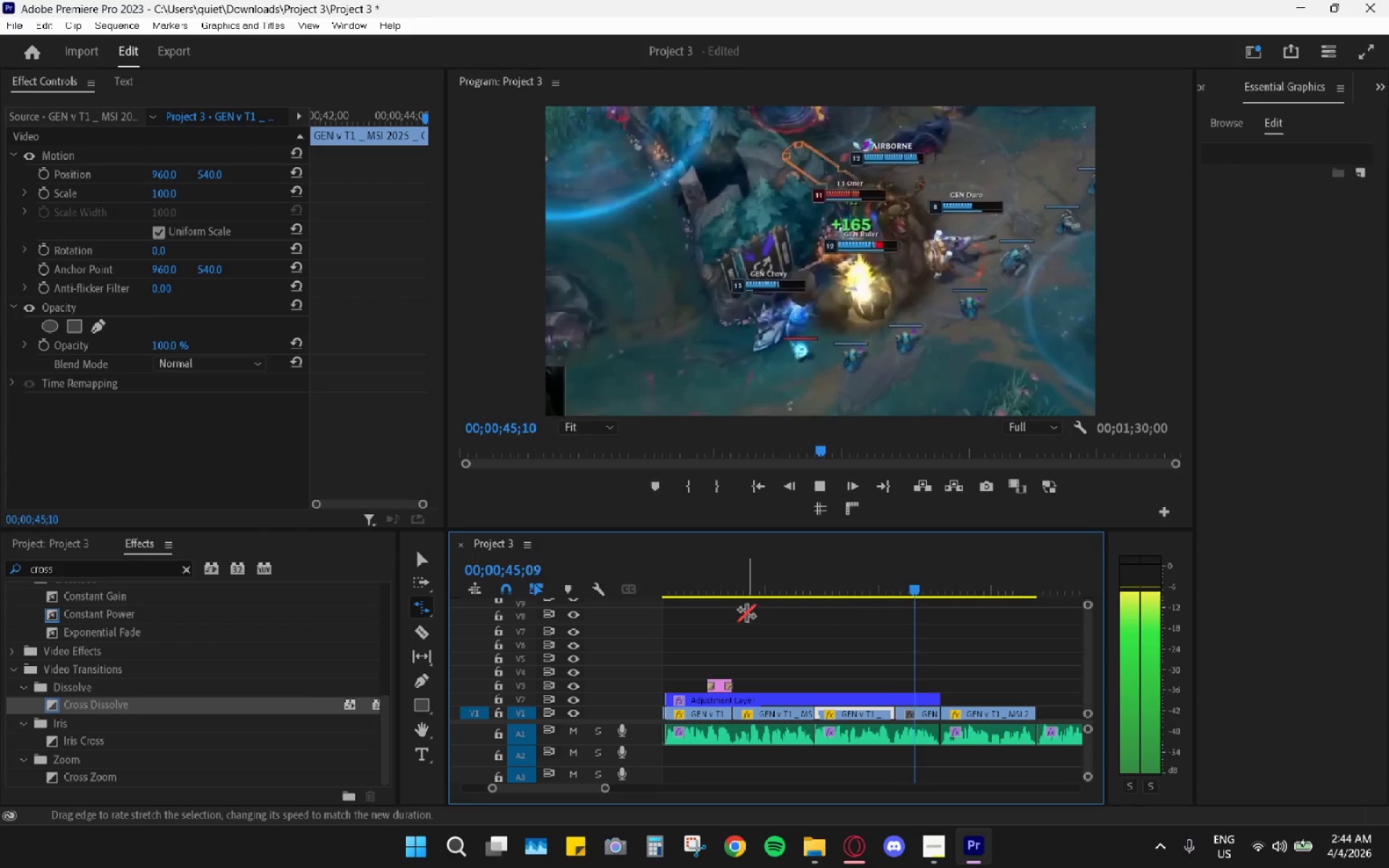 
key(Space)
 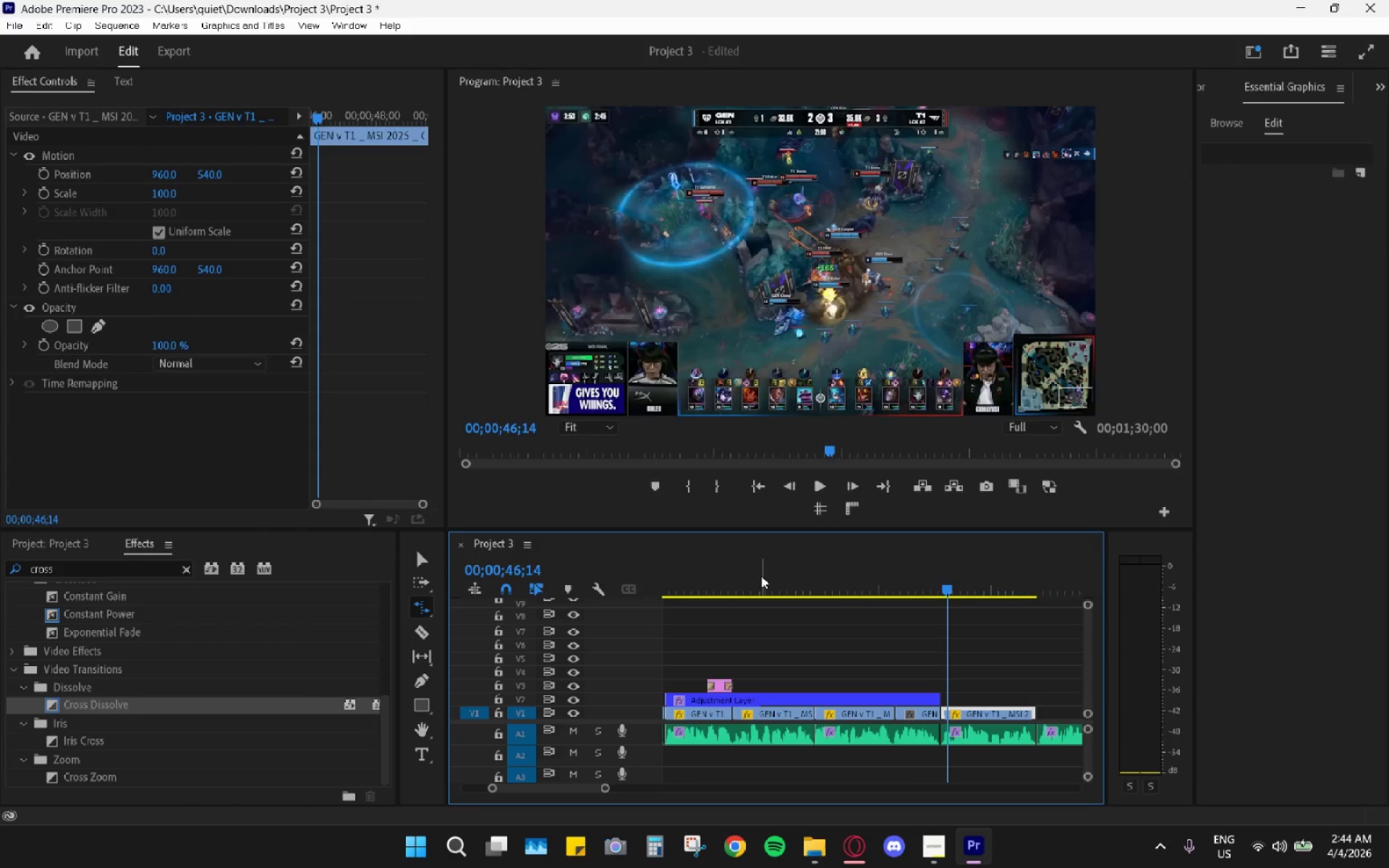 
left_click_drag(start_coordinate=[761, 576], to_coordinate=[911, 570])
 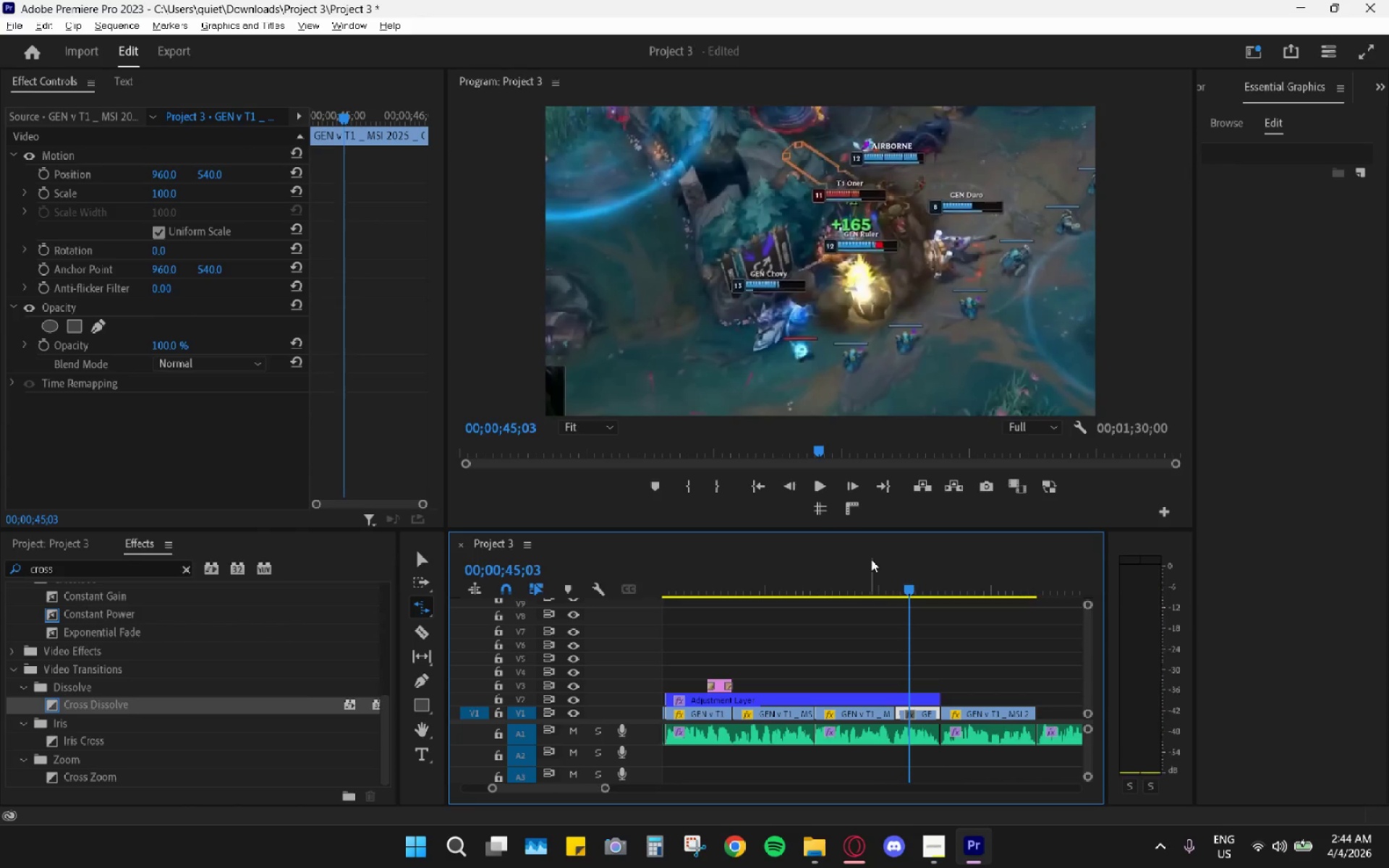 
hold_key(key=AltLeft, duration=1.03)
scroll: coordinate [818, 597], scroll_direction: down, amount: 13.0
 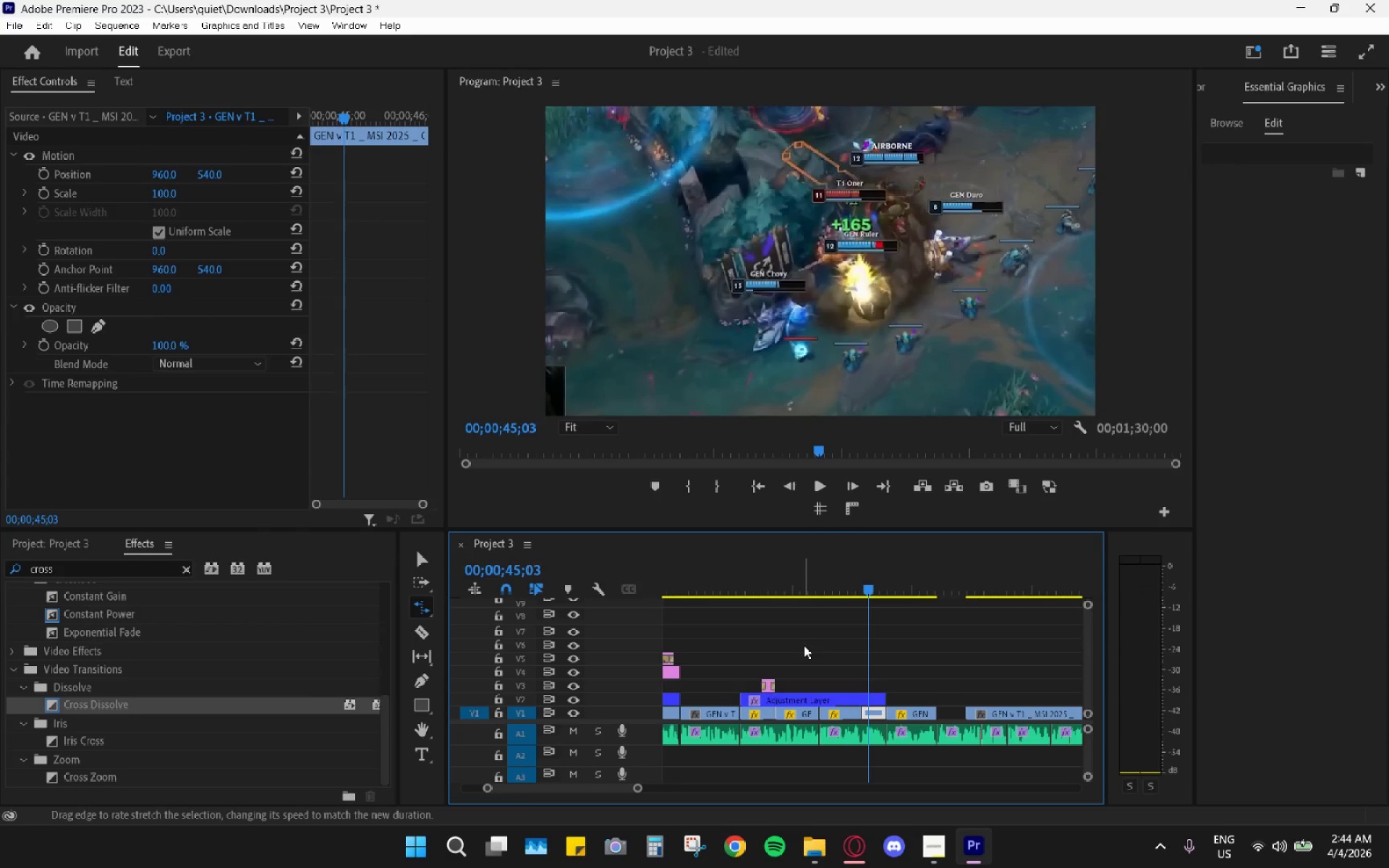 
hold_key(key=AltLeft, duration=0.36)
scroll: coordinate [804, 641], scroll_direction: down, amount: 4.0
 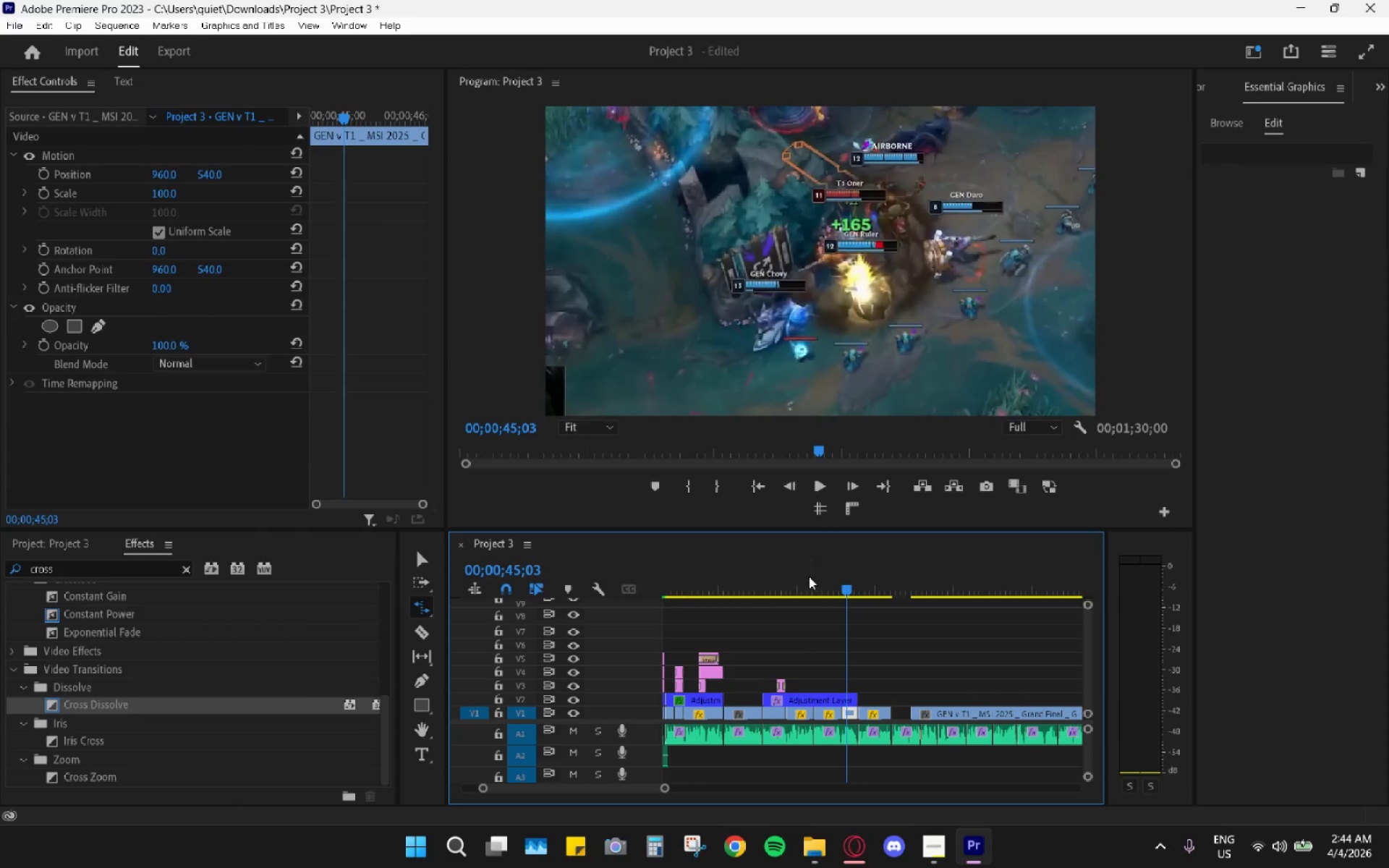 
left_click_drag(start_coordinate=[801, 574], to_coordinate=[861, 612])
 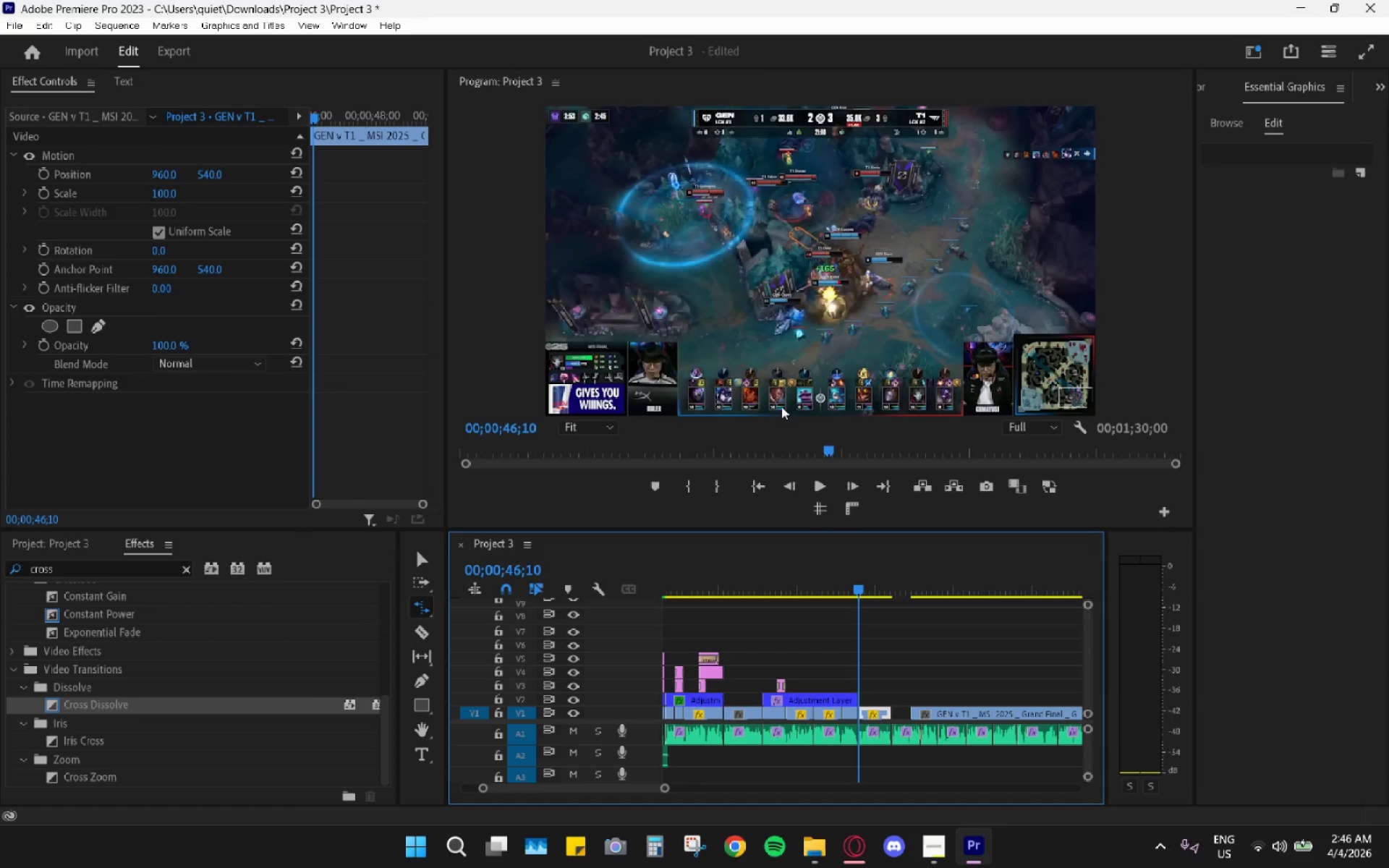 
wait(99.8)
 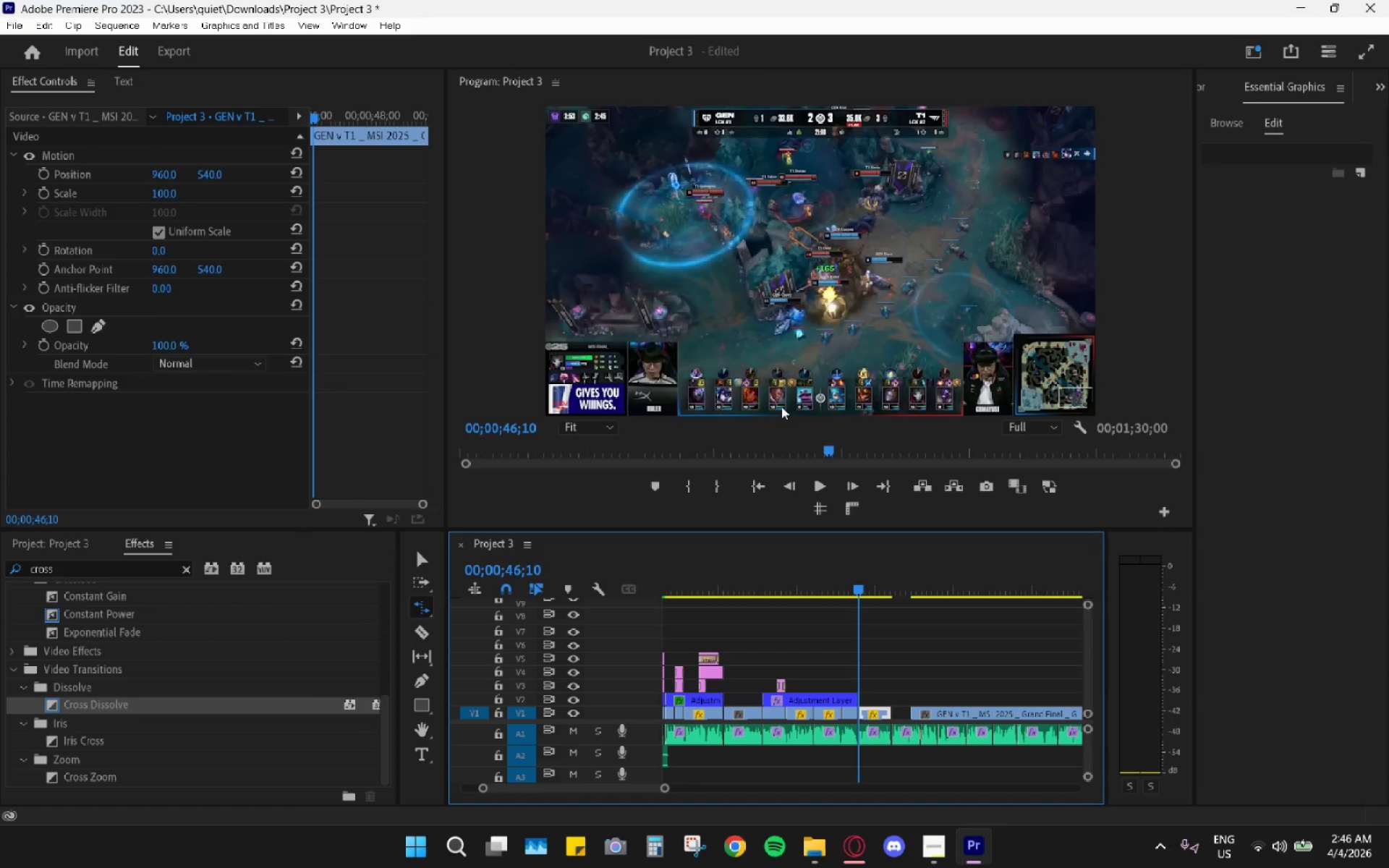 
left_click([948, 843])
 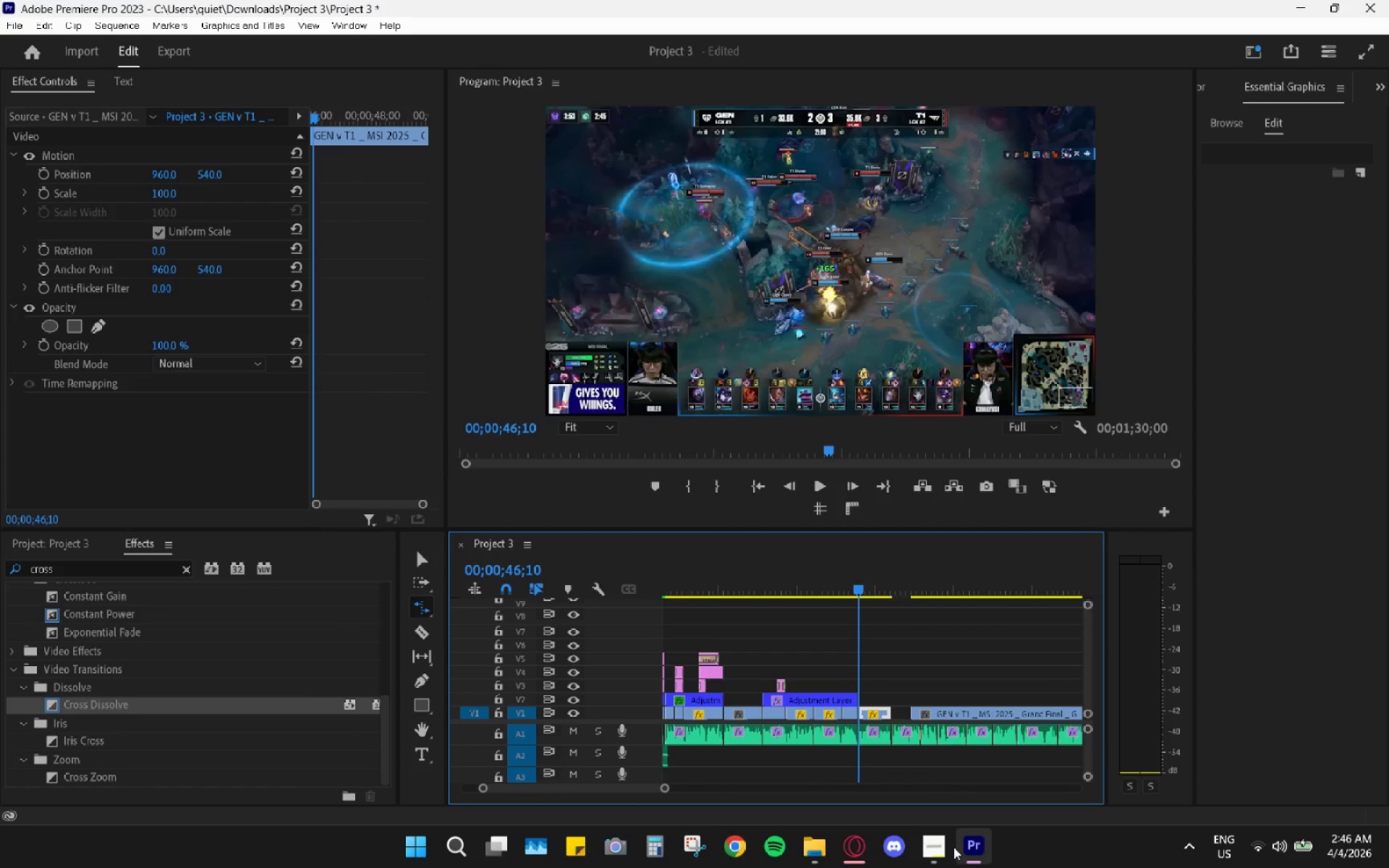 
hold_key(key=AltLeft, duration=0.62)
scroll: coordinate [954, 694], scroll_direction: down, amount: 12.0
 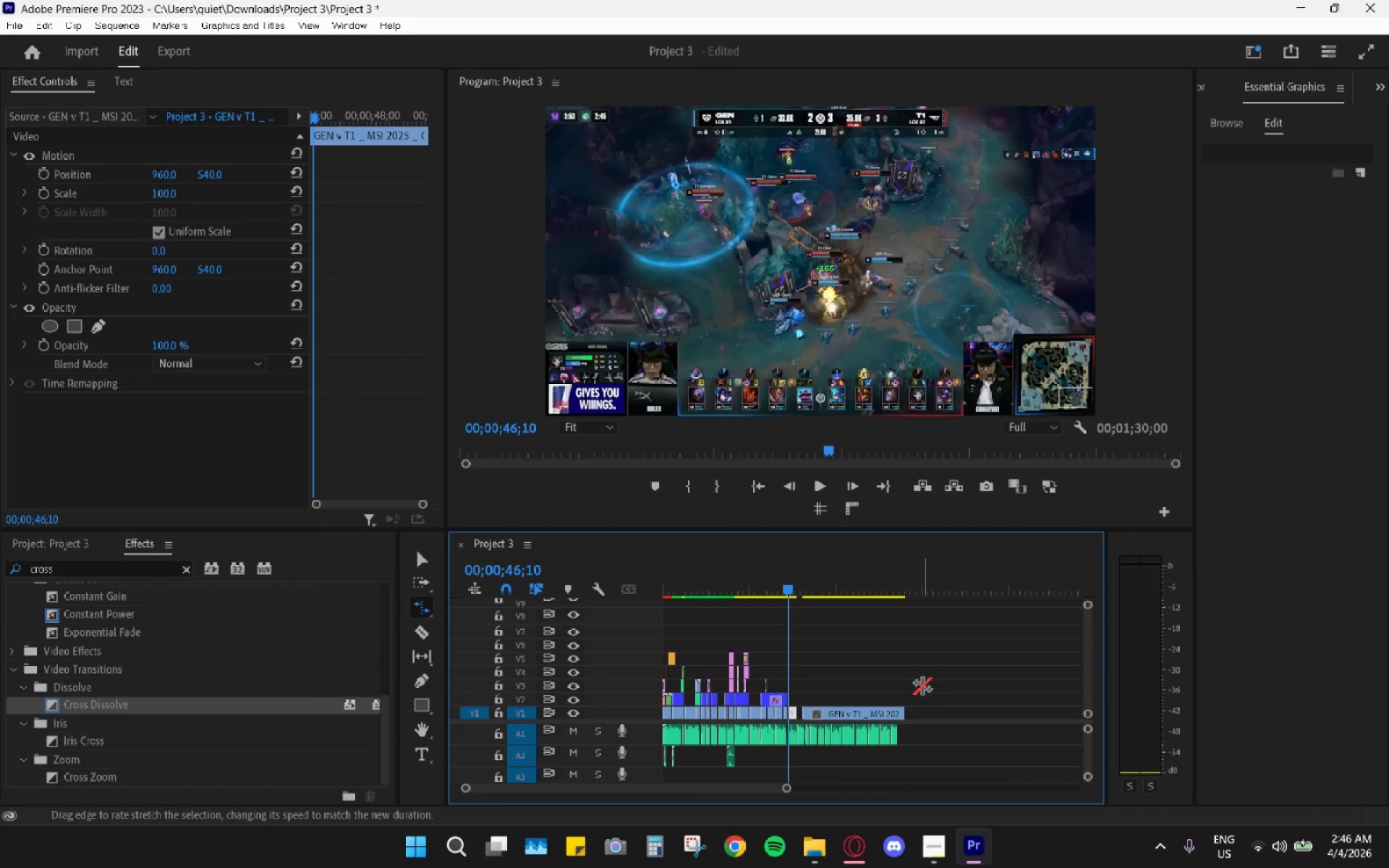 
hold_key(key=AltLeft, duration=0.36)
 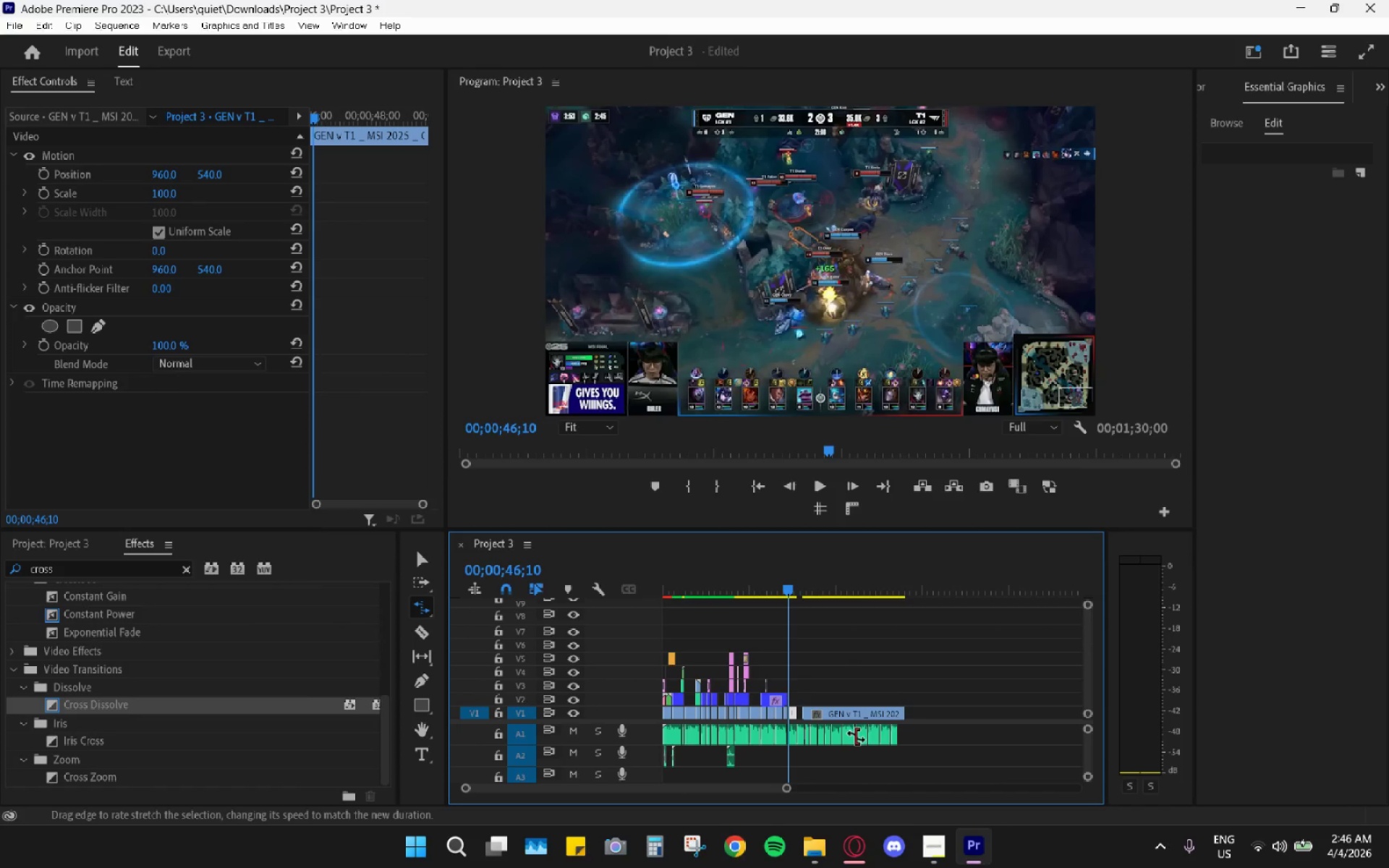 
key(Alt+AltLeft)
 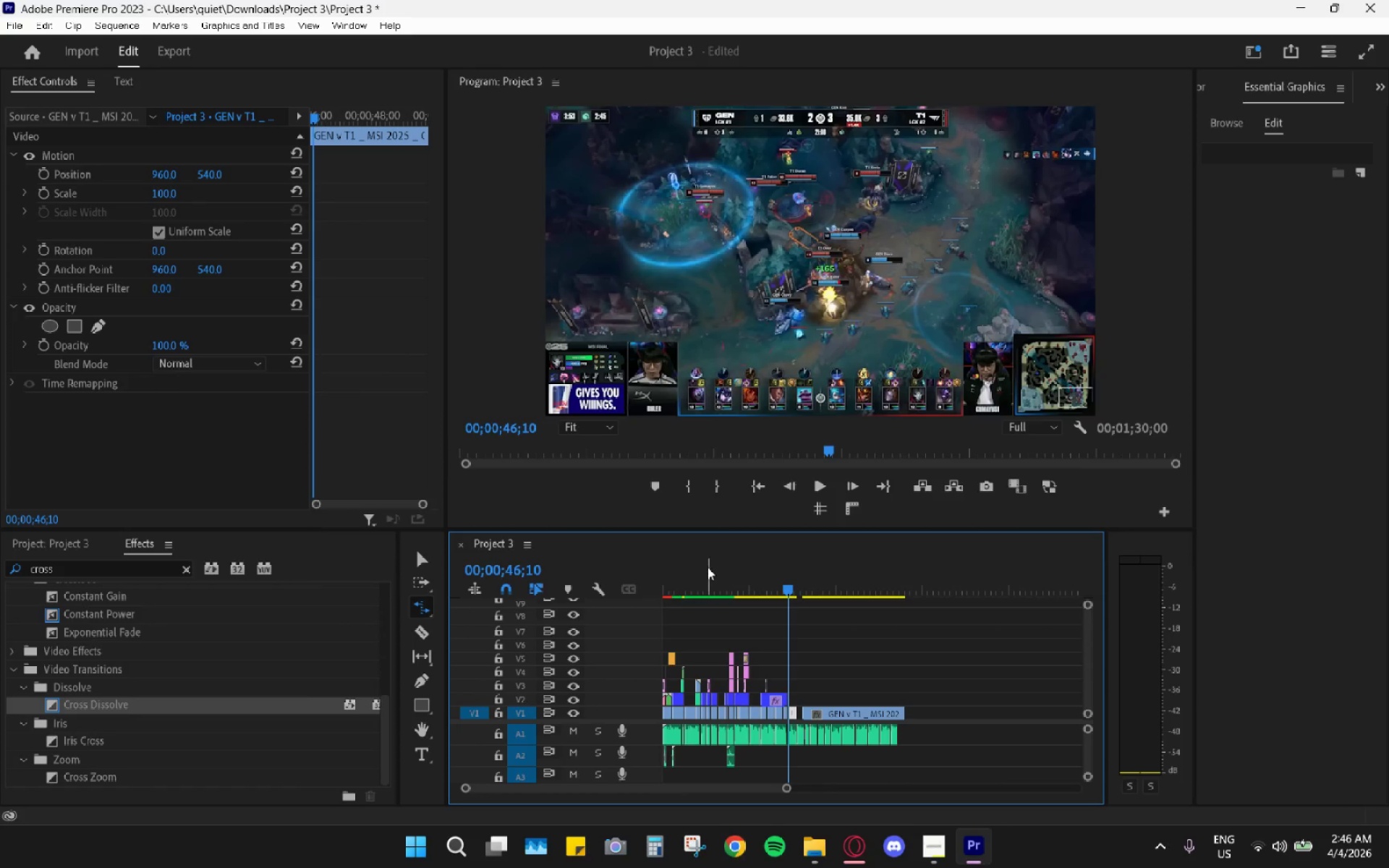 
scroll: coordinate [856, 736], scroll_direction: up, amount: 5.0
 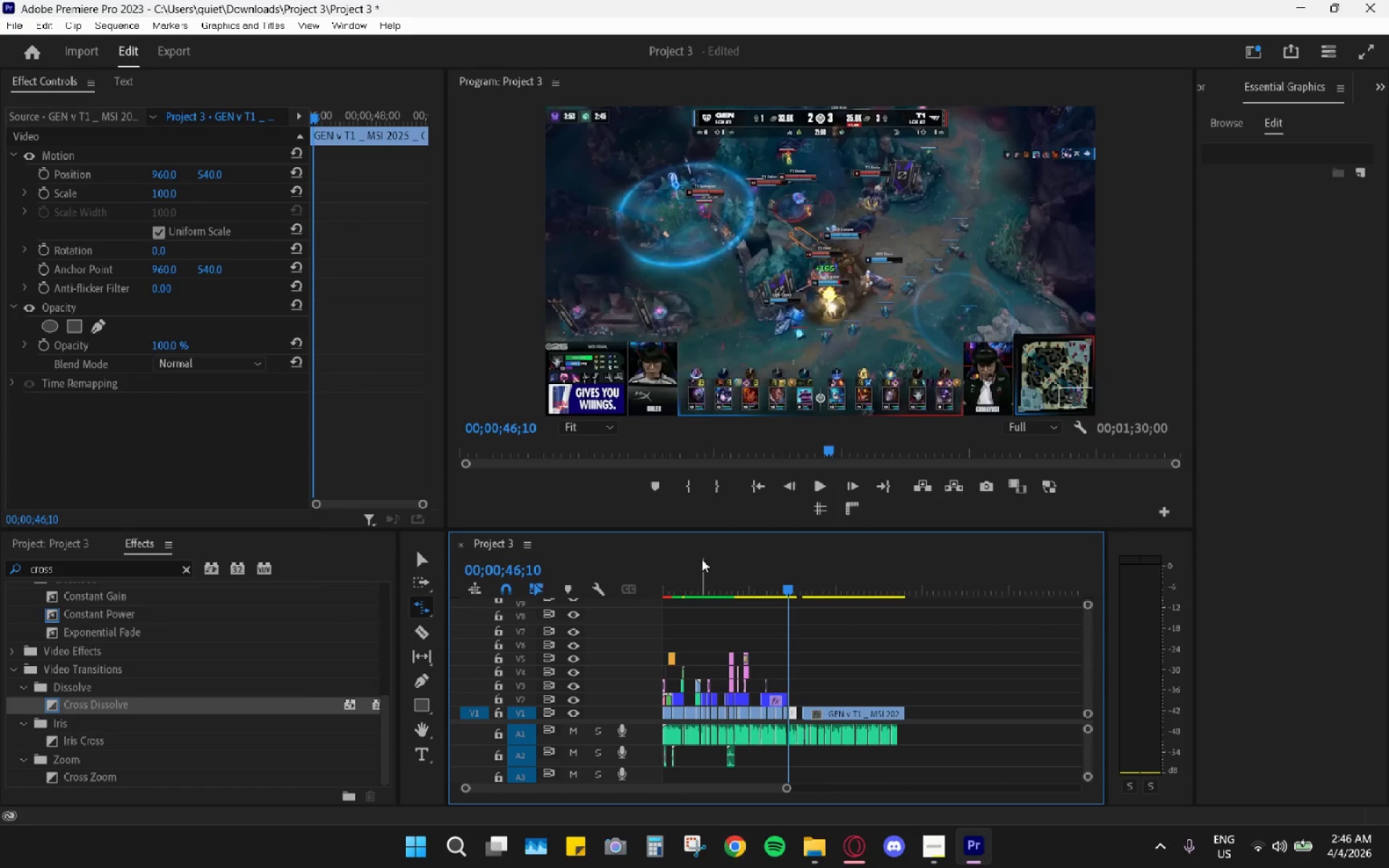 
left_click_drag(start_coordinate=[709, 571], to_coordinate=[639, 582])
 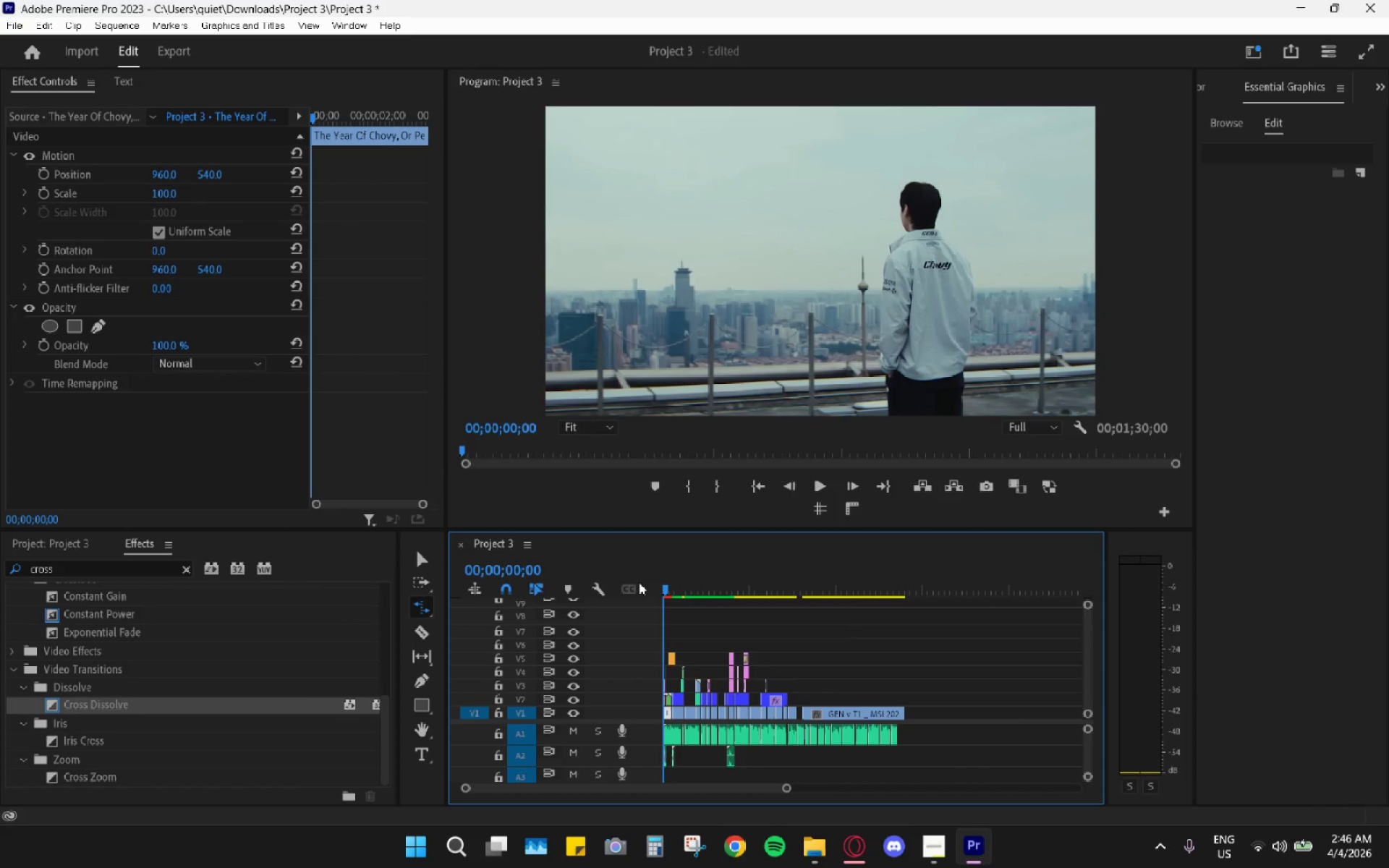 
key(Space)
 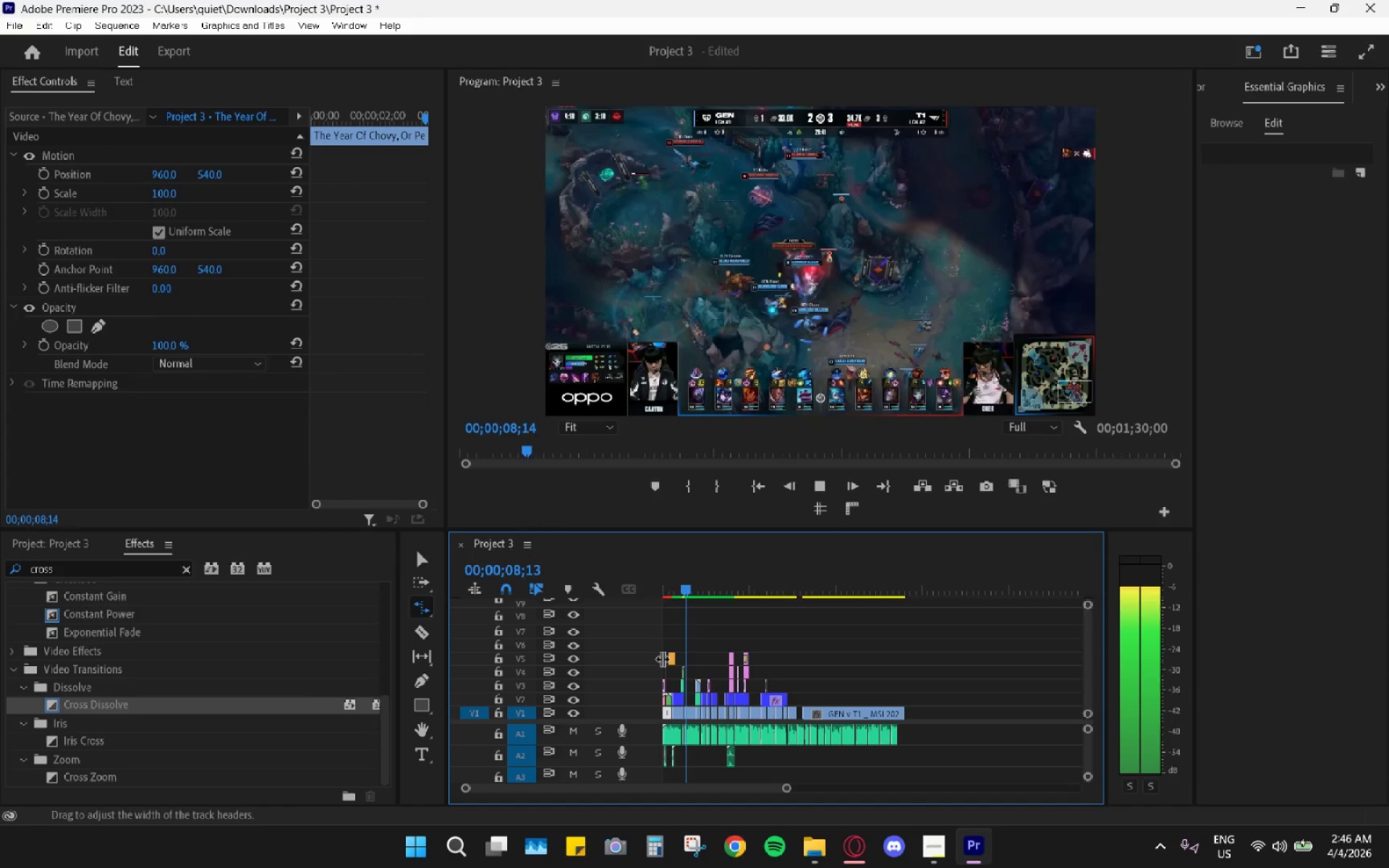 
wait(14.05)
 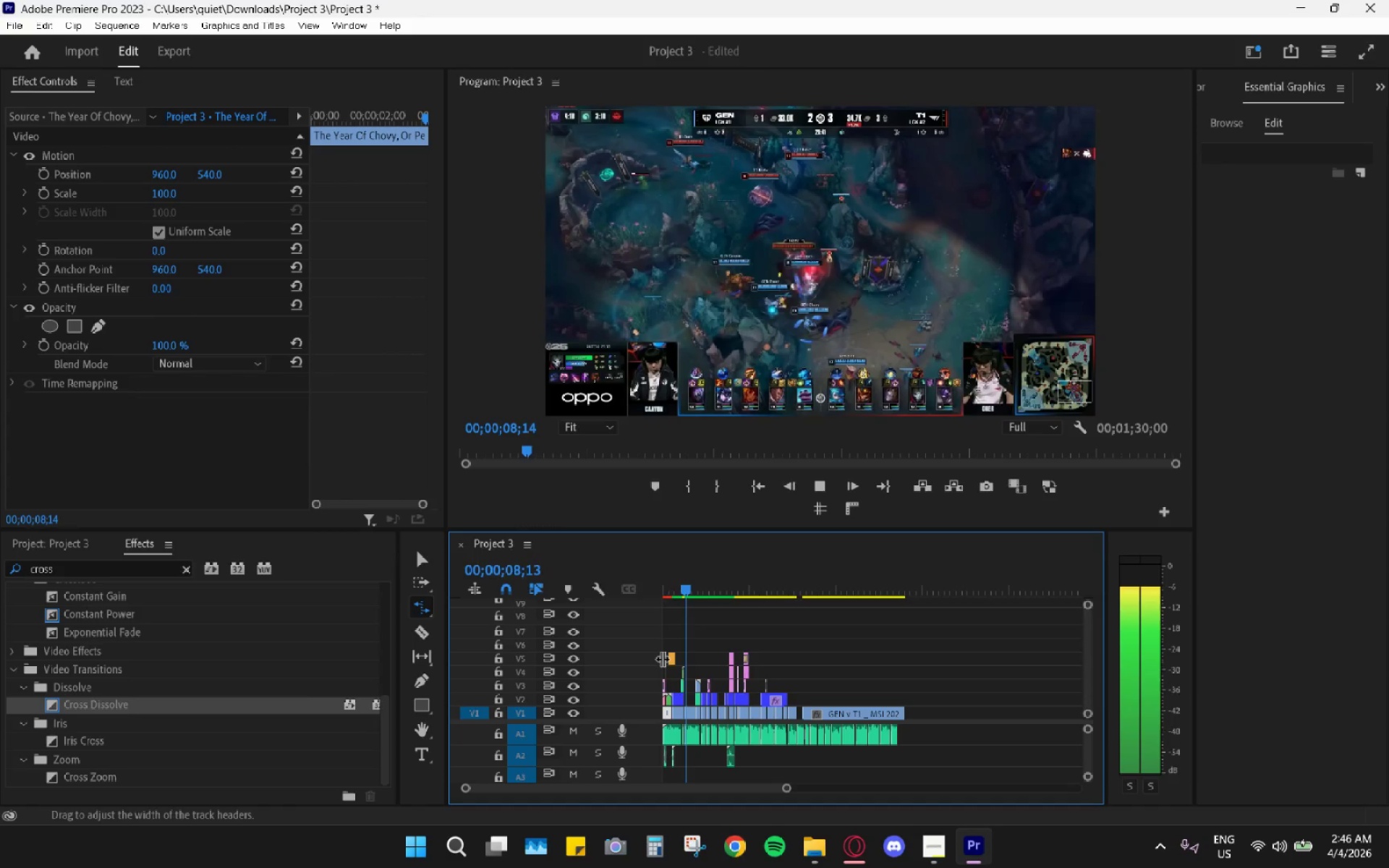 
double_click([852, 79])
 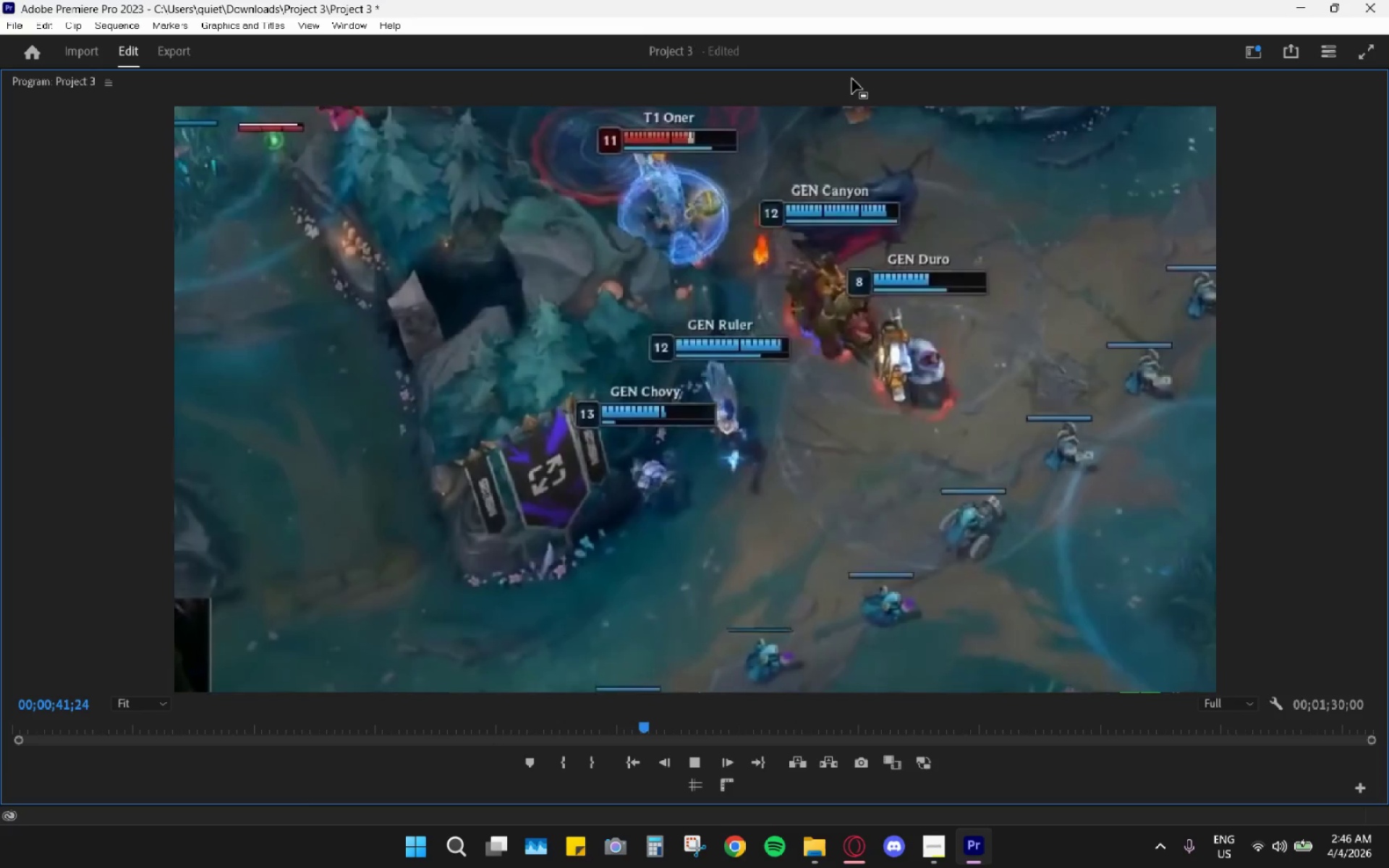 
wait(33.31)
 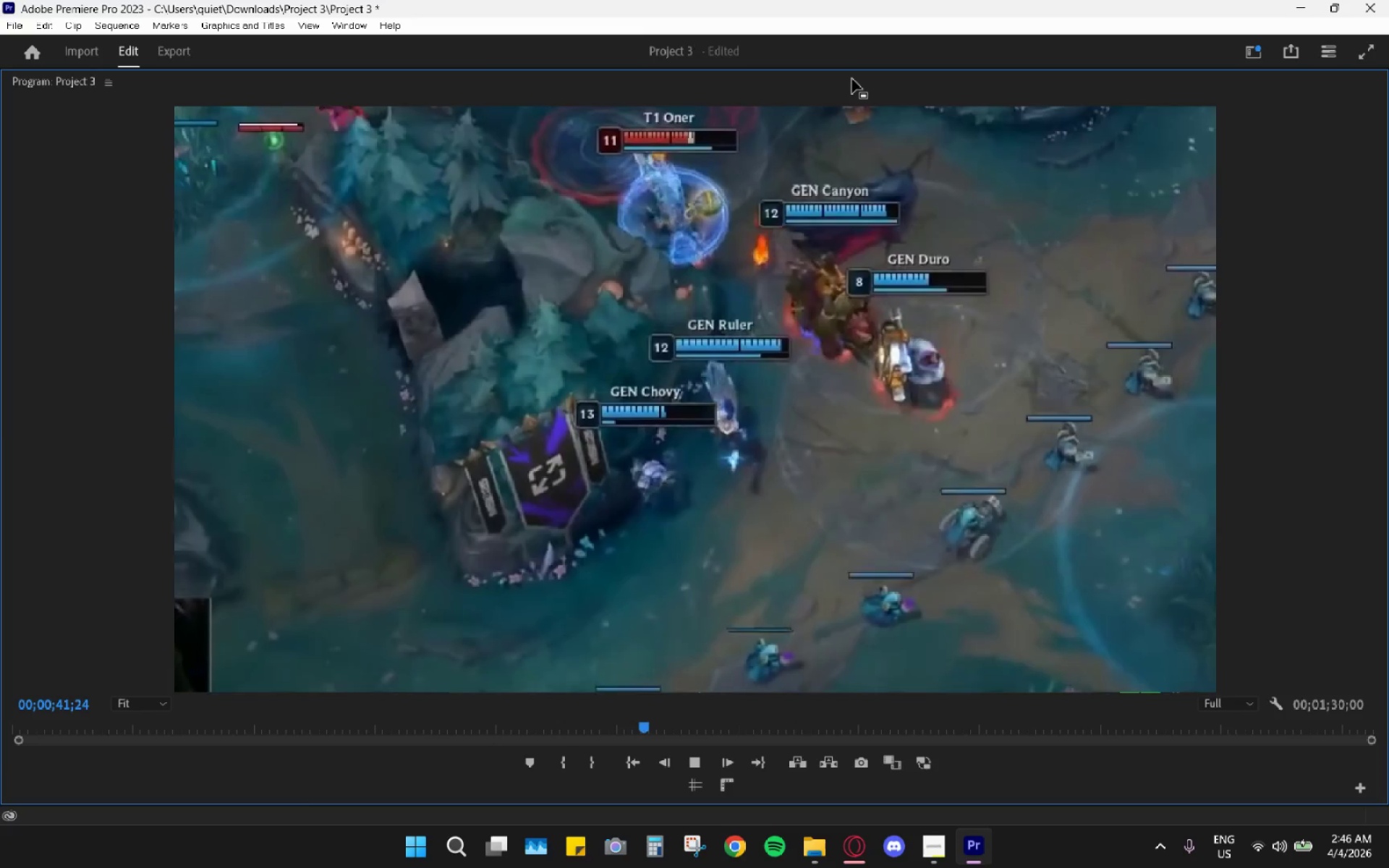 
key(Space)
 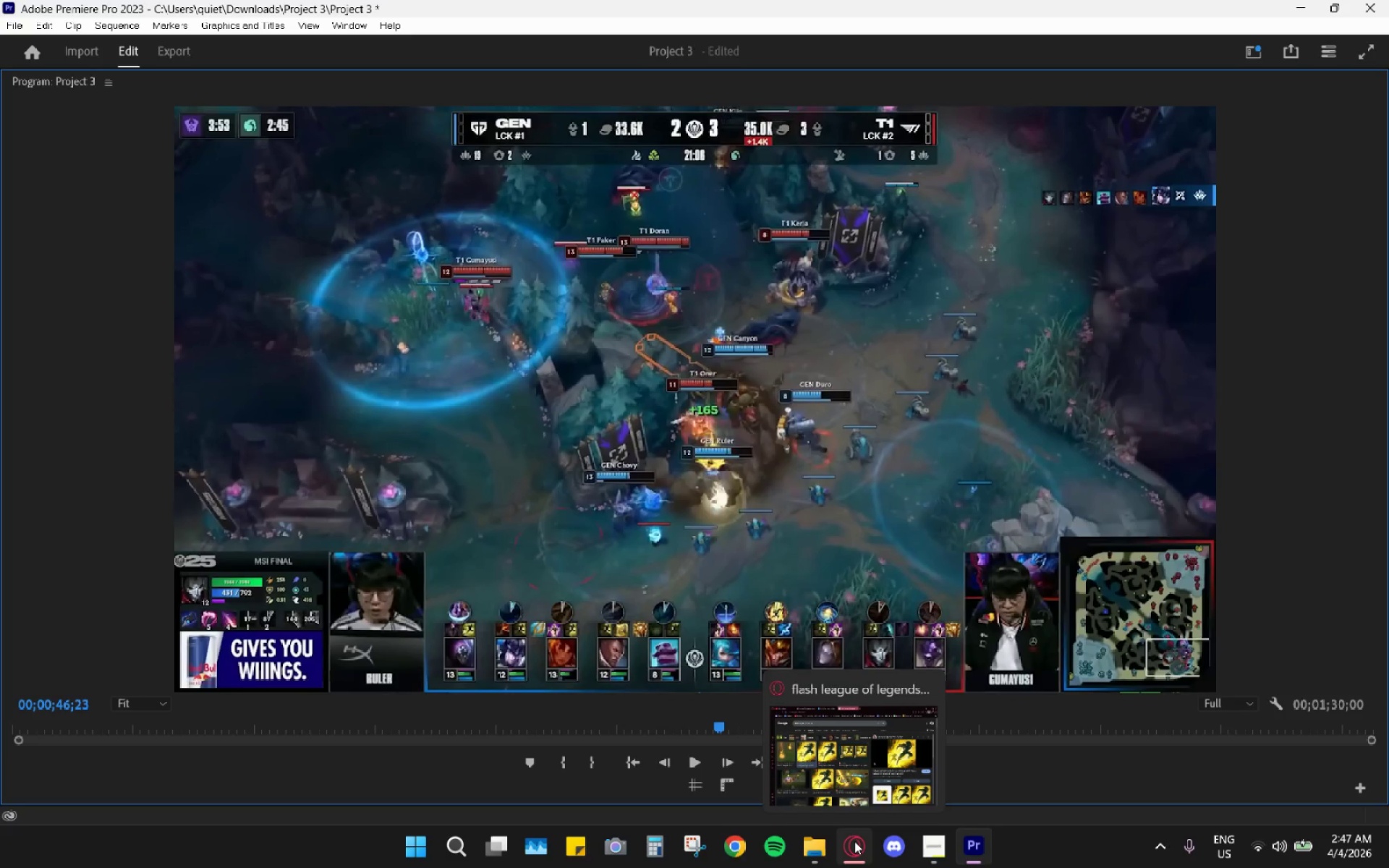 
left_click([854, 841])
 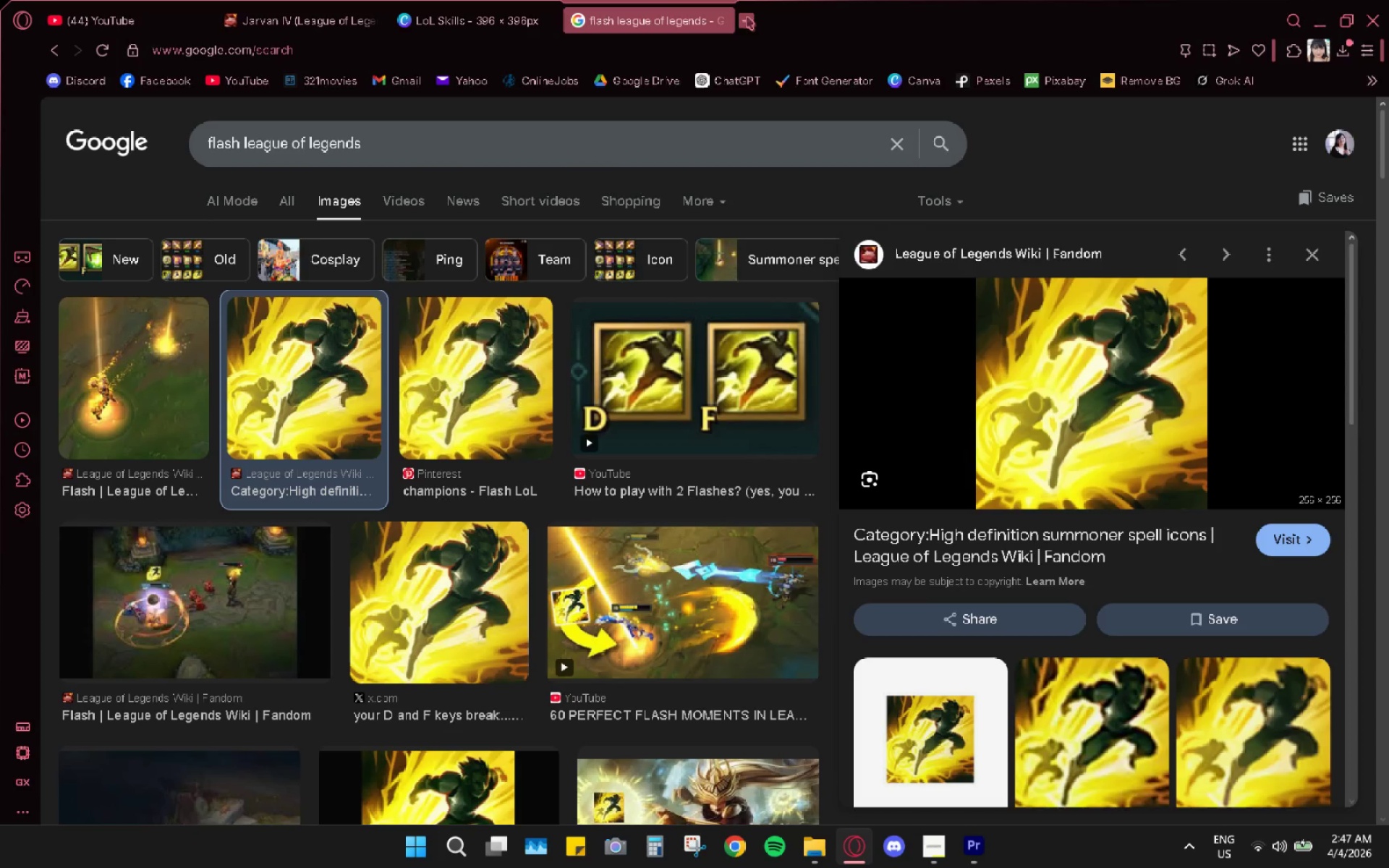 
double_click([610, 140])
 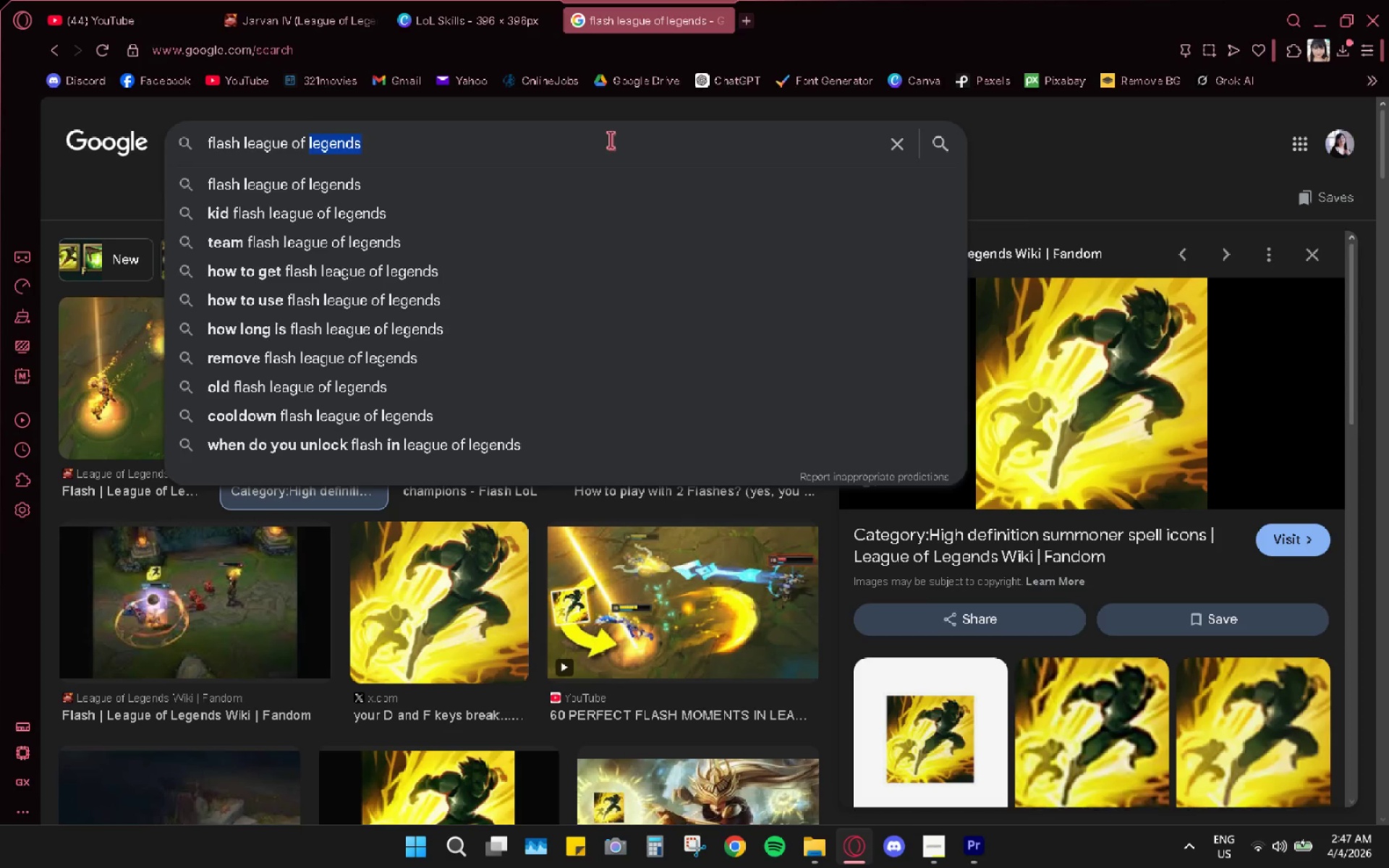 
triple_click([609, 140])
 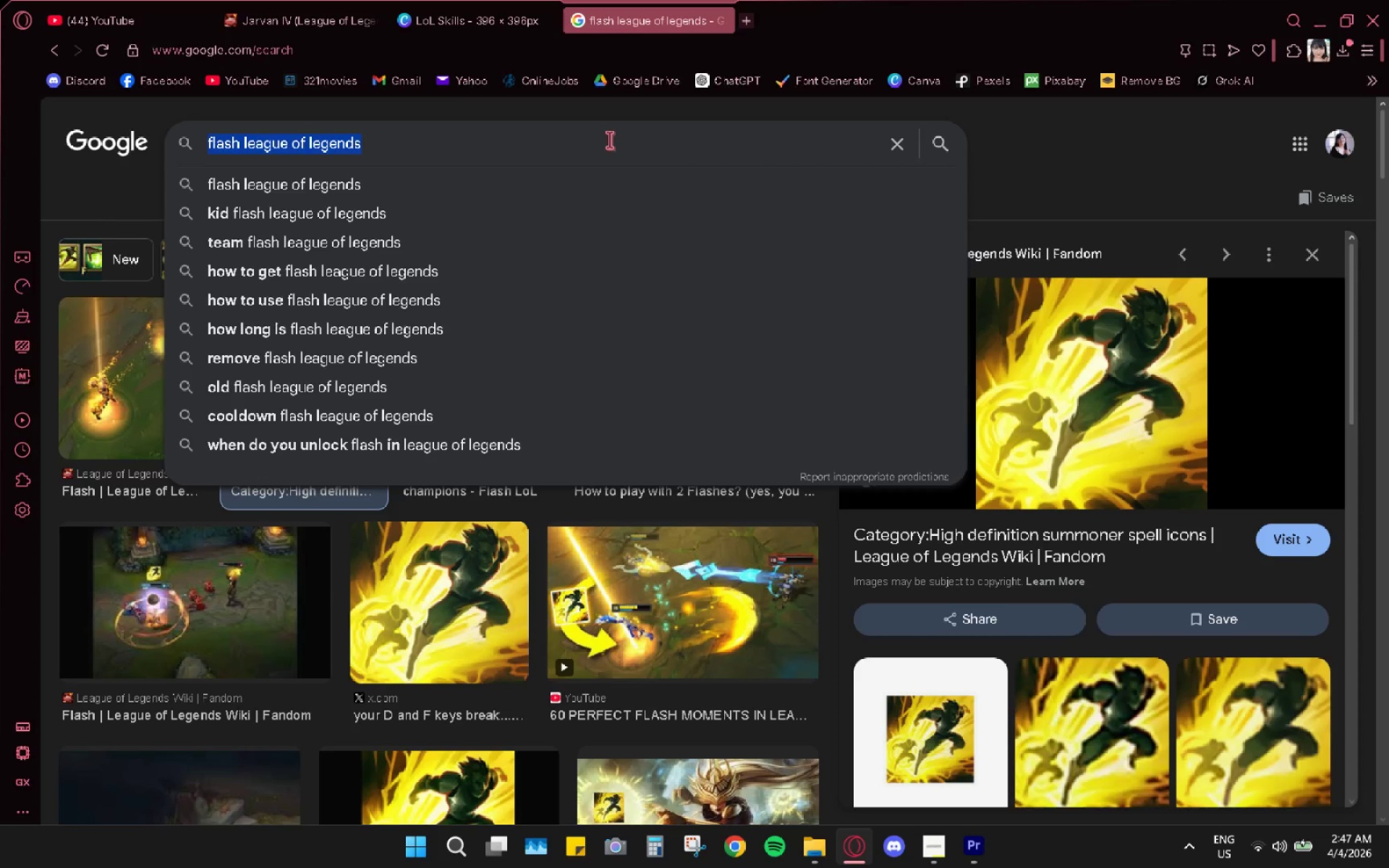 
type(thought bubble)
 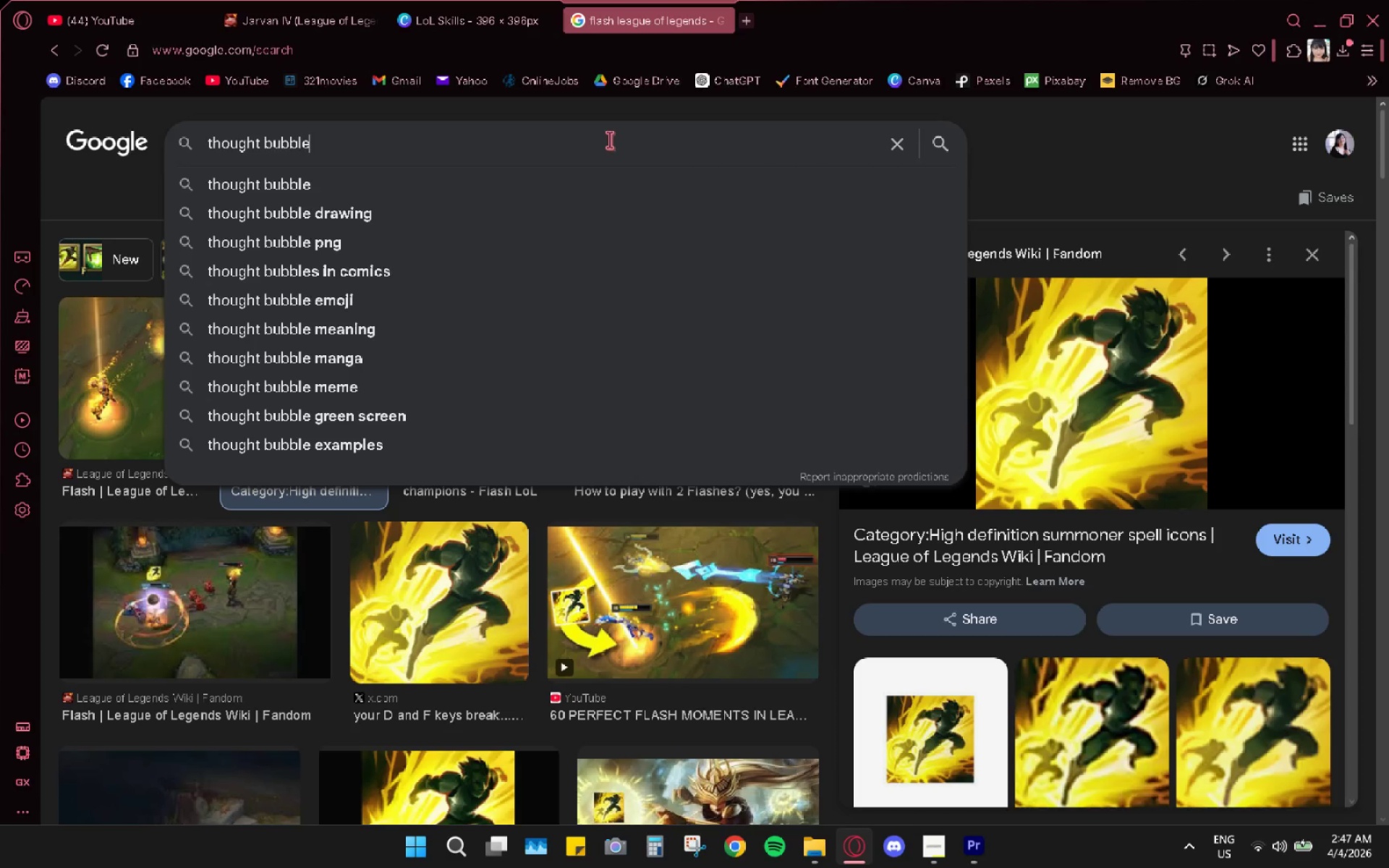 
key(Enter)
 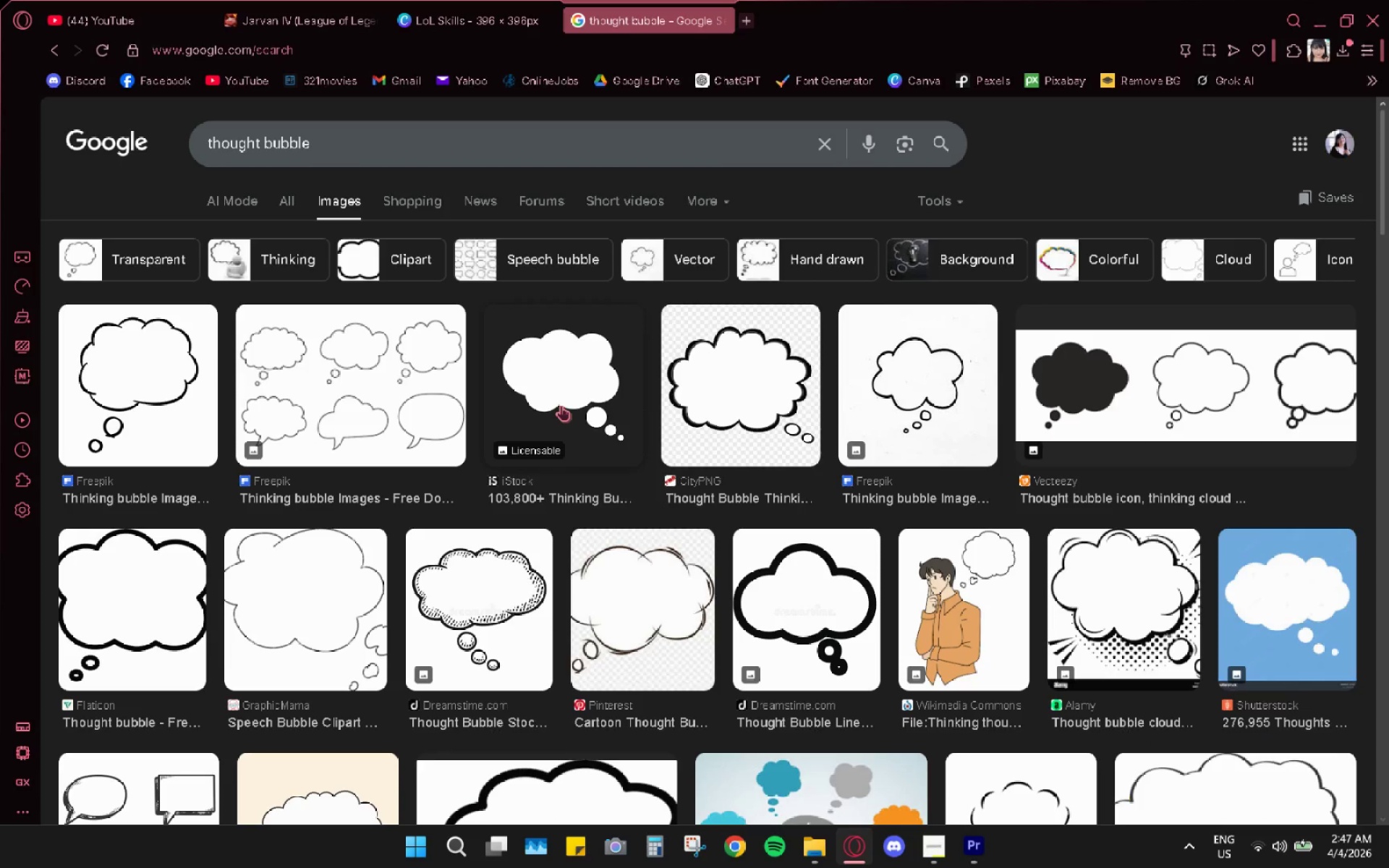 
wait(5.64)
 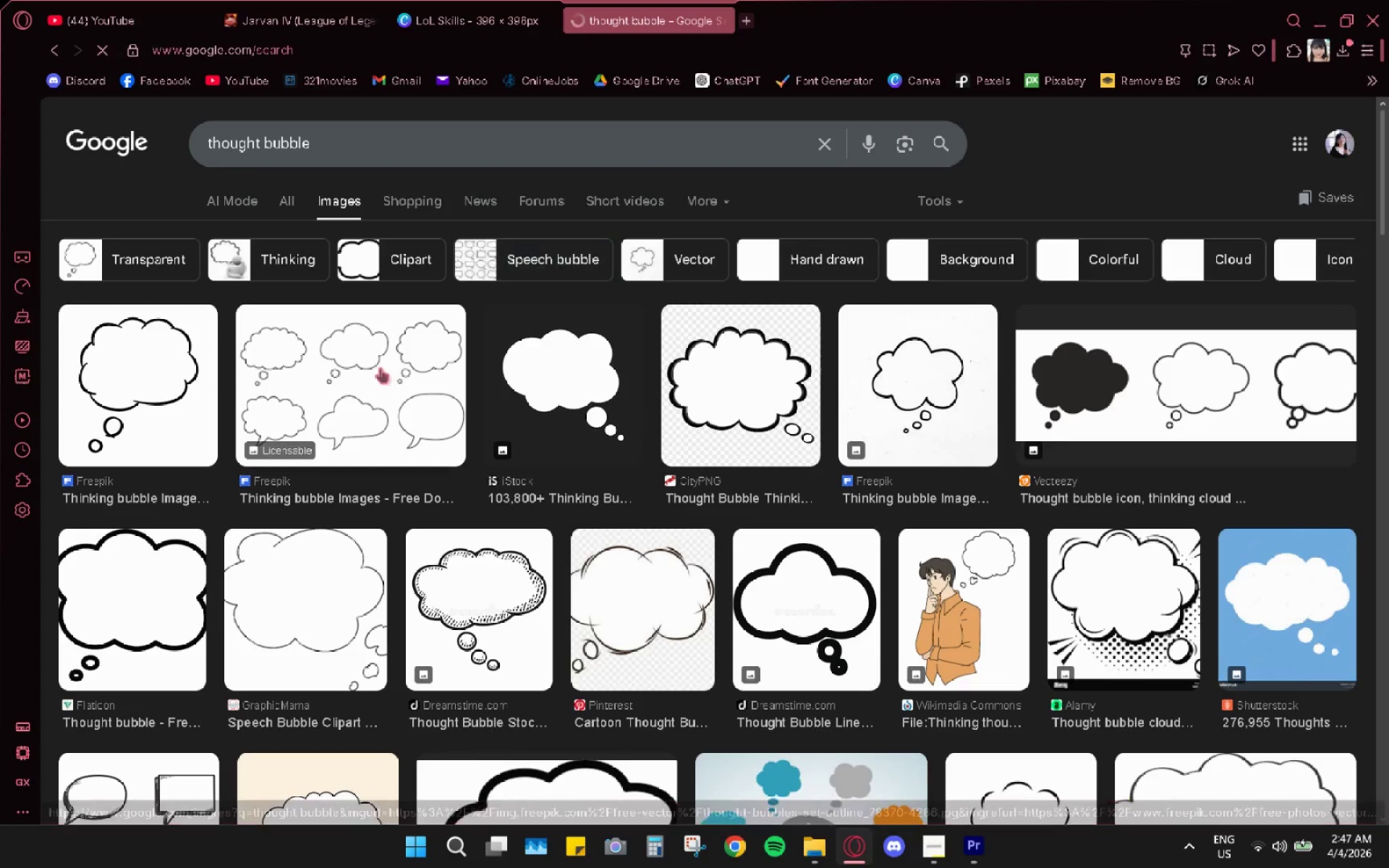 
left_click([561, 405])
 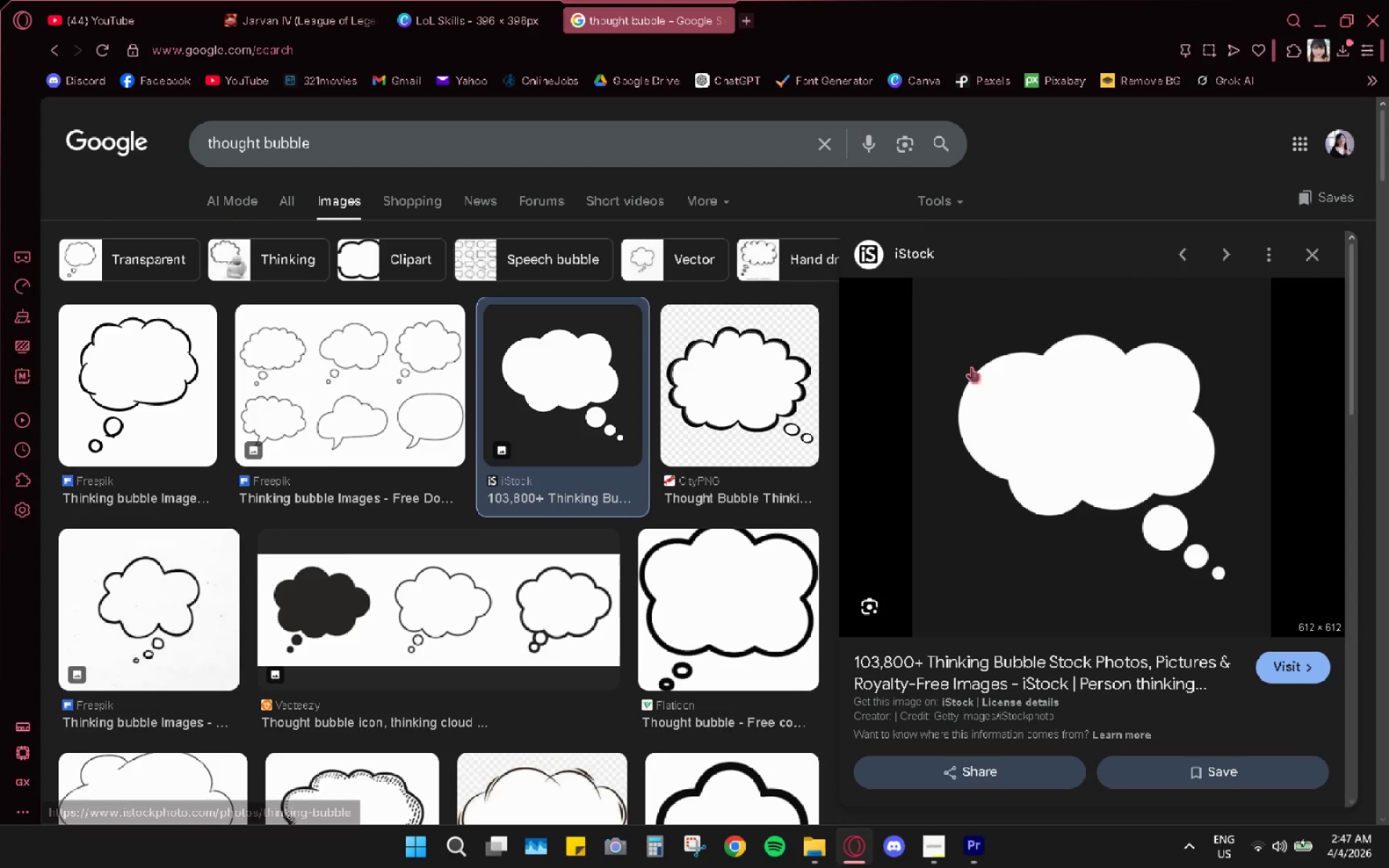 
right_click([1036, 388])
 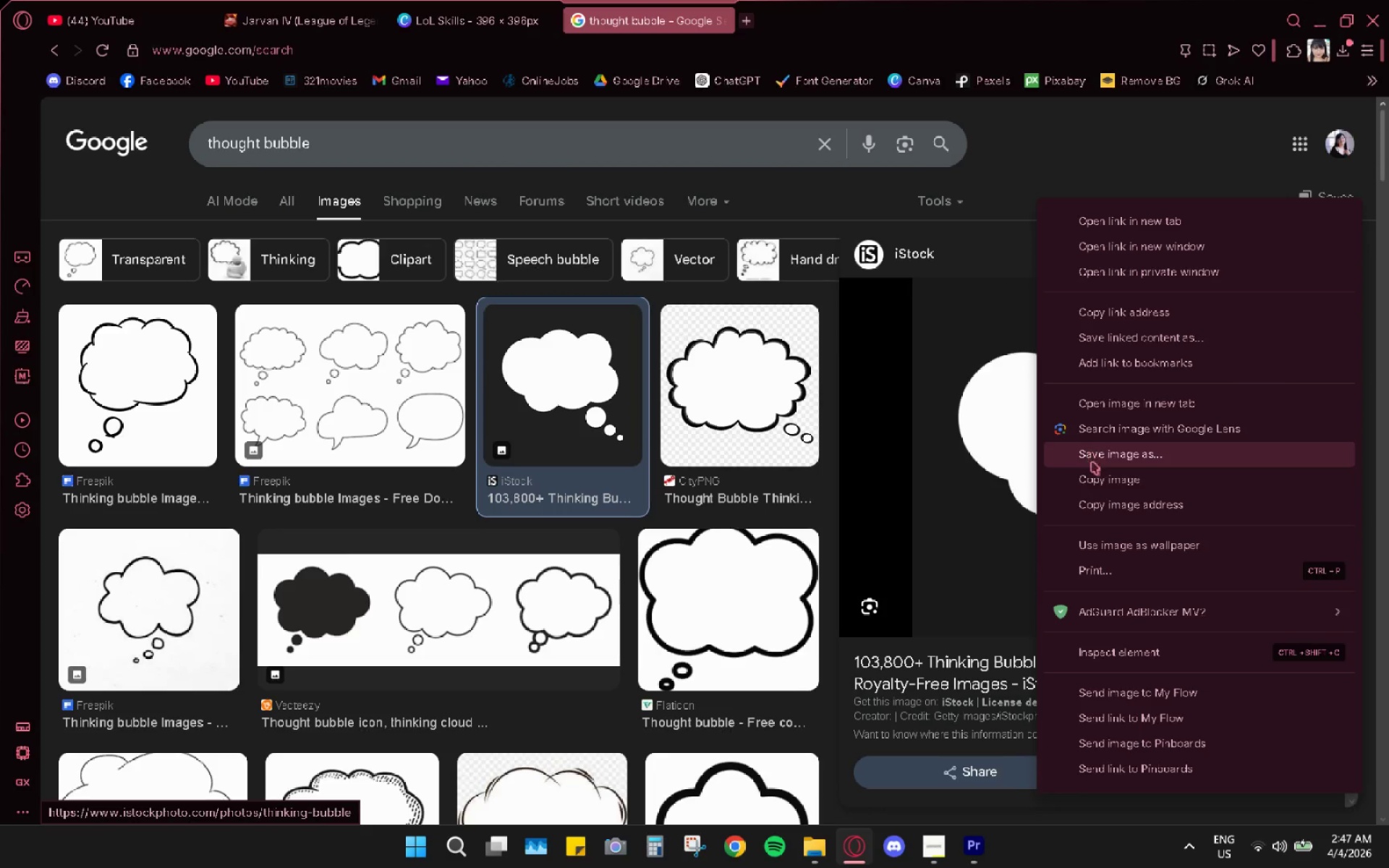 
left_click([1095, 475])
 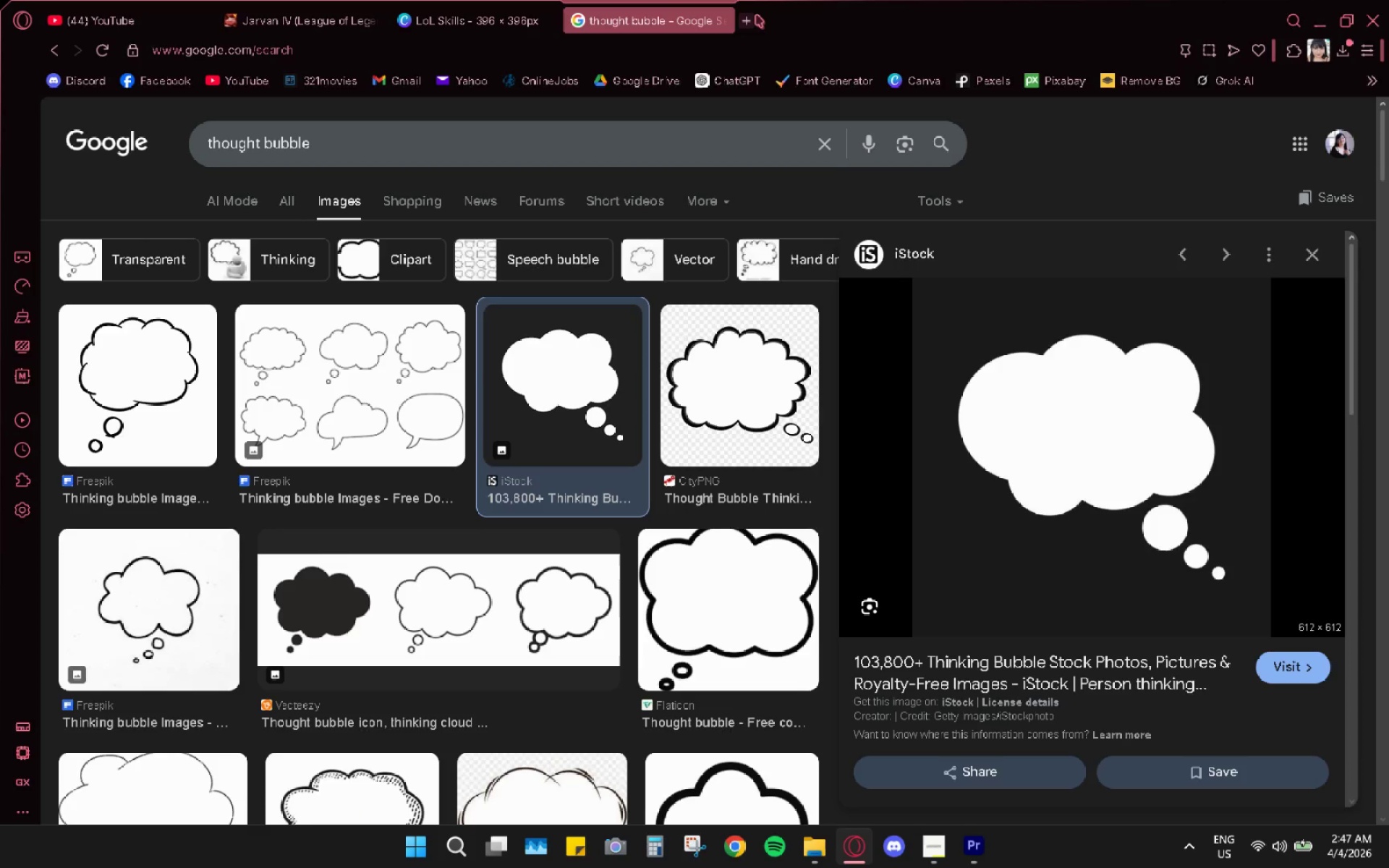 
left_click([744, 21])
 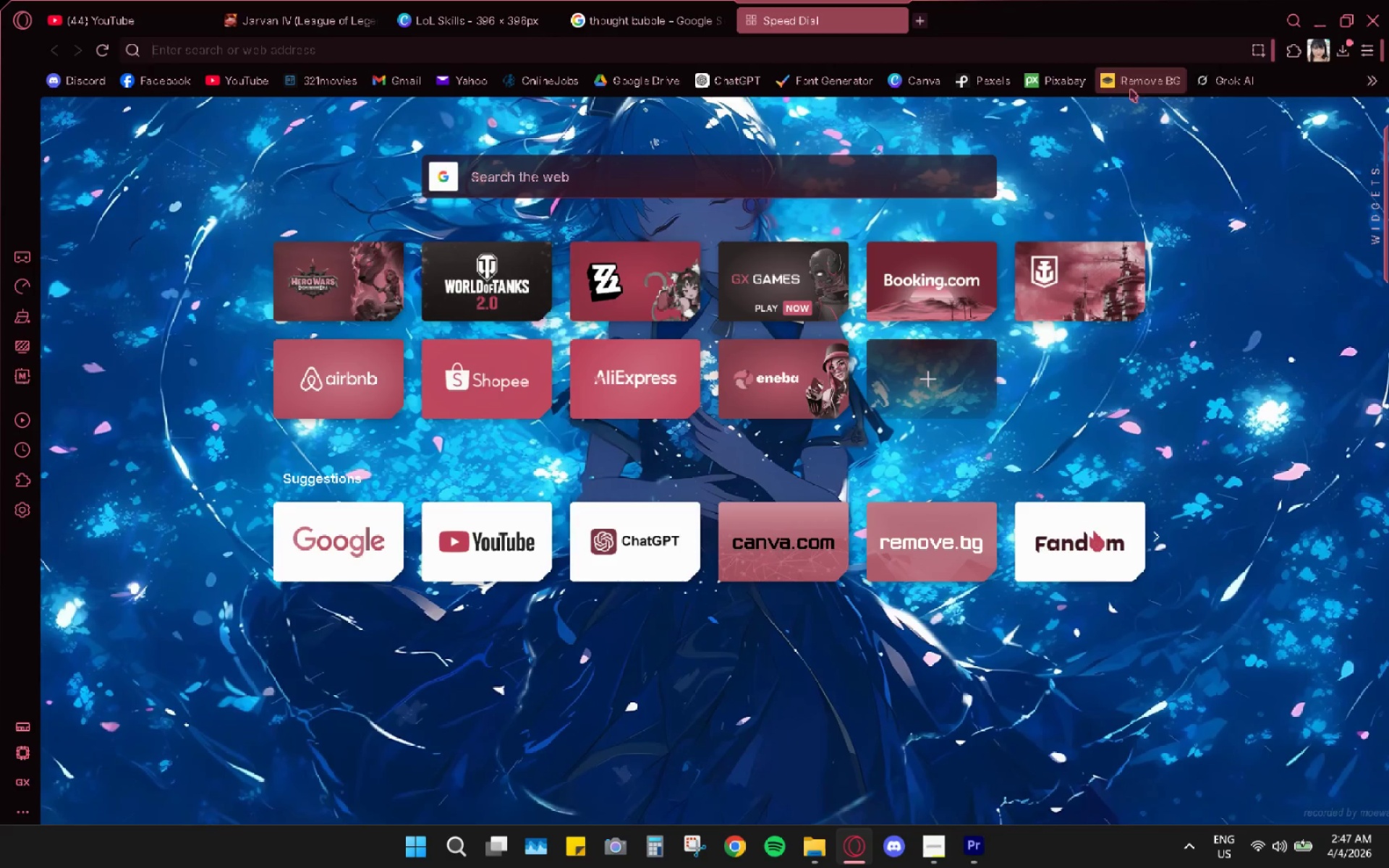 
left_click([1130, 89])
 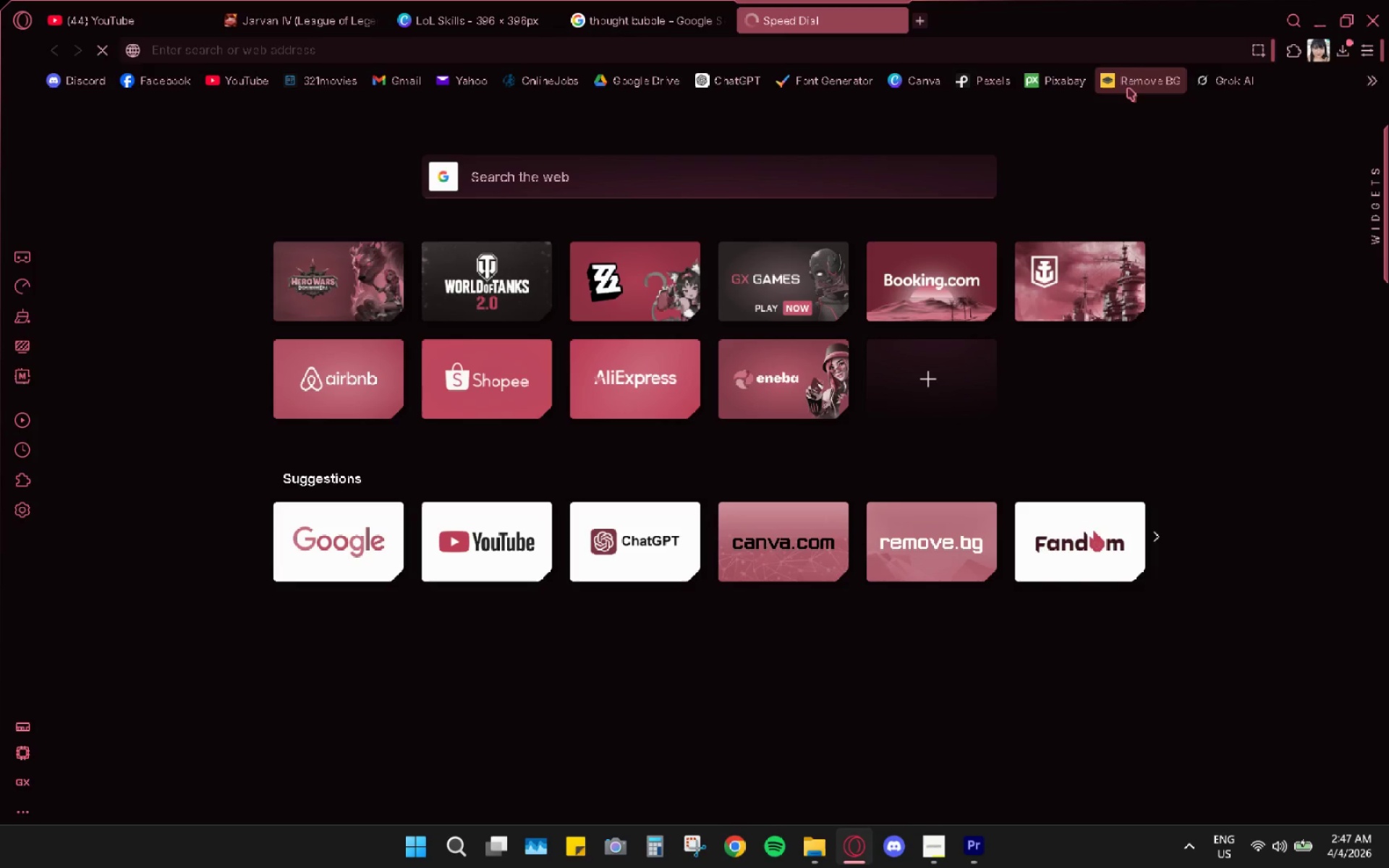 
mouse_move([722, 37])
 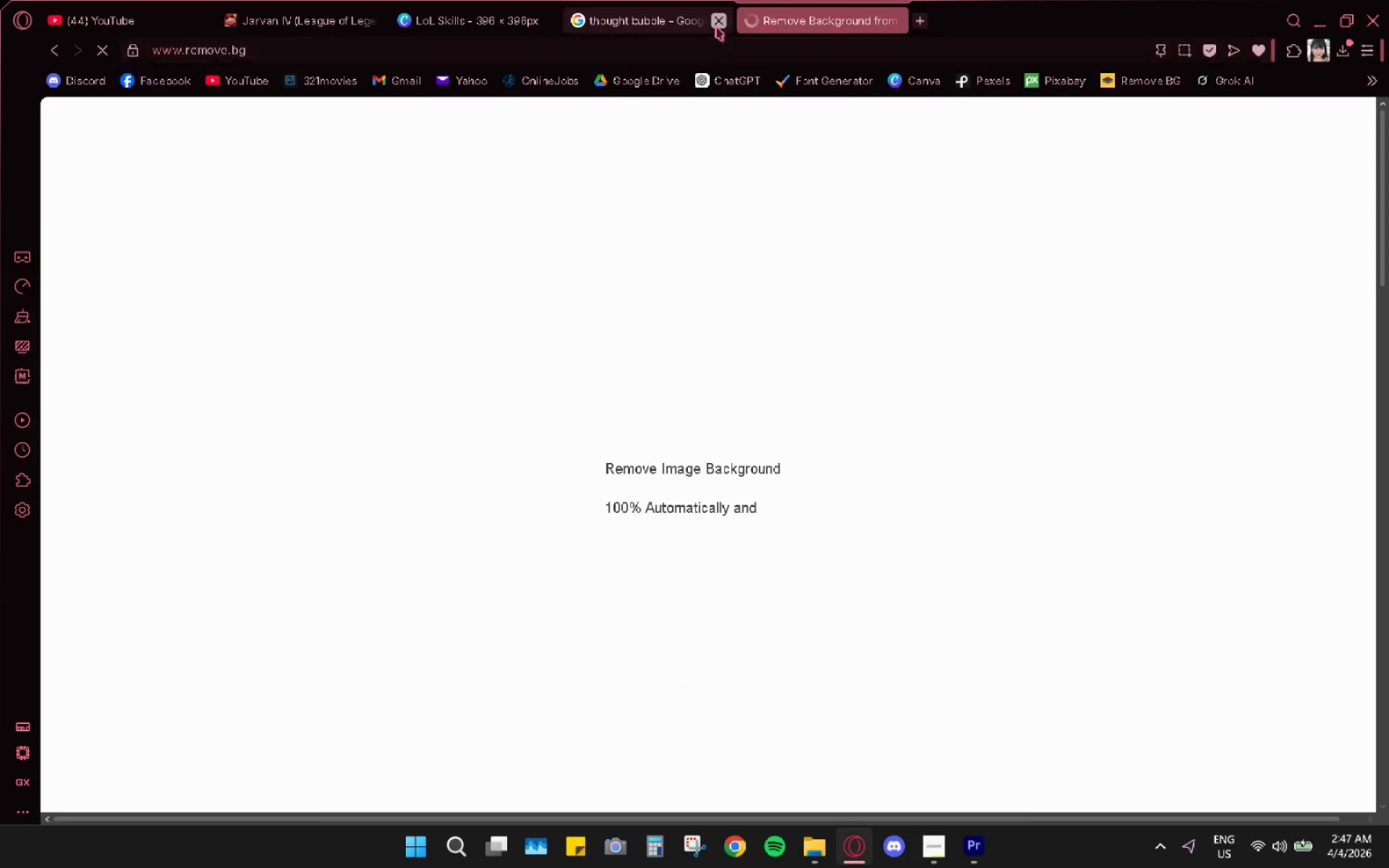 
left_click([715, 27])
 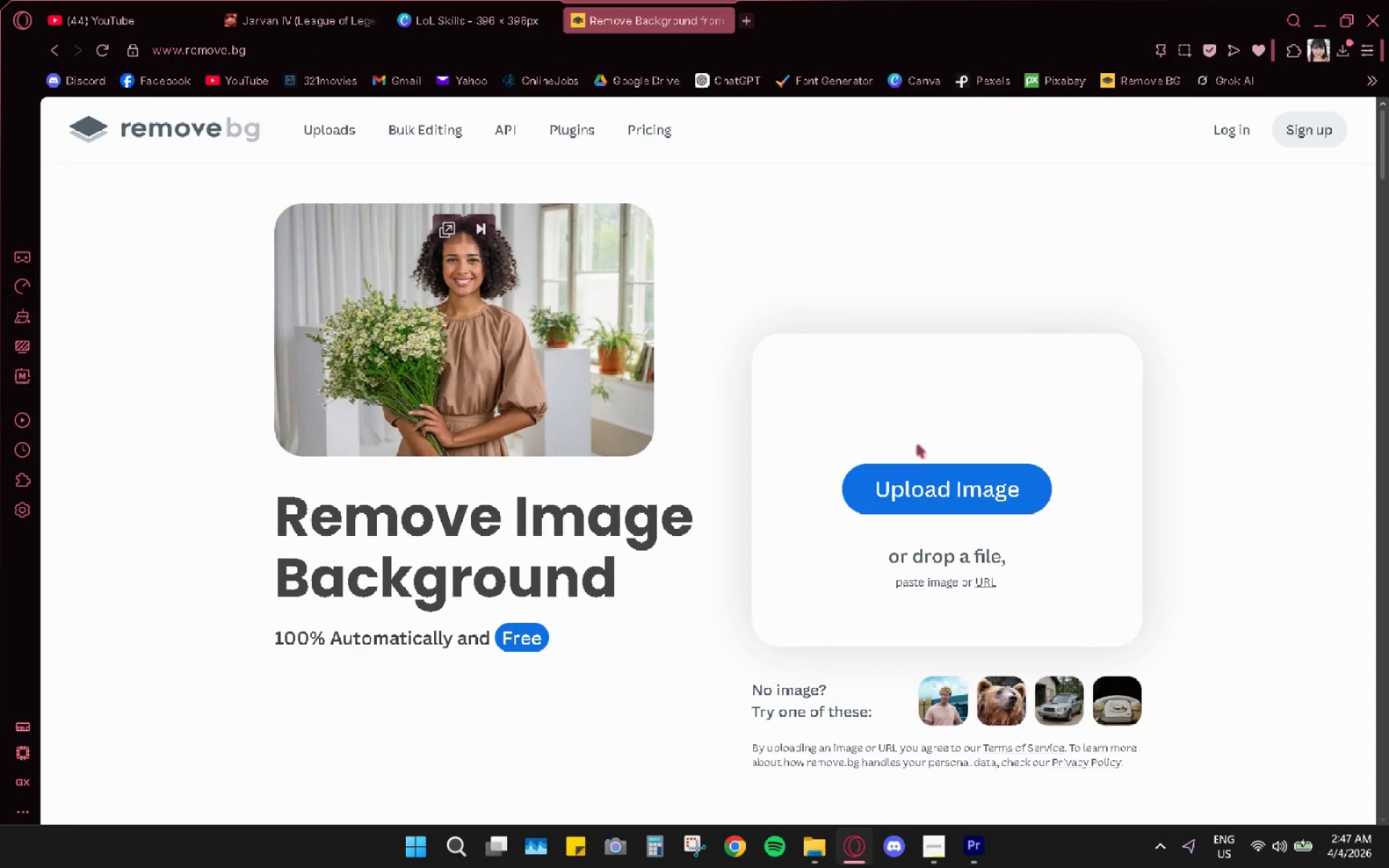 
left_click_drag(start_coordinate=[921, 481], to_coordinate=[922, 493])
 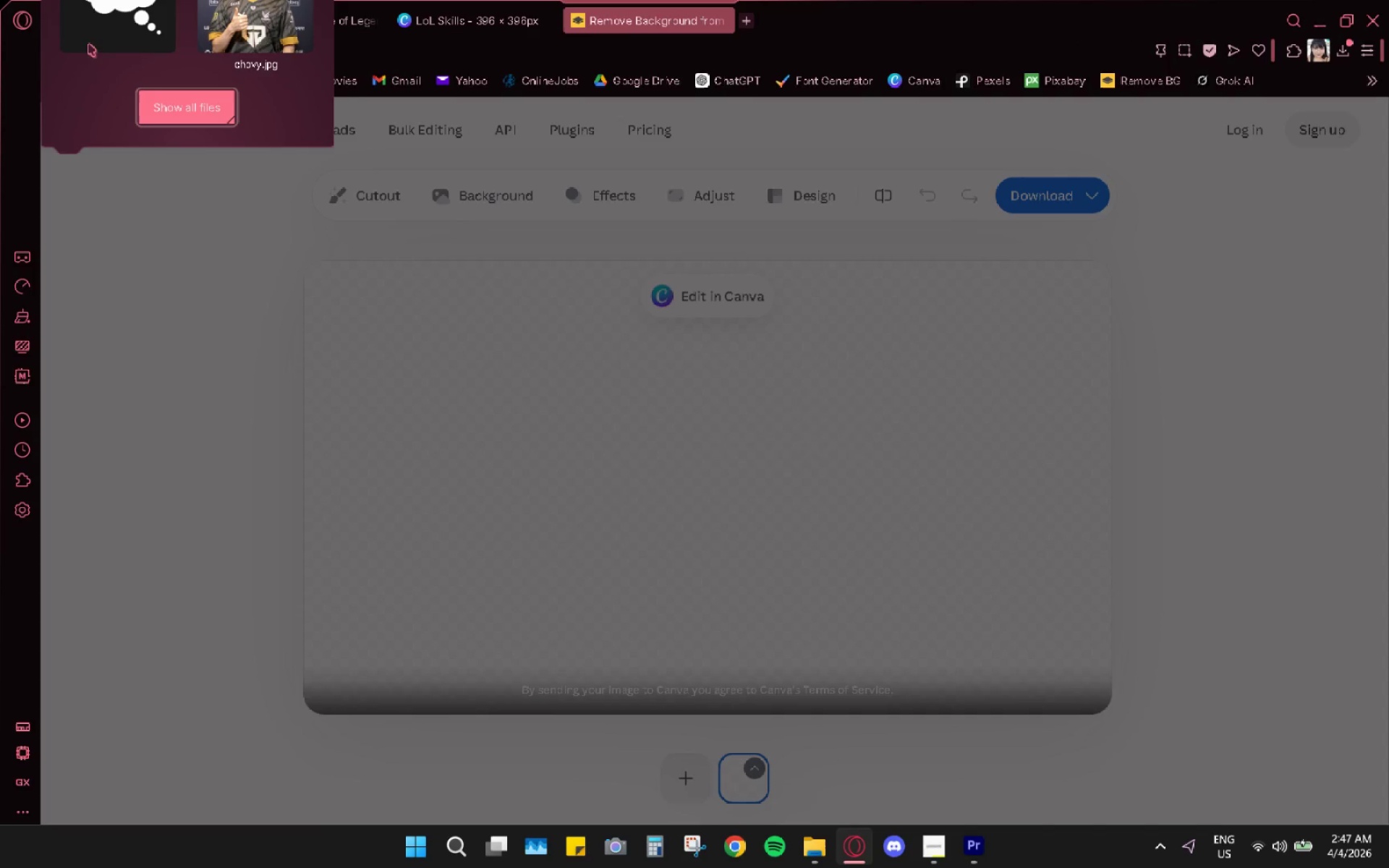 
left_click([87, 35])
 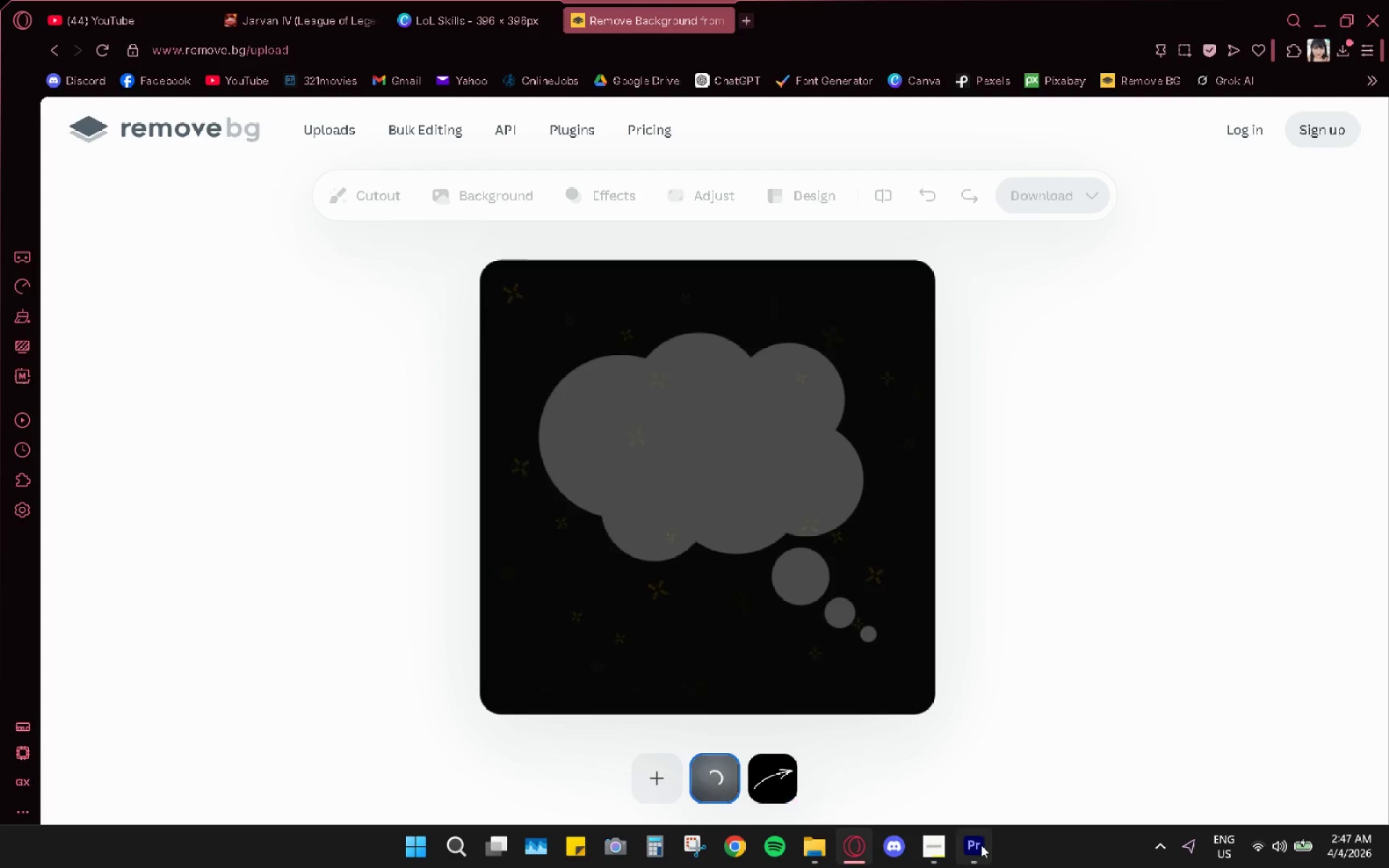 
left_click([981, 844])
 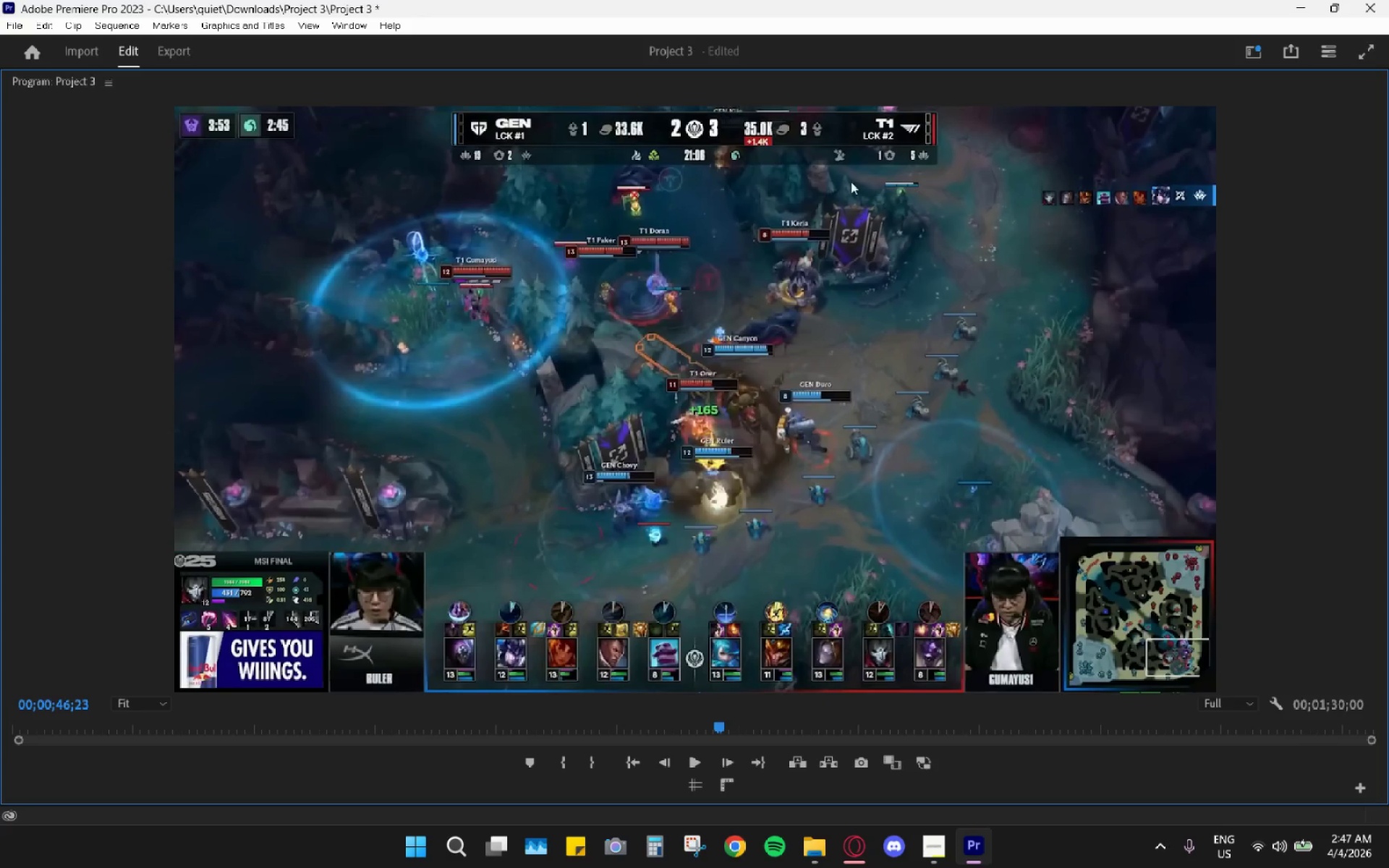 
double_click([831, 81])
 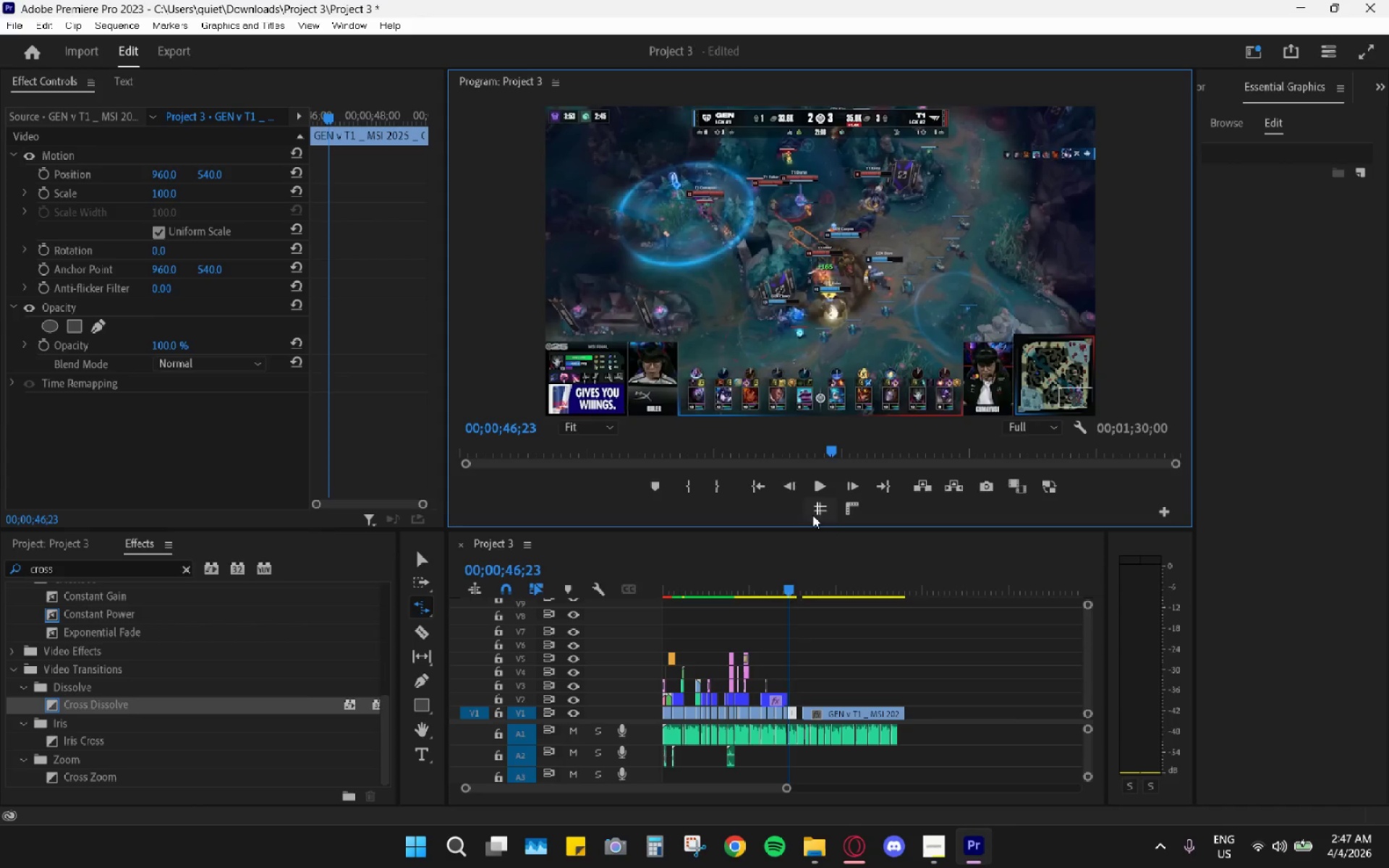 
hold_key(key=AltLeft, duration=1.39)
scroll: coordinate [794, 691], scroll_direction: up, amount: 23.0
 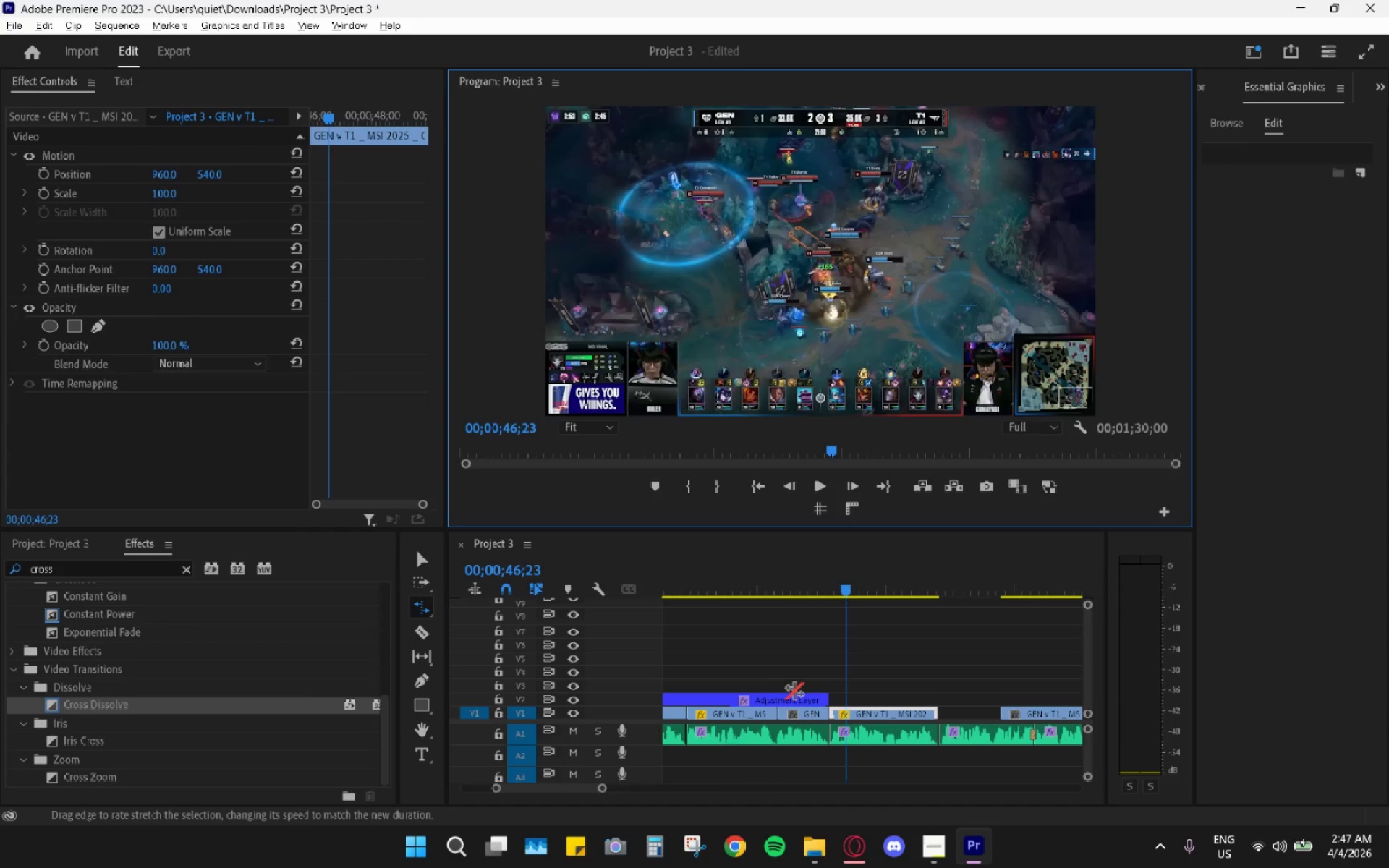 
key(V)
 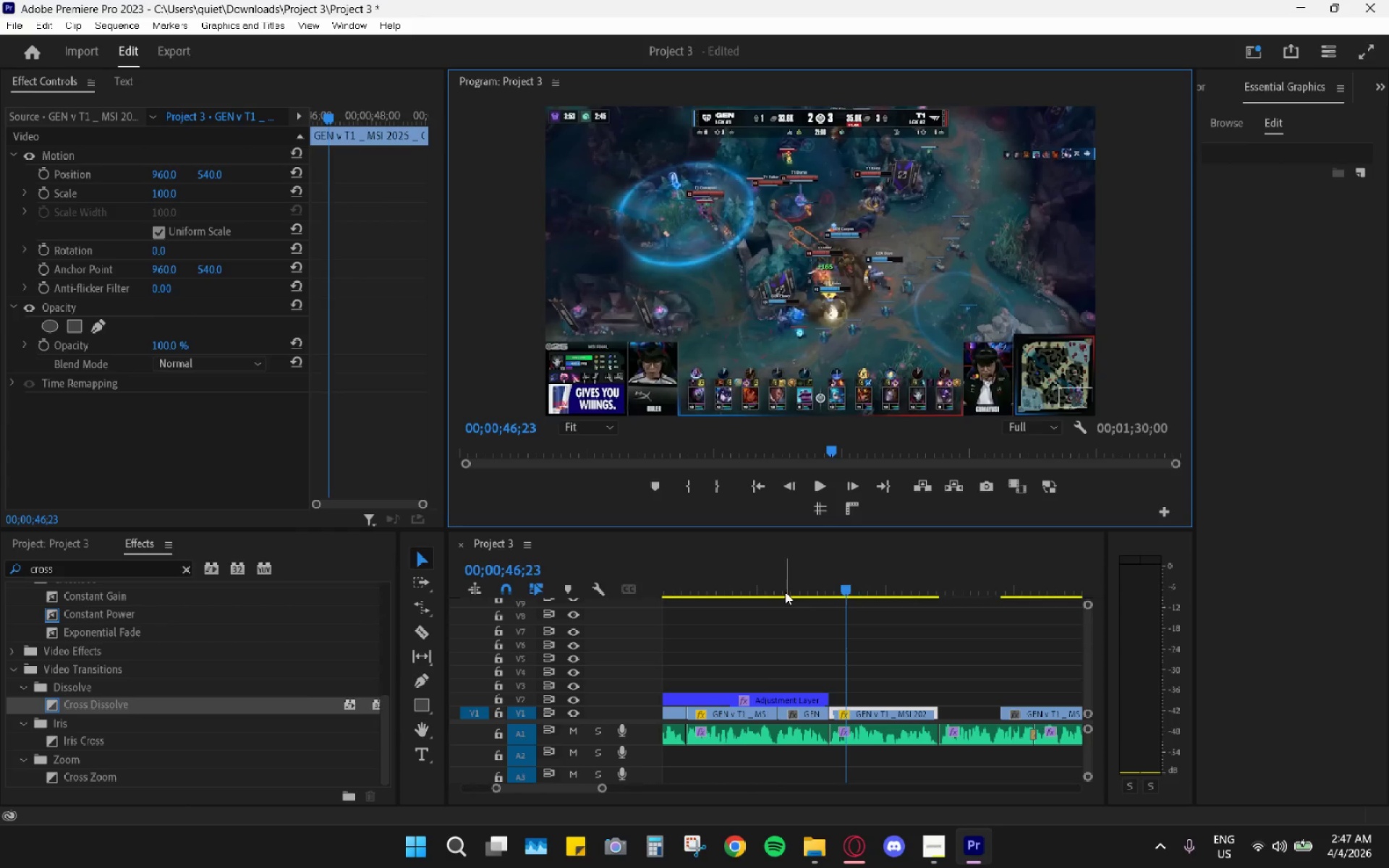 
left_click_drag(start_coordinate=[777, 584], to_coordinate=[725, 581])
 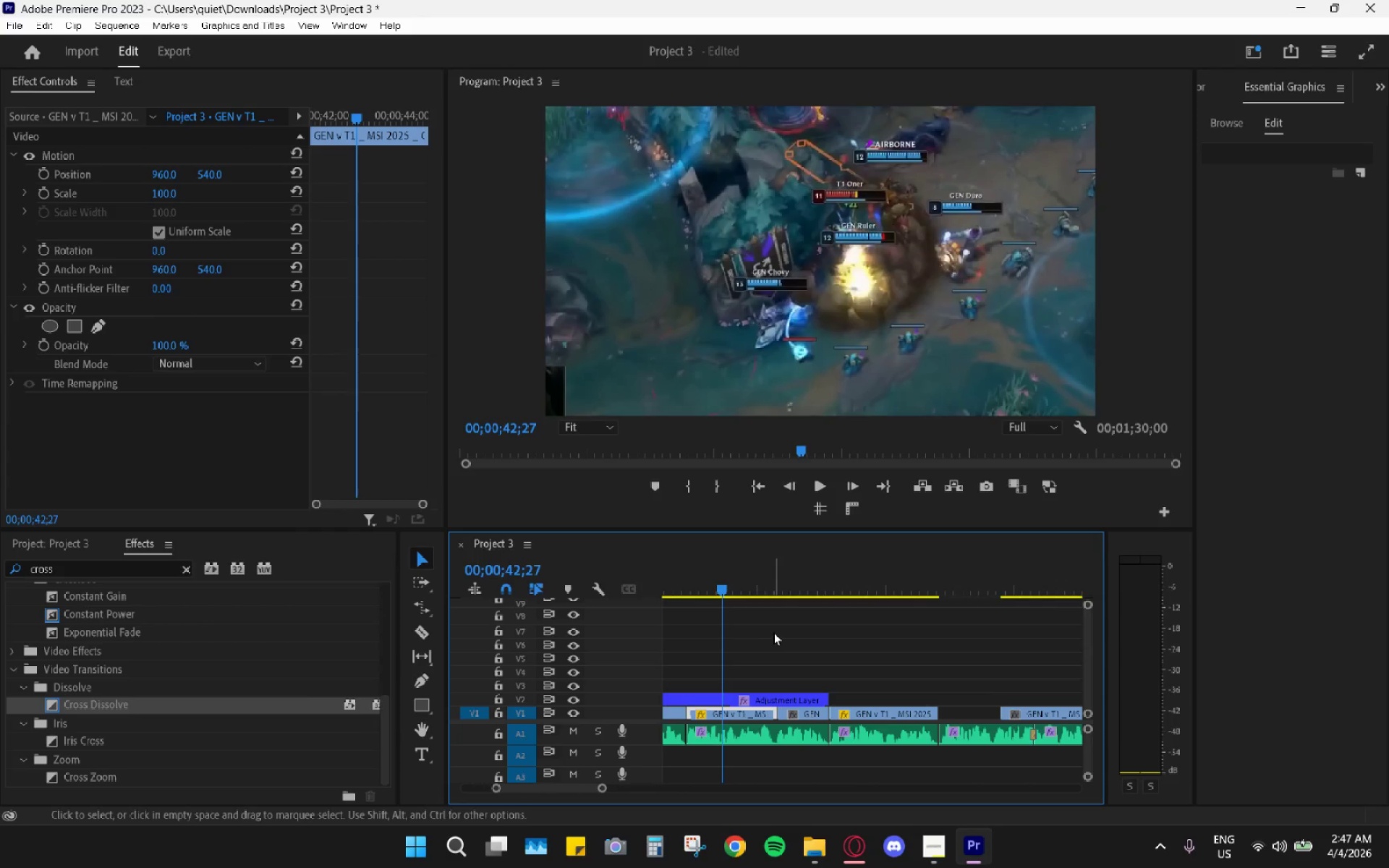 
key(Space)
 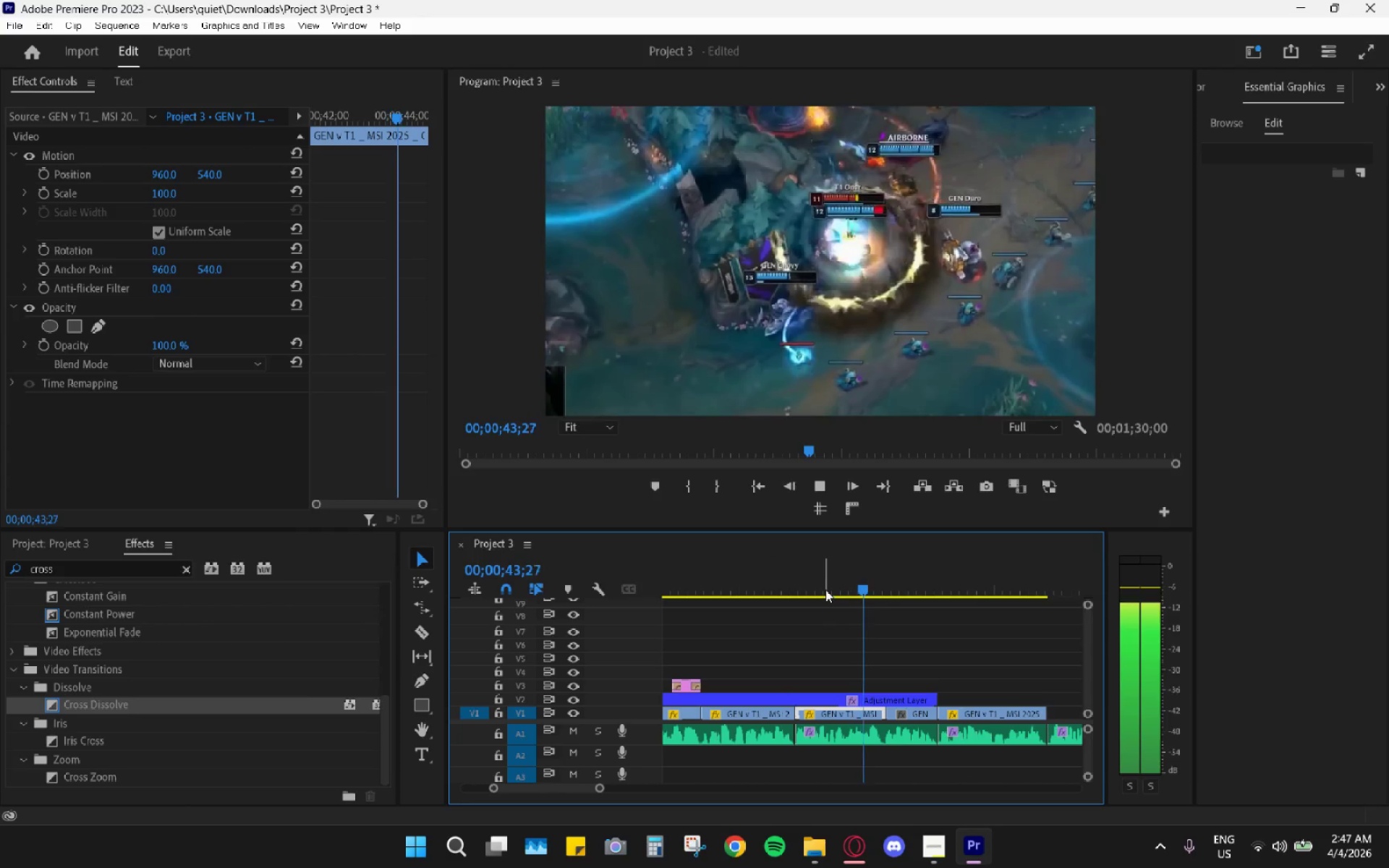 
scroll: coordinate [774, 632], scroll_direction: up, amount: 4.0
 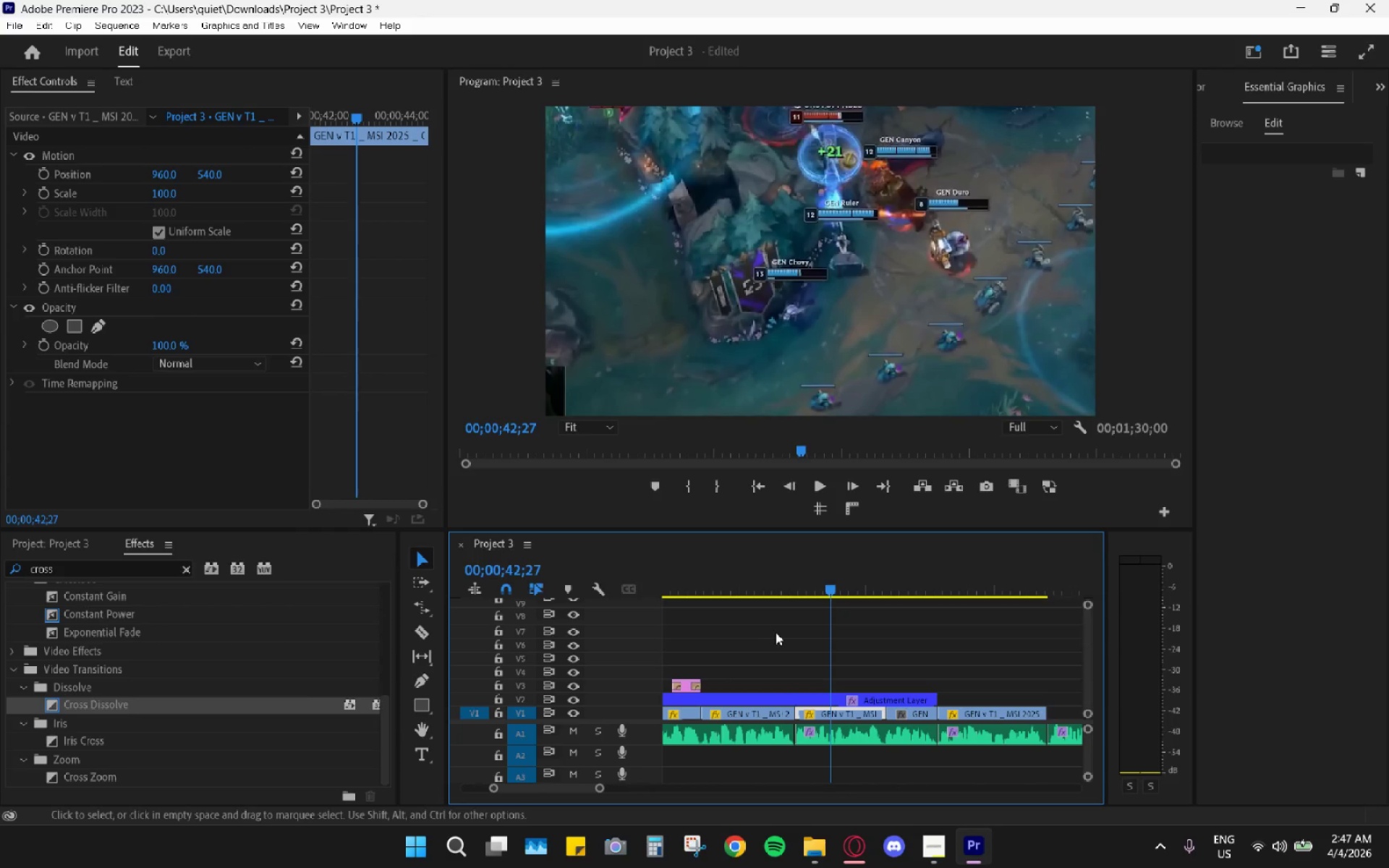 
key(Space)
 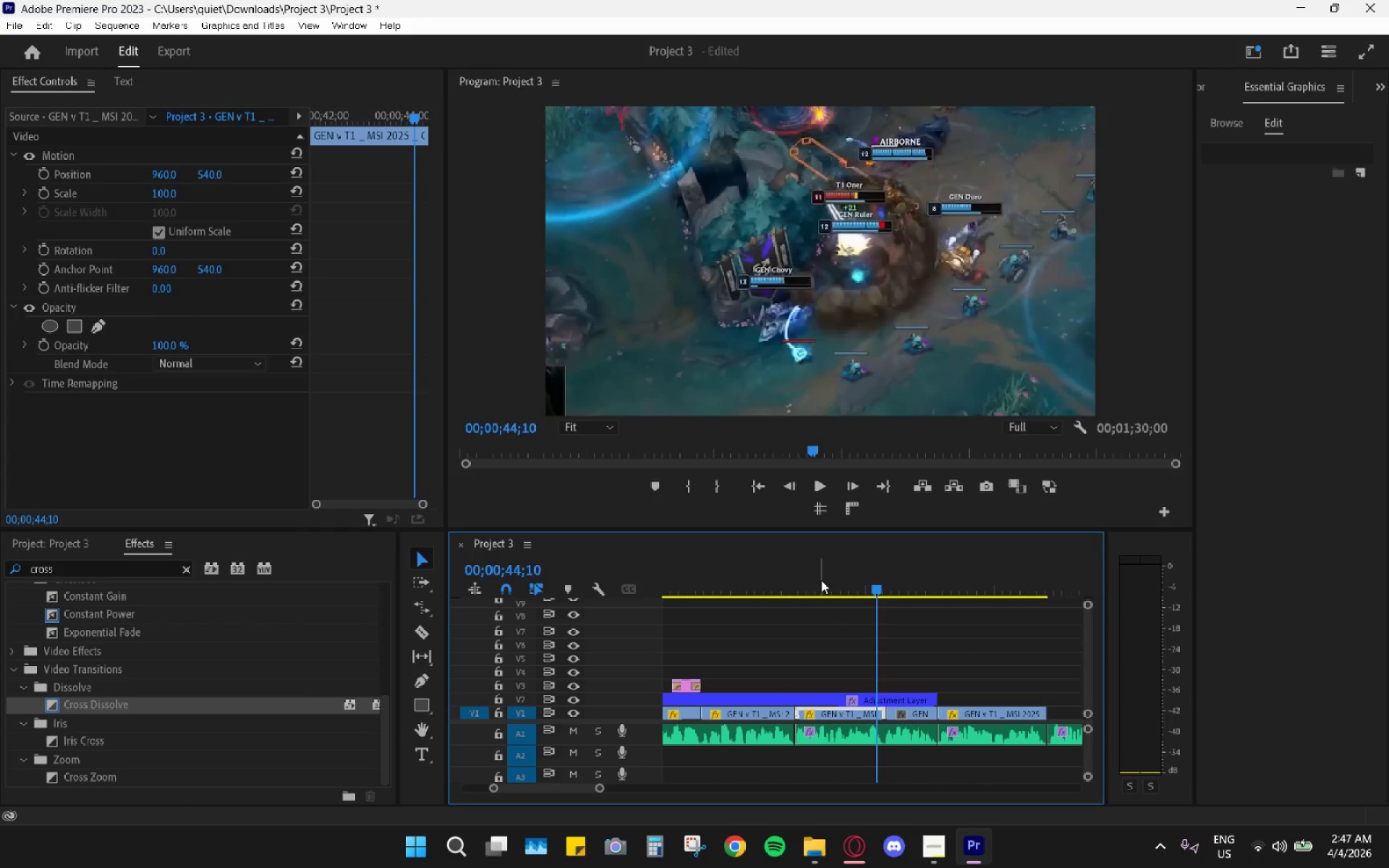 
left_click_drag(start_coordinate=[820, 579], to_coordinate=[723, 577])
 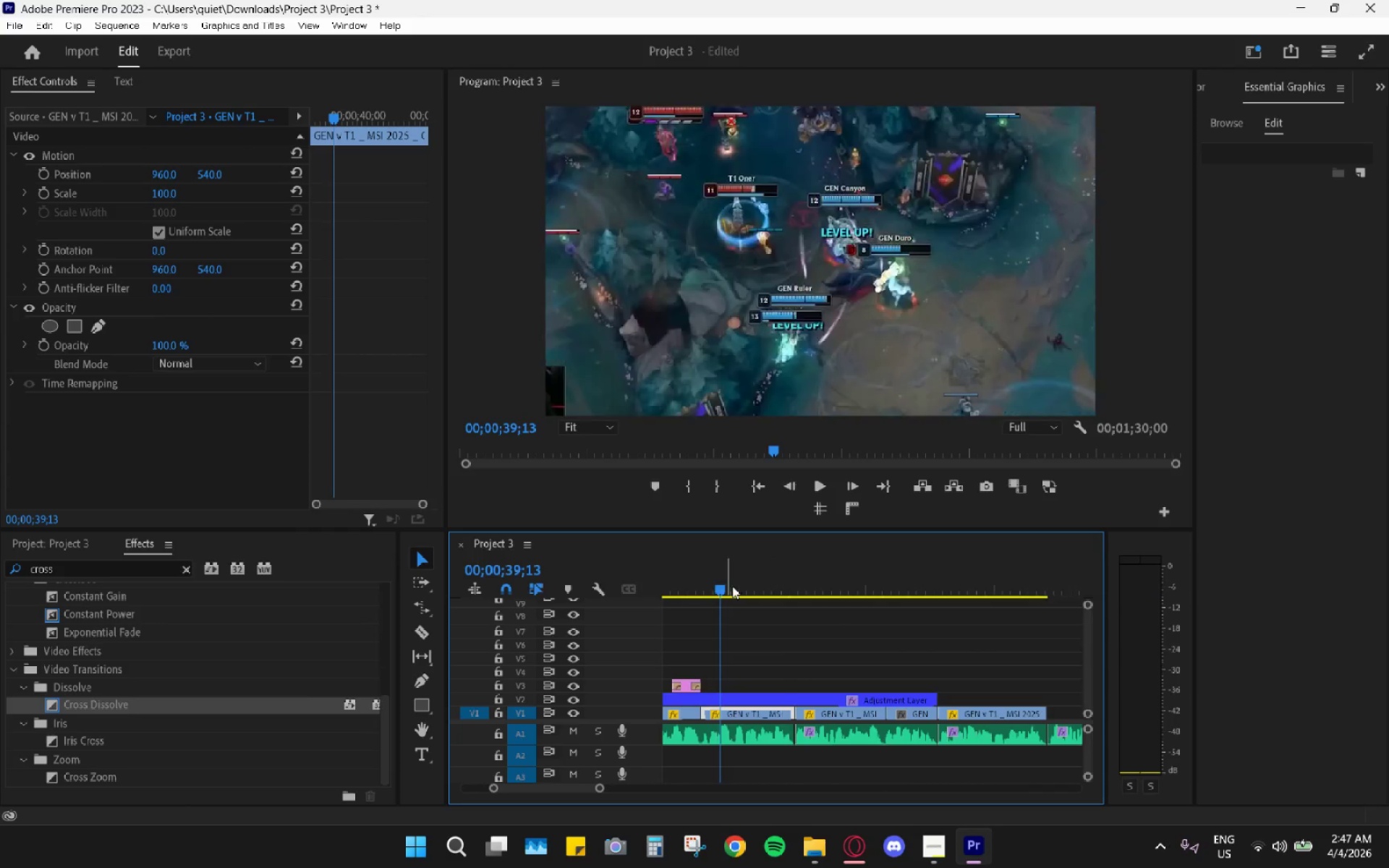 
scroll: coordinate [815, 646], scroll_direction: up, amount: 4.0
 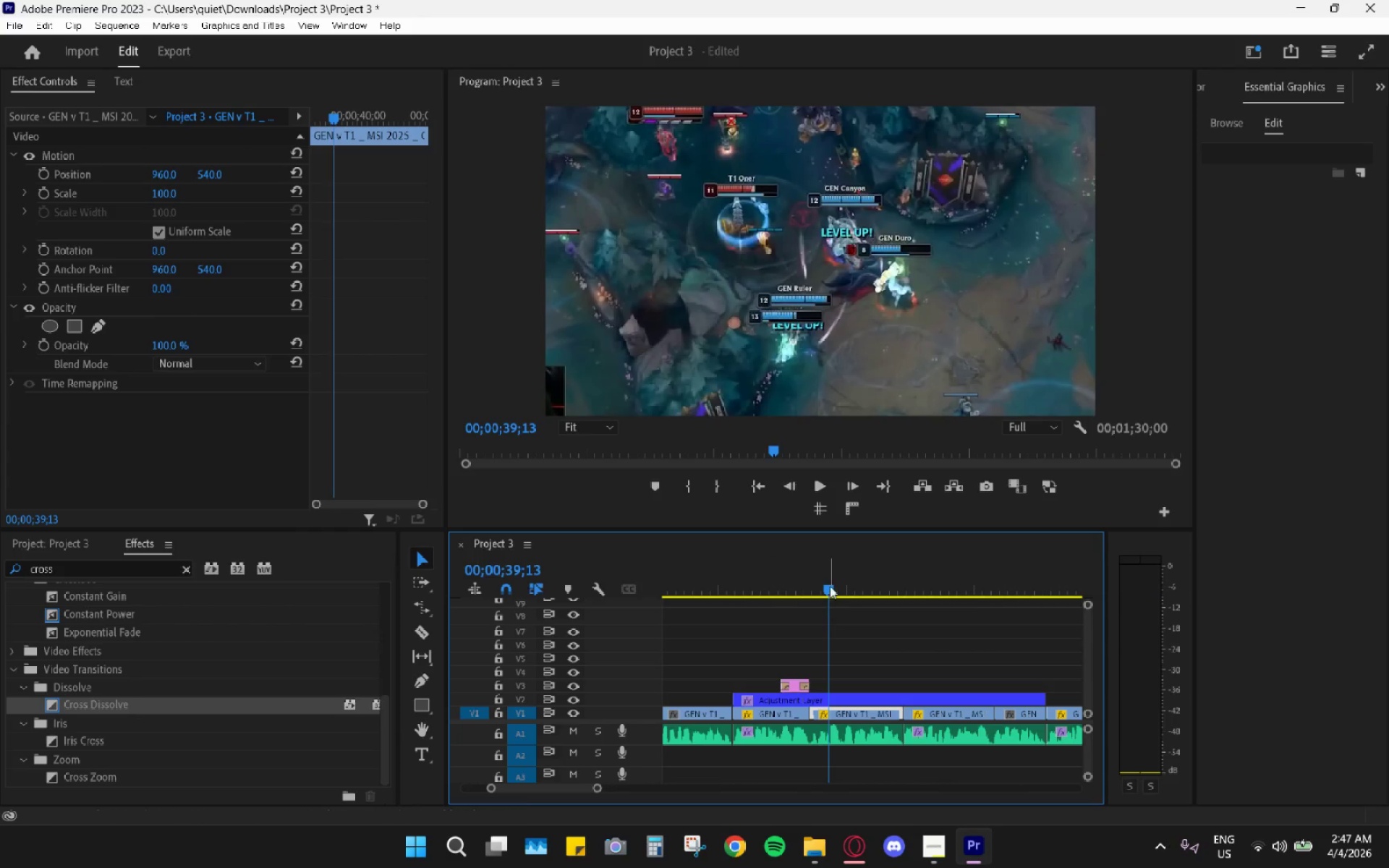 
left_click_drag(start_coordinate=[820, 577], to_coordinate=[763, 573])
 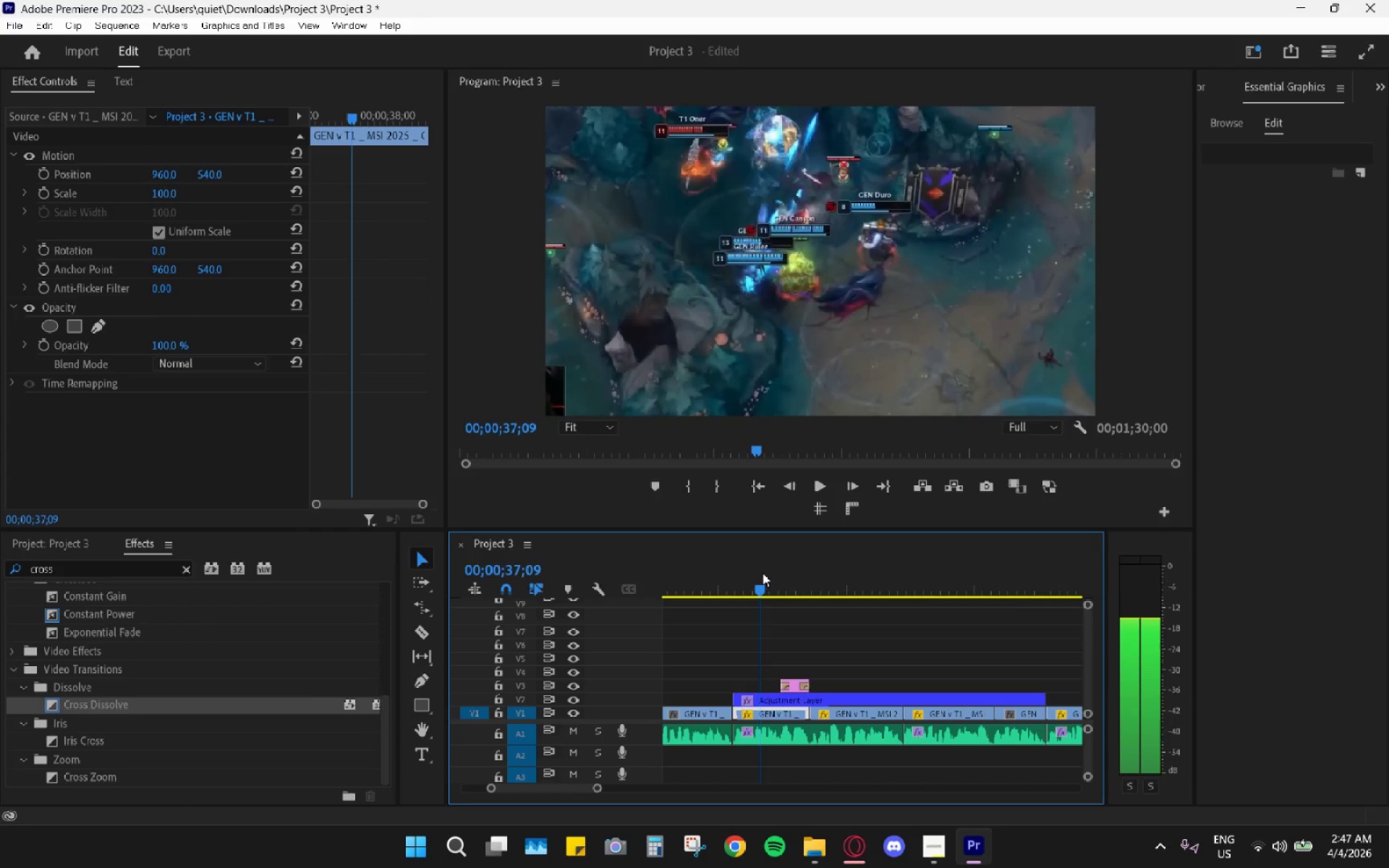 
key(Space)
 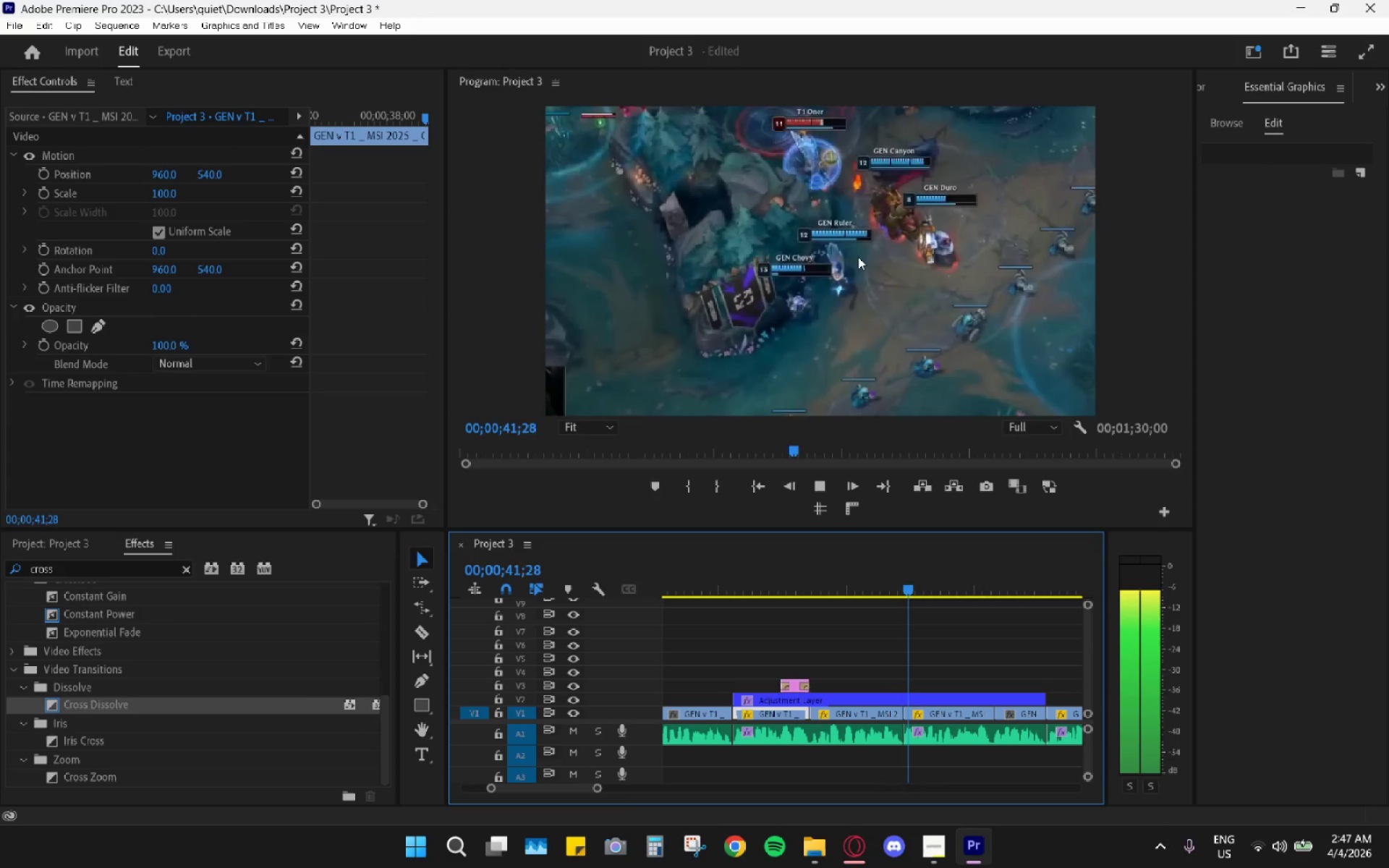 
wait(6.34)
 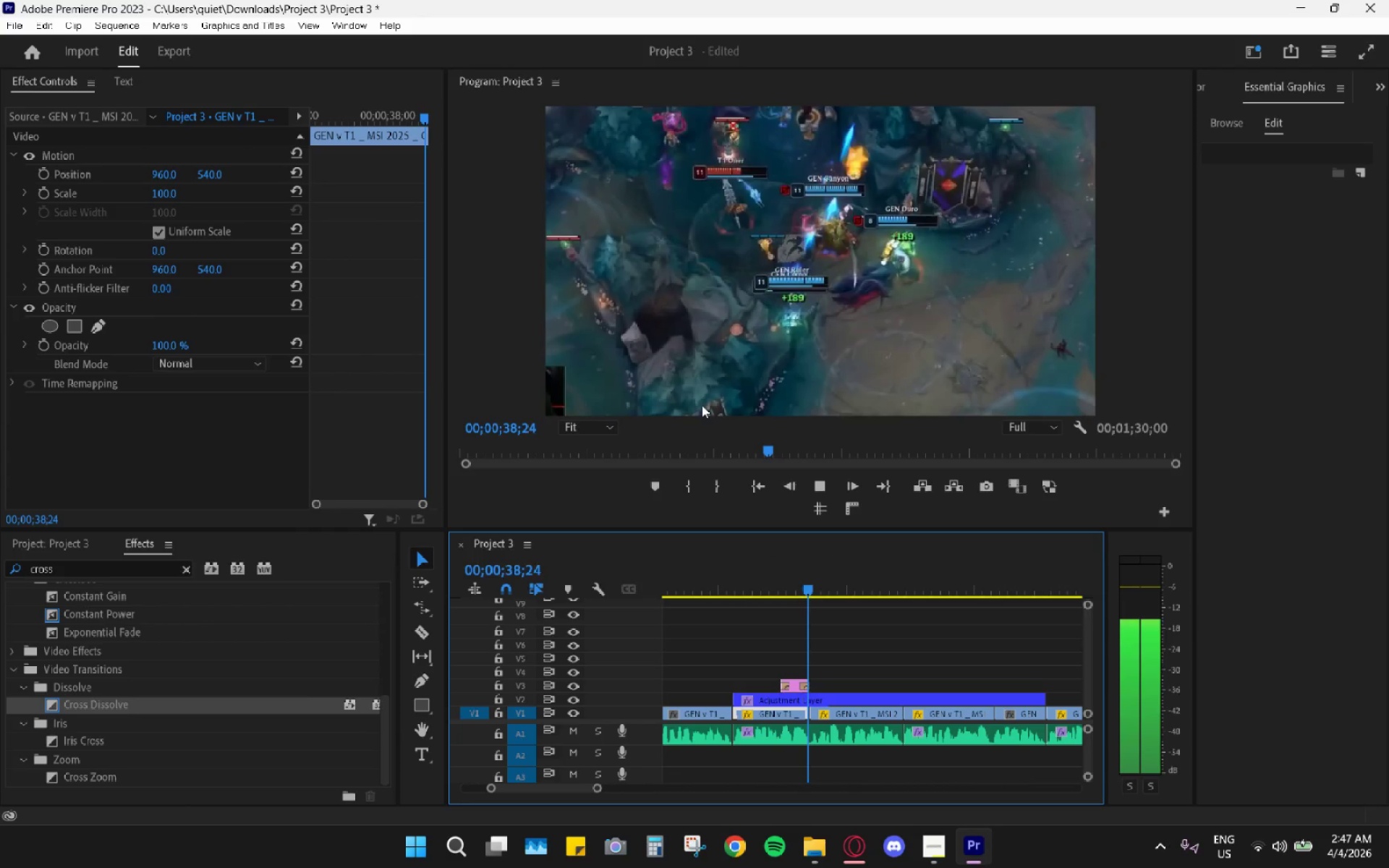 
key(Space)
 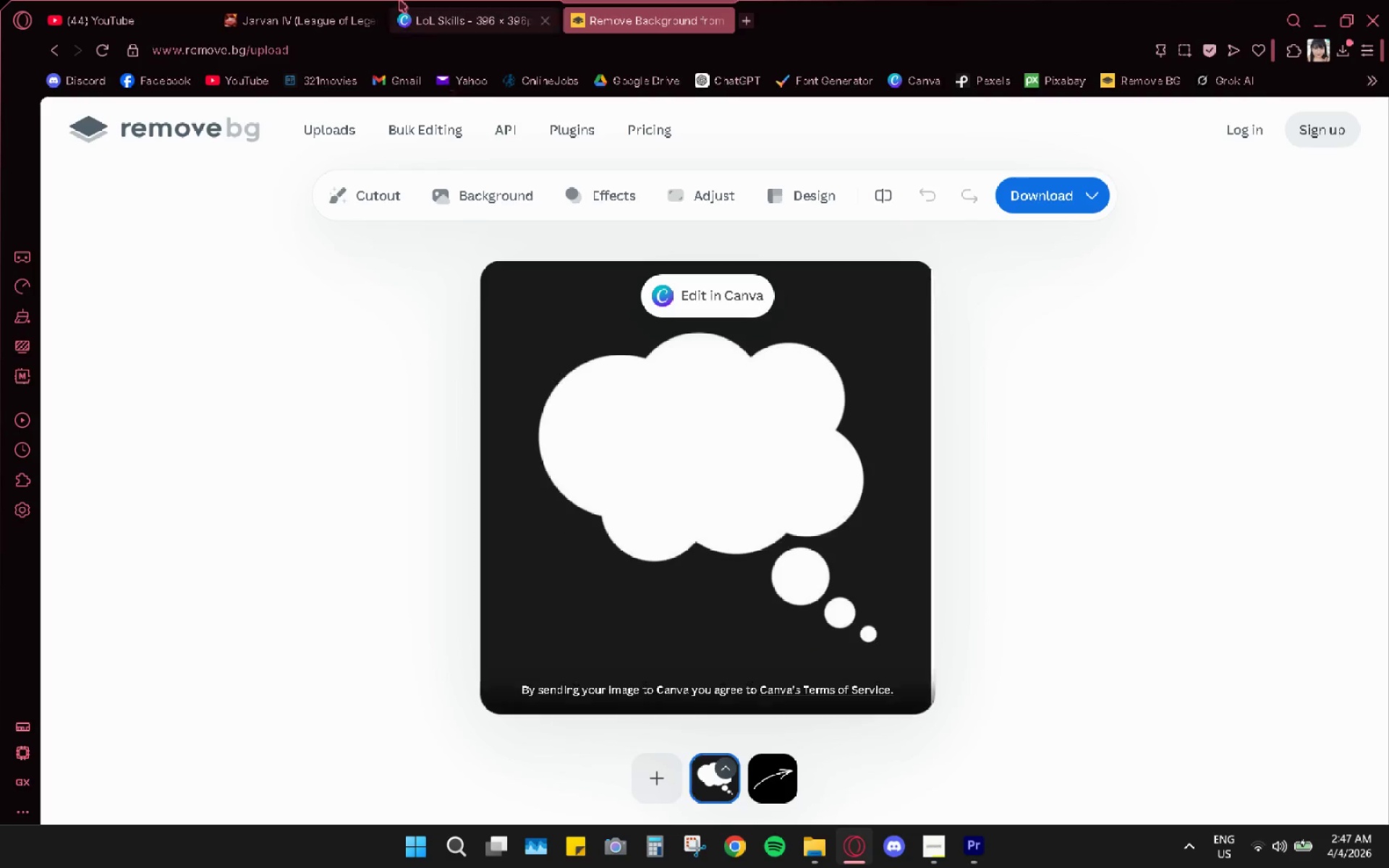 
left_click([473, 7])
 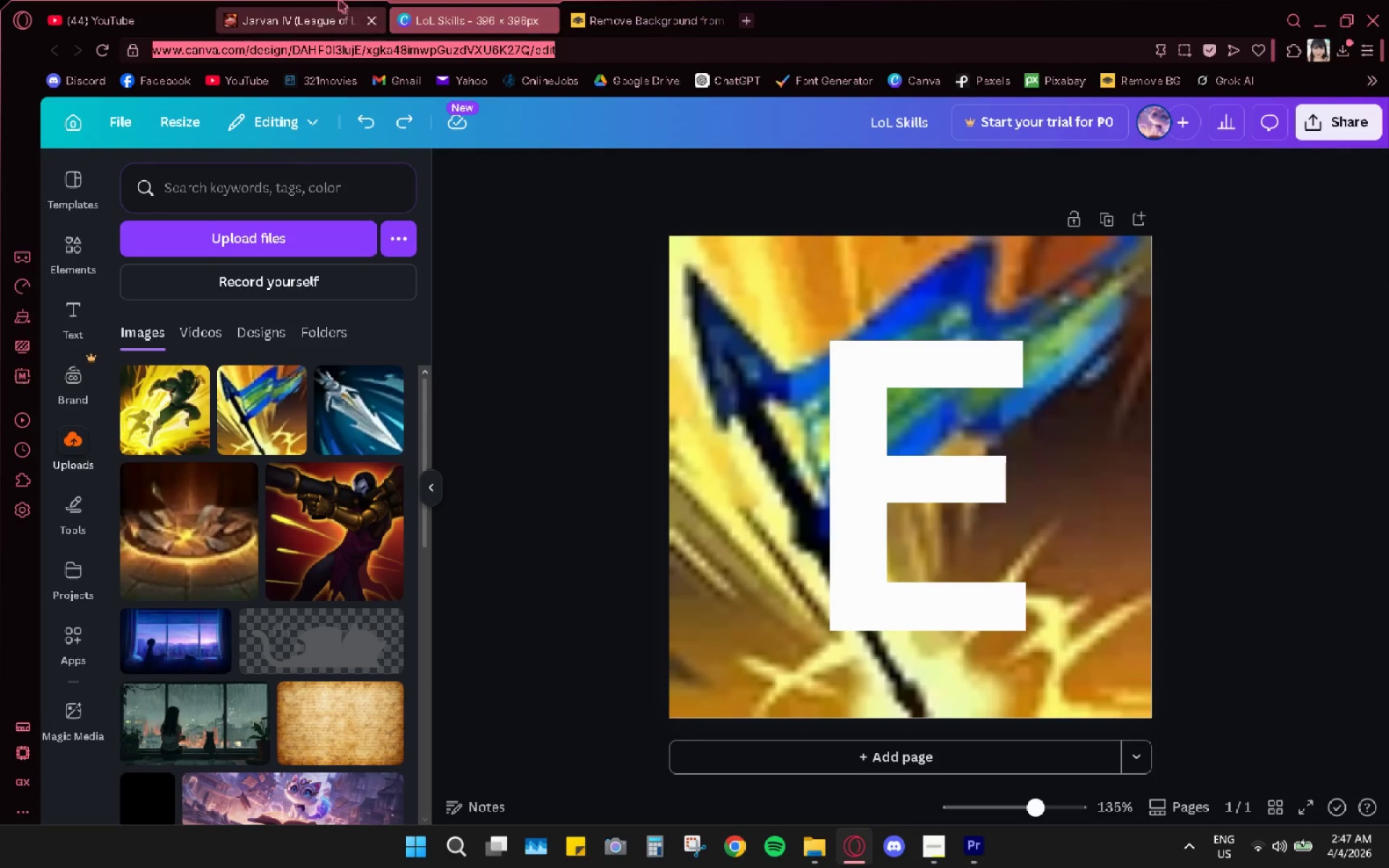 
left_click([319, 0])
 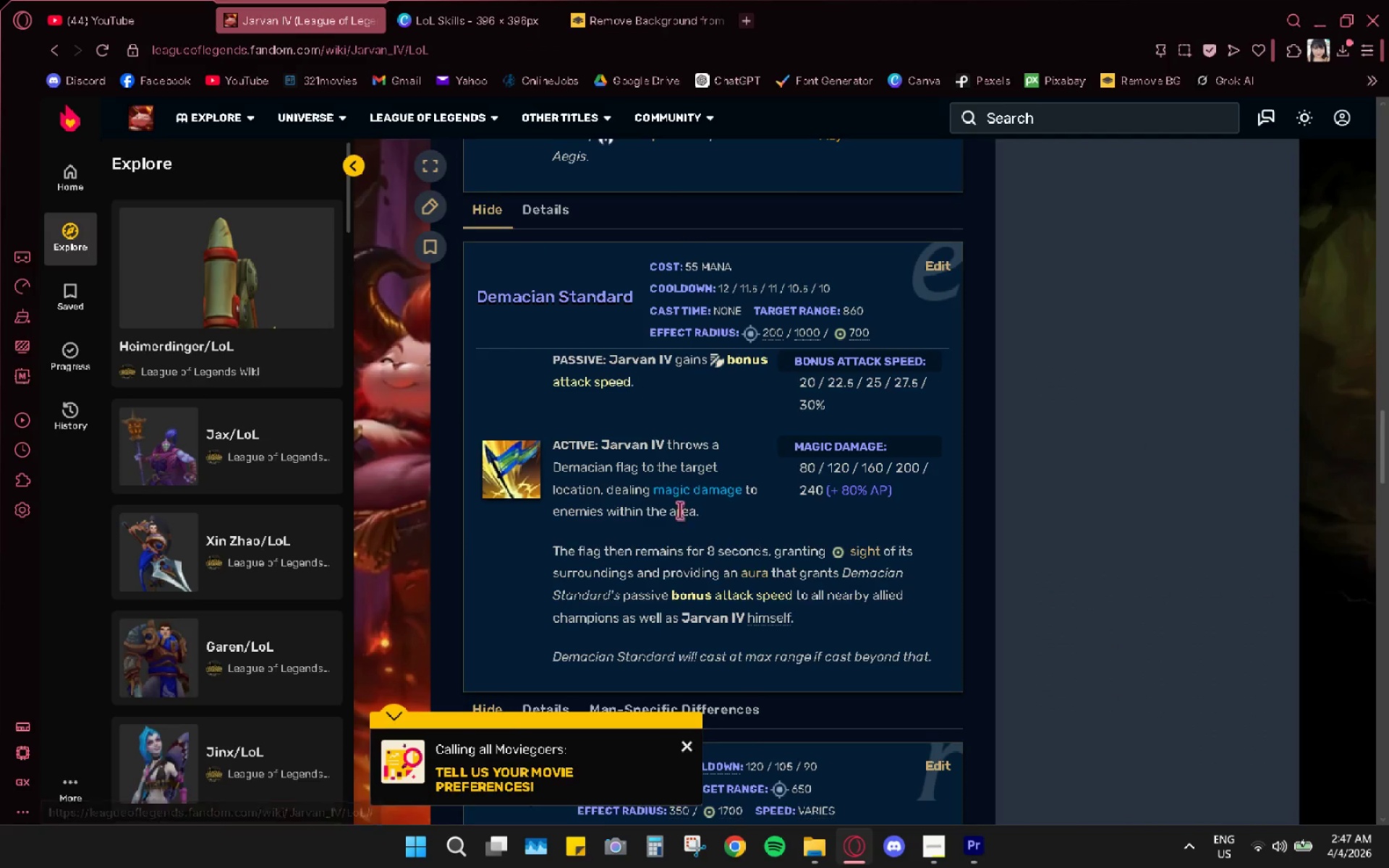 
scroll: coordinate [642, 564], scroll_direction: down, amount: 4.0
 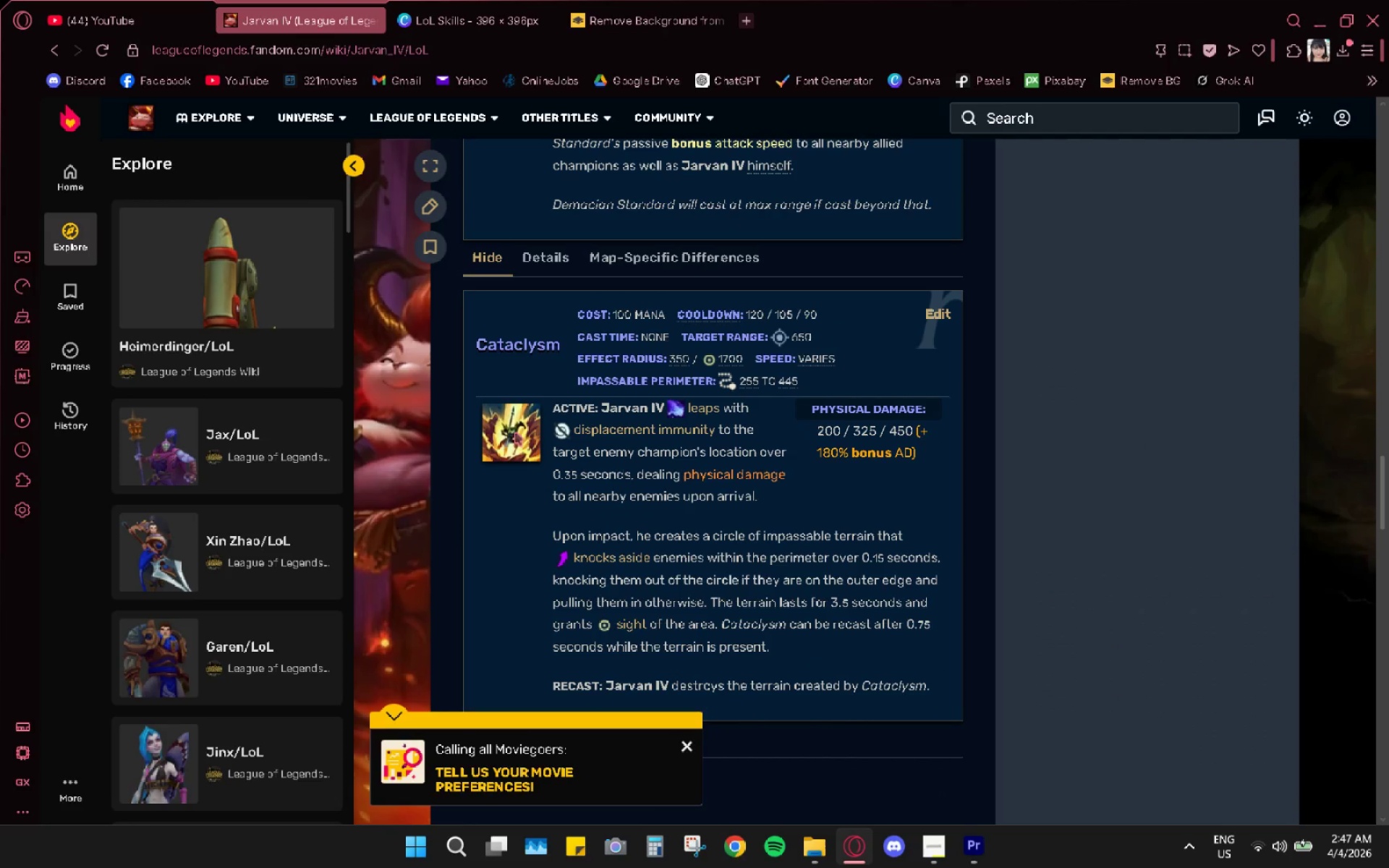 
left_click([515, 432])
 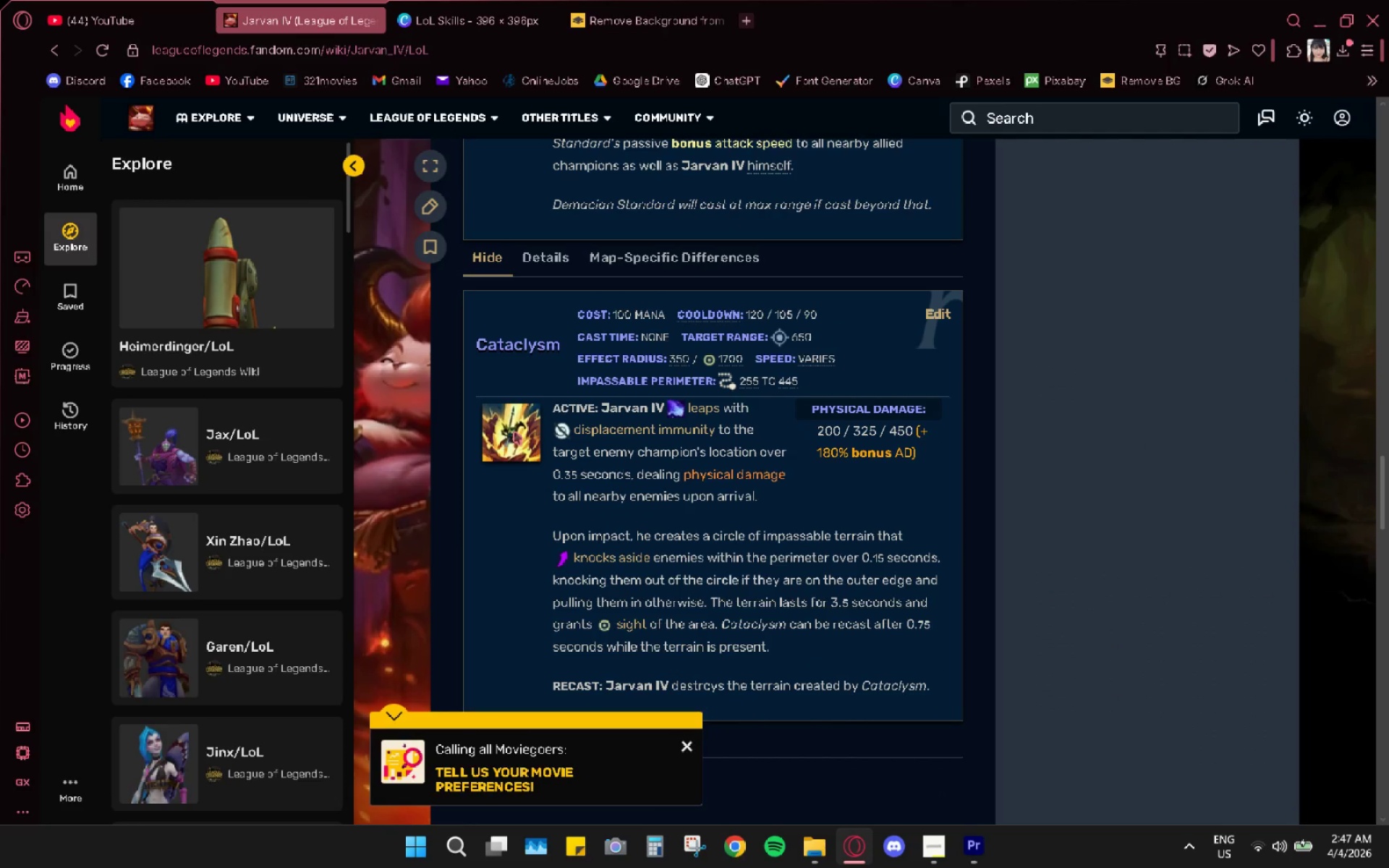 
right_click([514, 432])
 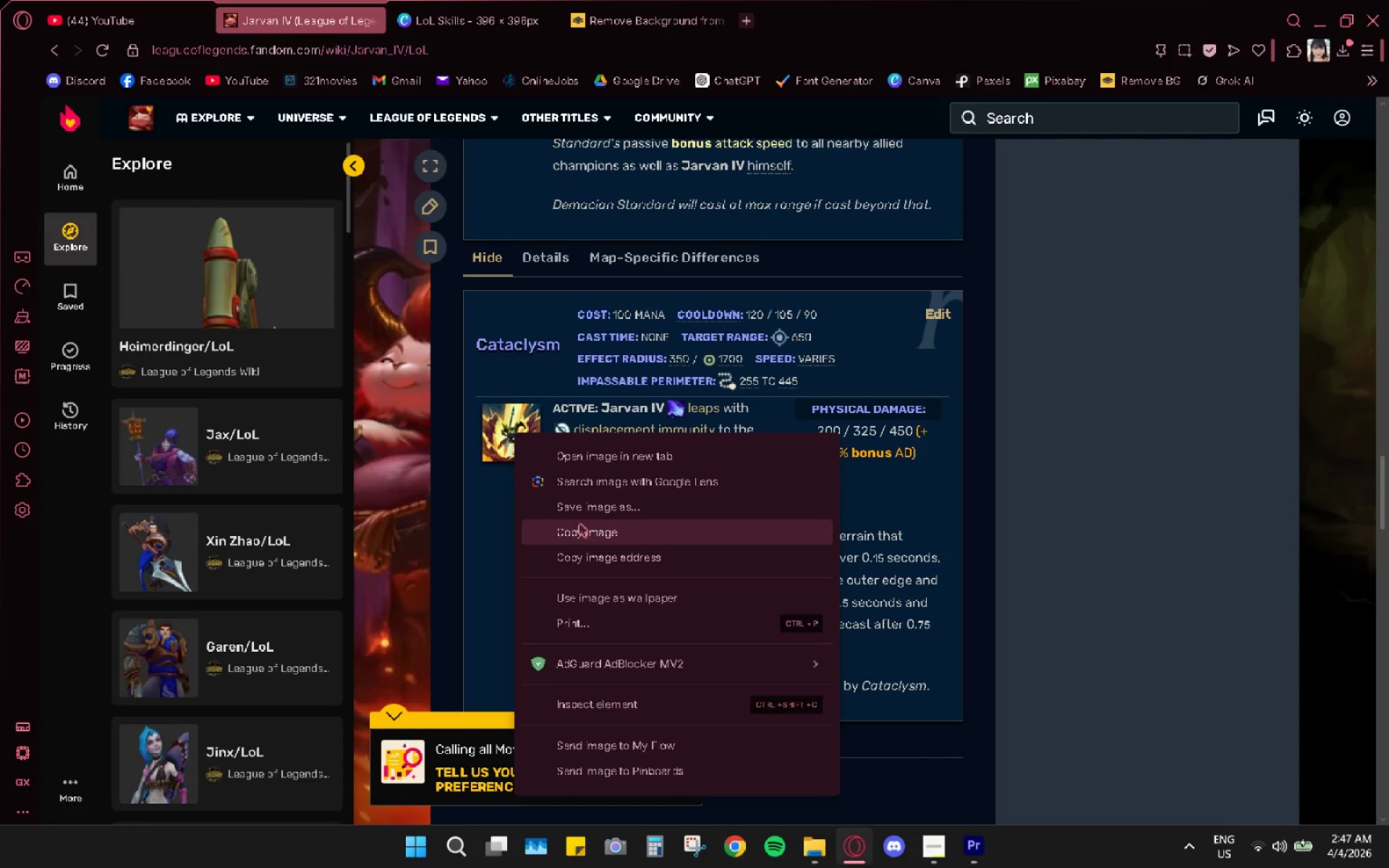 
left_click([574, 532])
 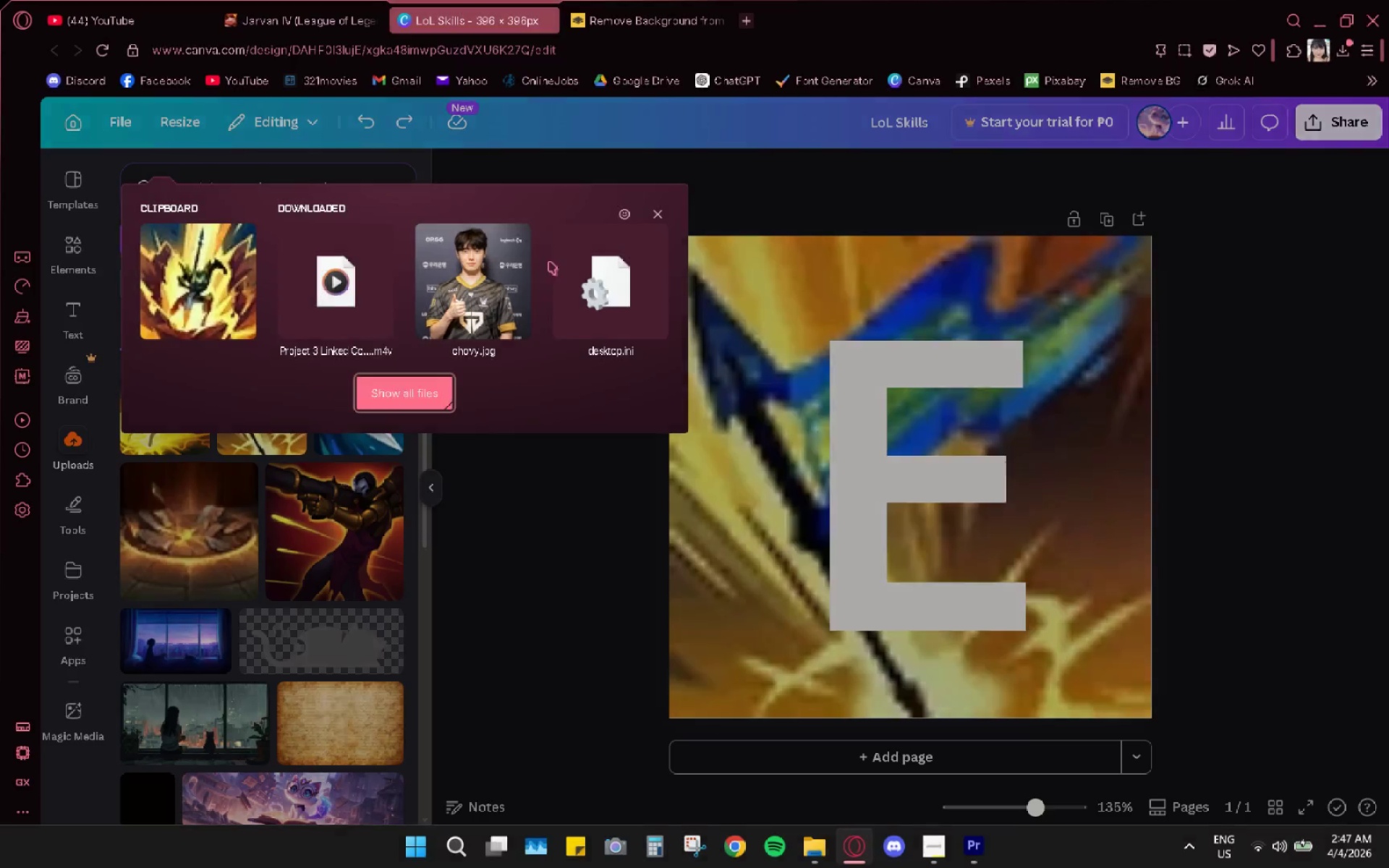 
left_click([187, 276])
 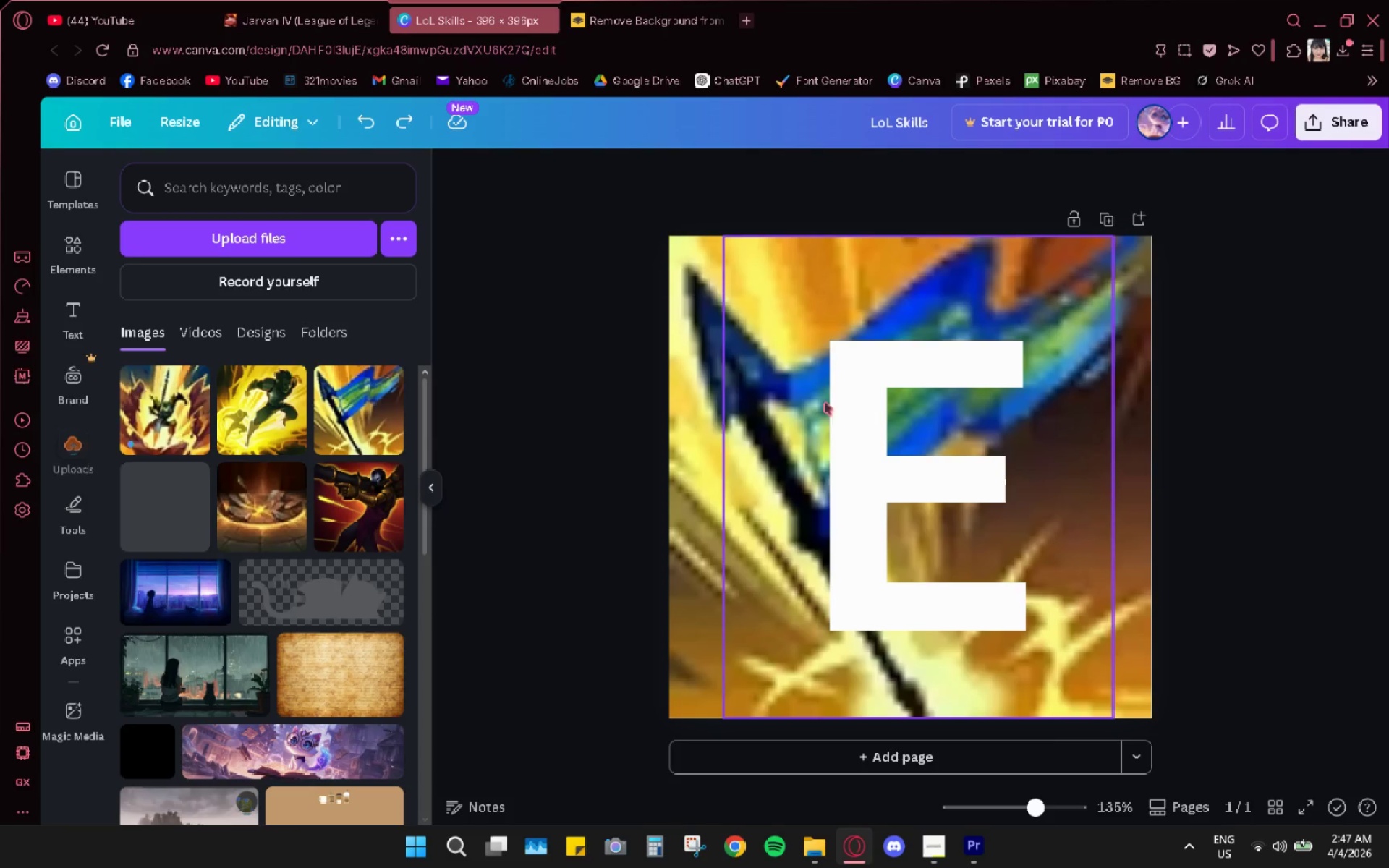 
double_click([869, 408])
 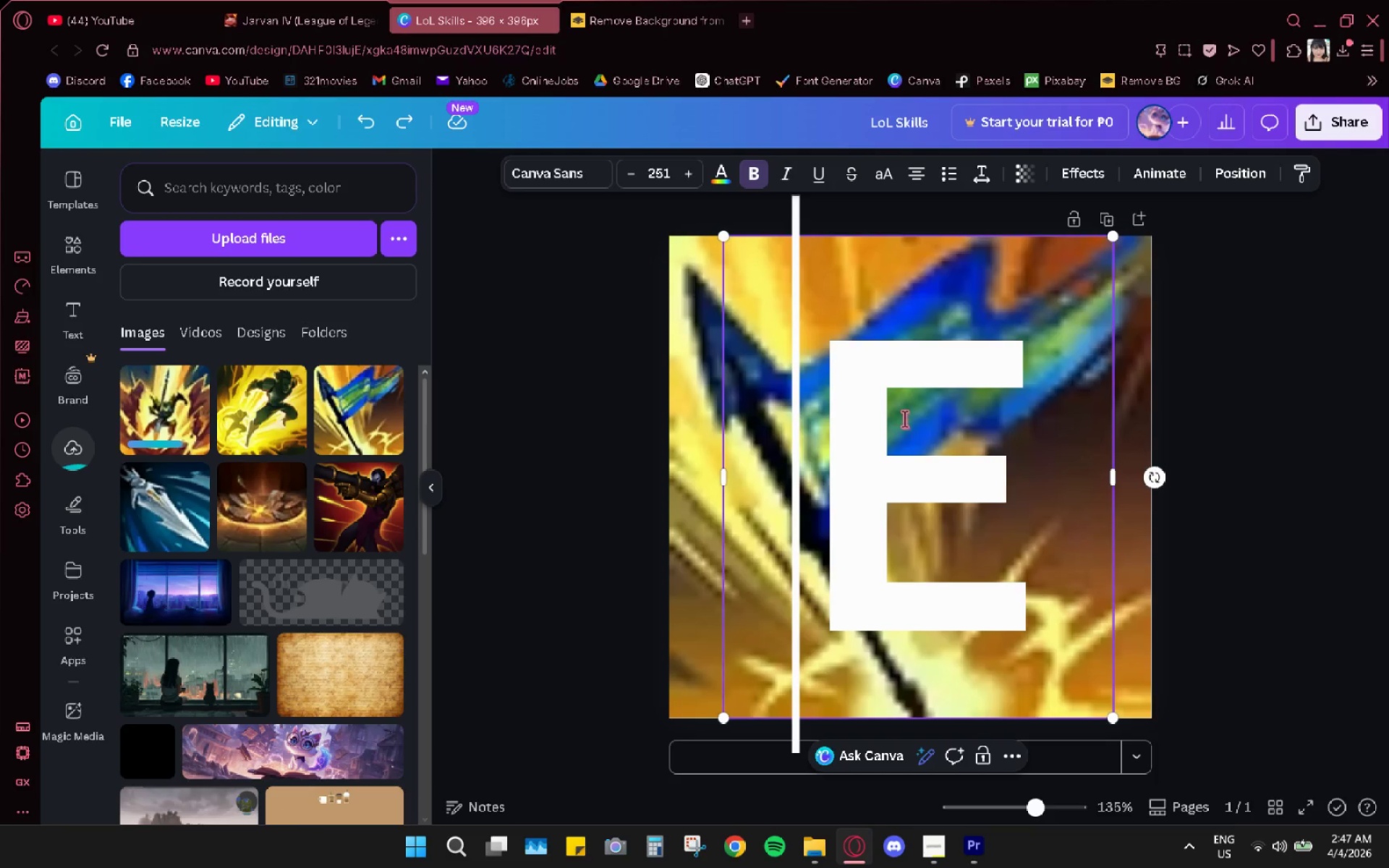 
triple_click([905, 420])
 